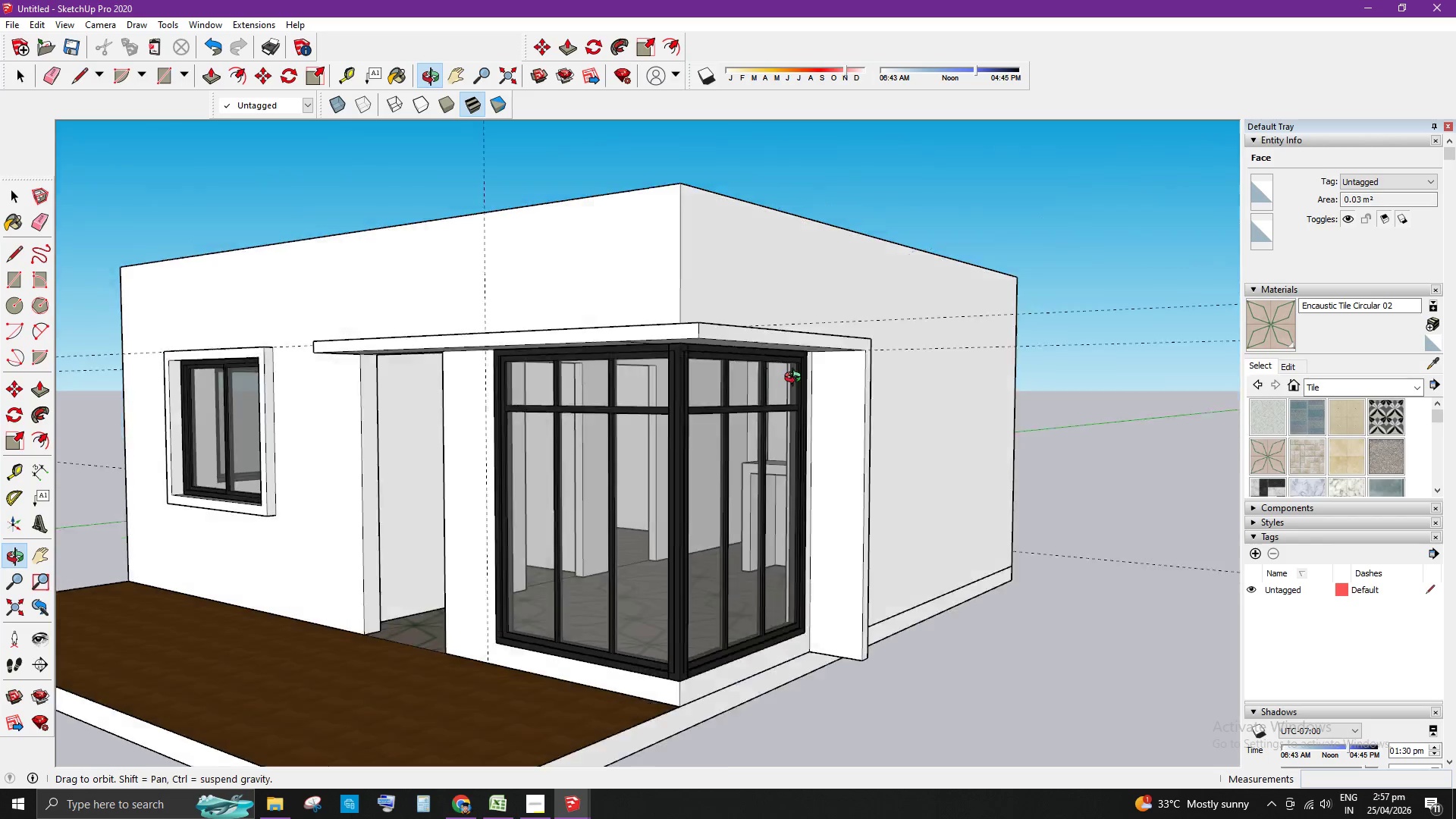 
scroll: coordinate [845, 421], scroll_direction: down, amount: 3.0
 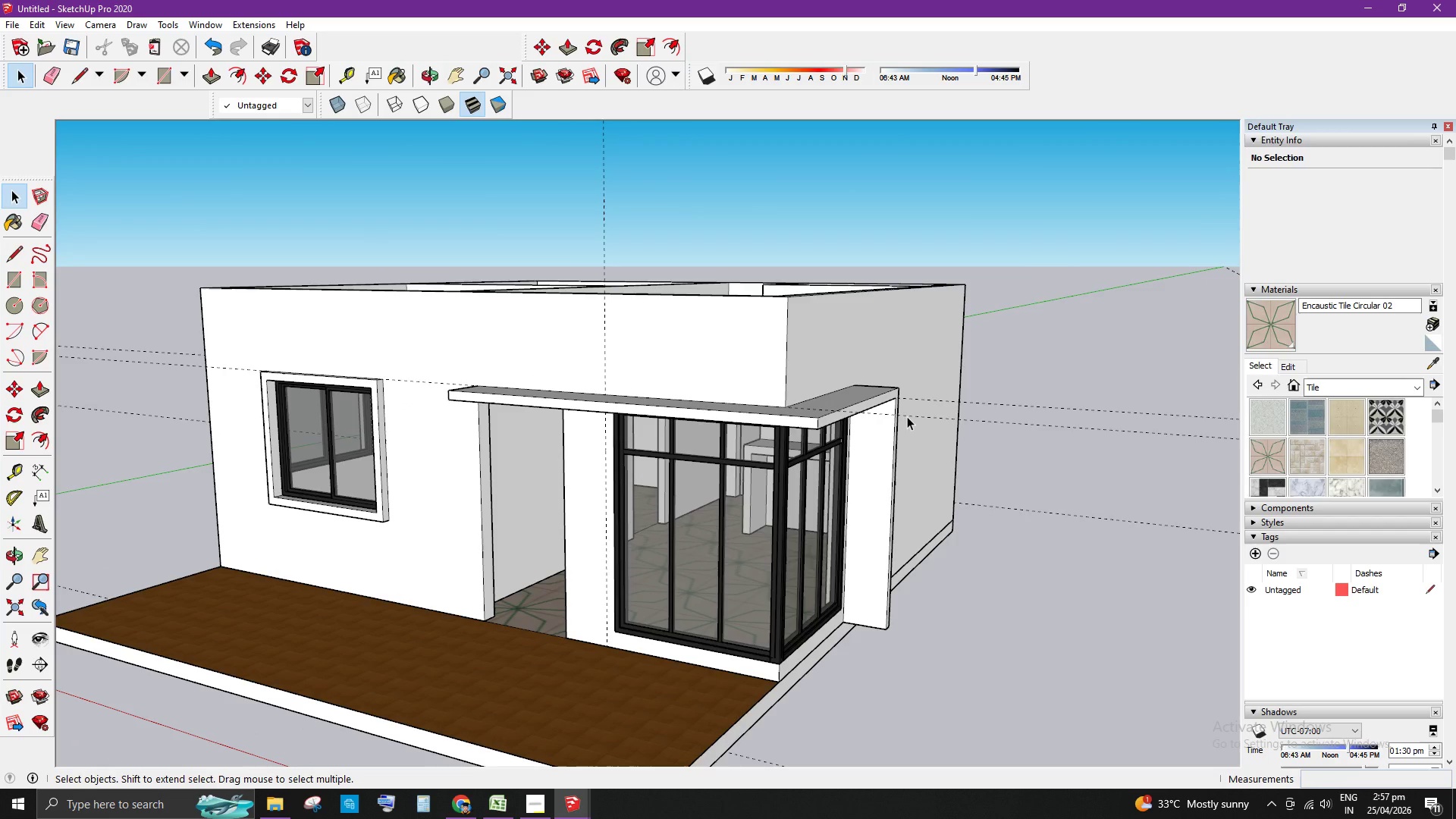 
key(E)
 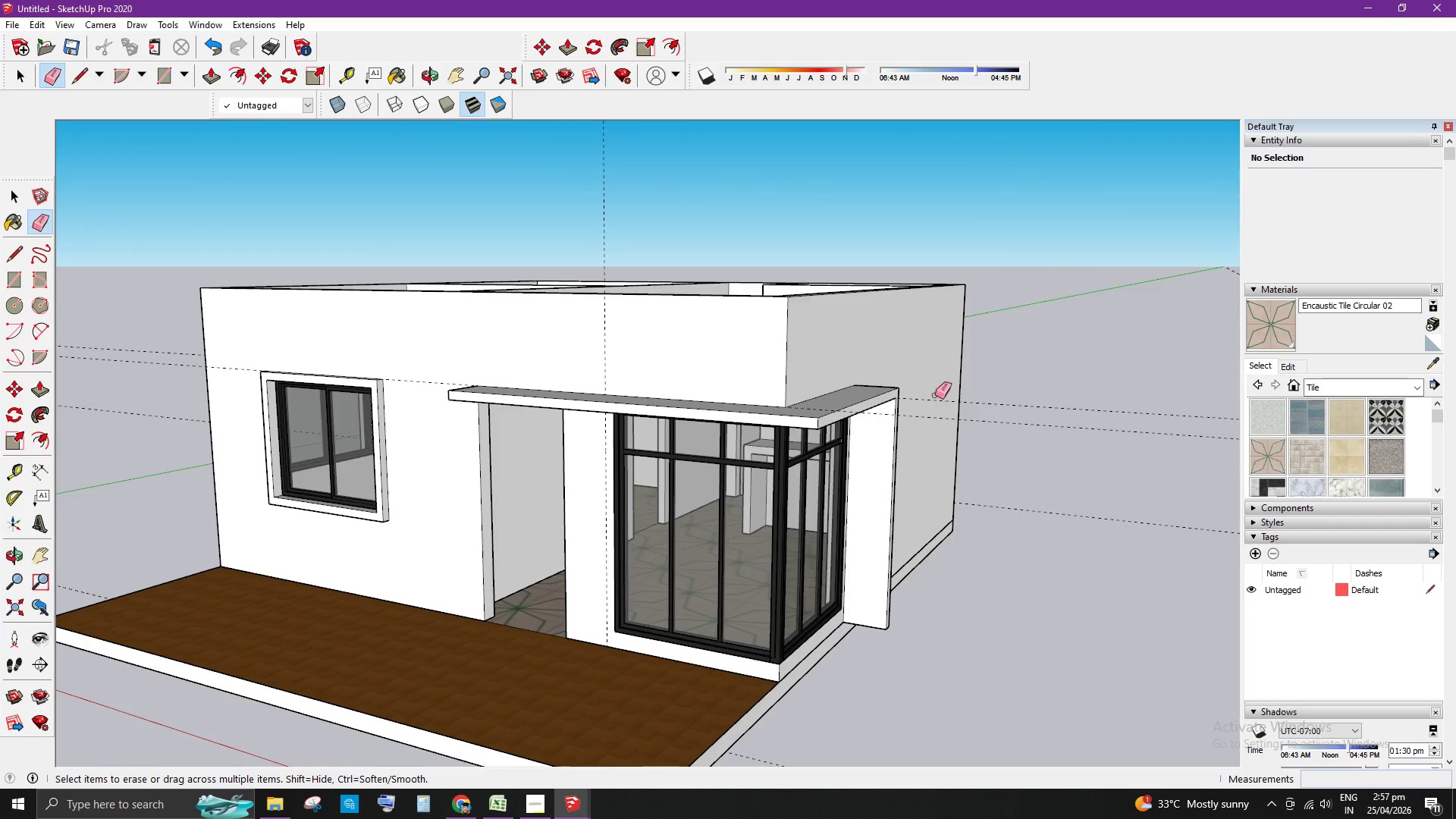 
left_click_drag(start_coordinate=[935, 395], to_coordinate=[934, 421])
 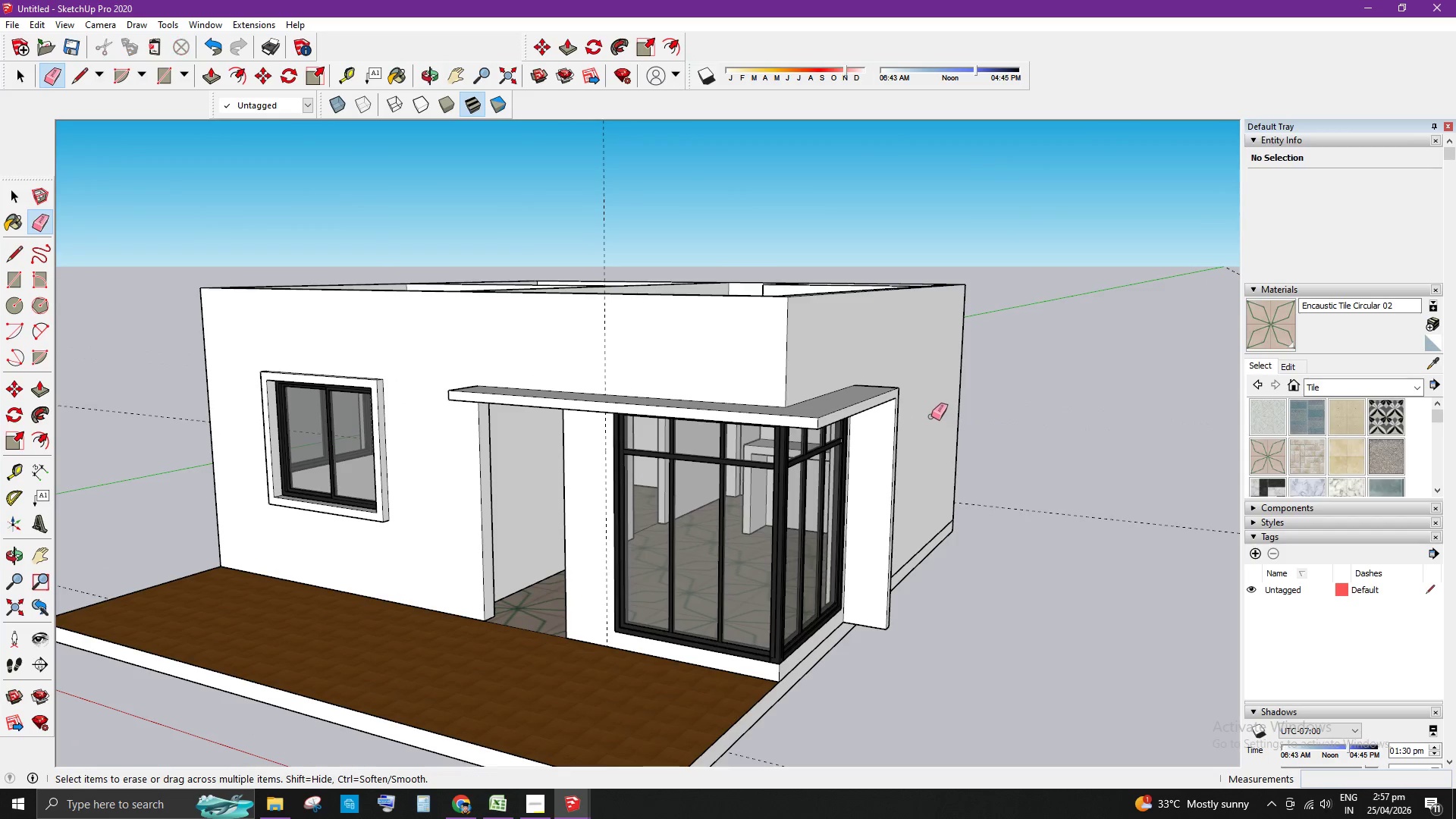 
left_click_drag(start_coordinate=[931, 416], to_coordinate=[930, 422])
 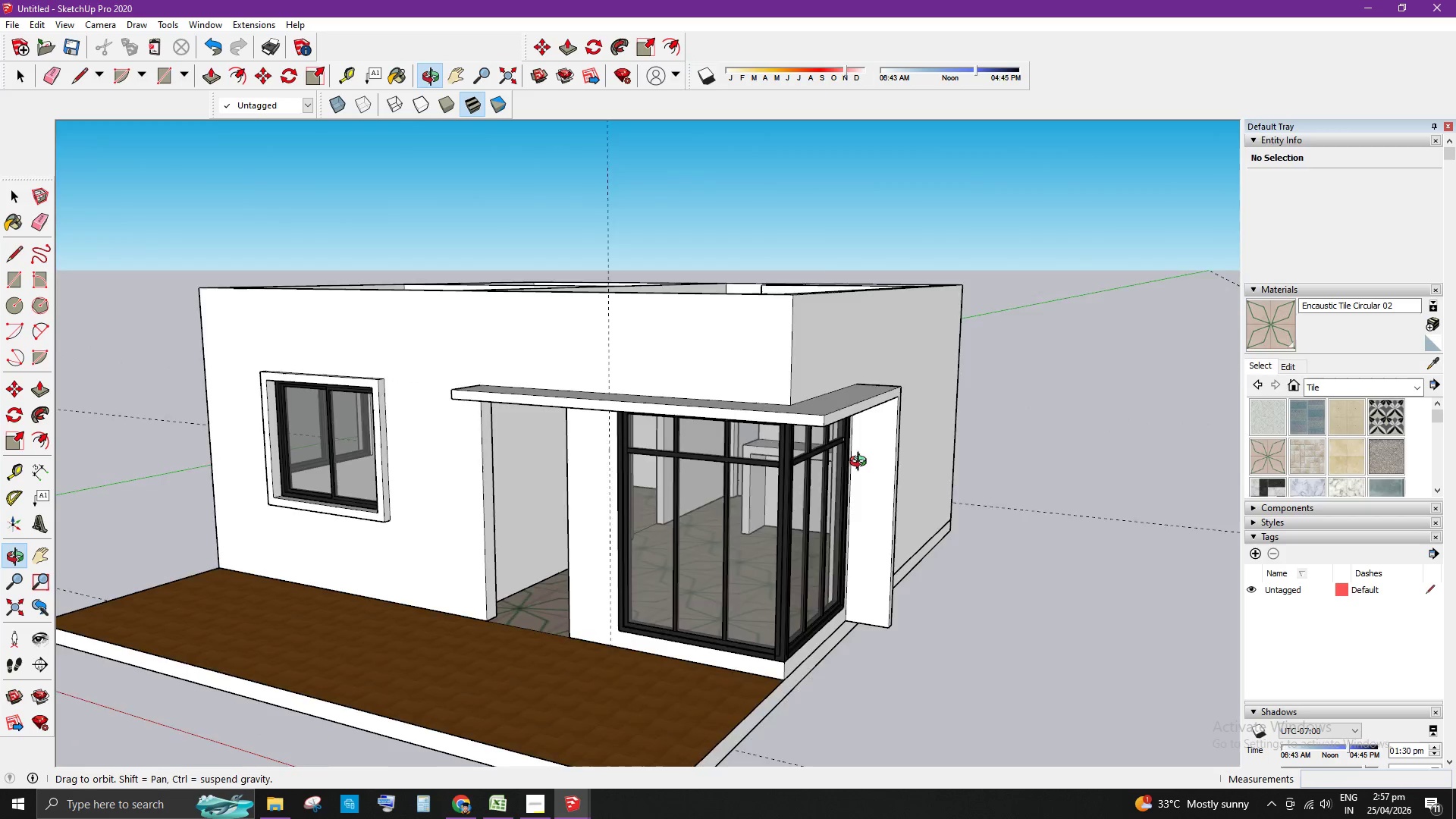 
key(Space)
 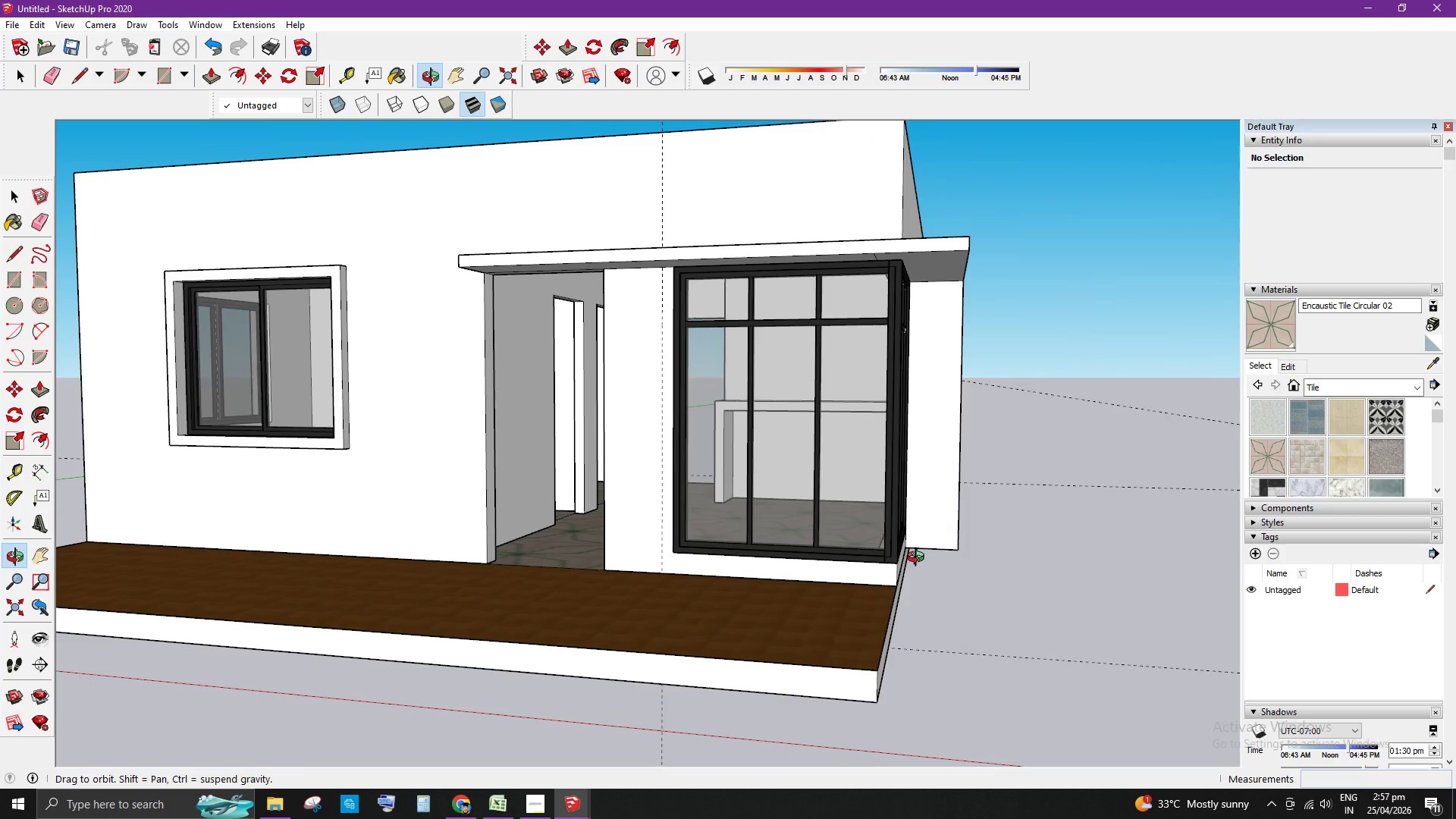 
scroll: coordinate [855, 576], scroll_direction: up, amount: 2.0
 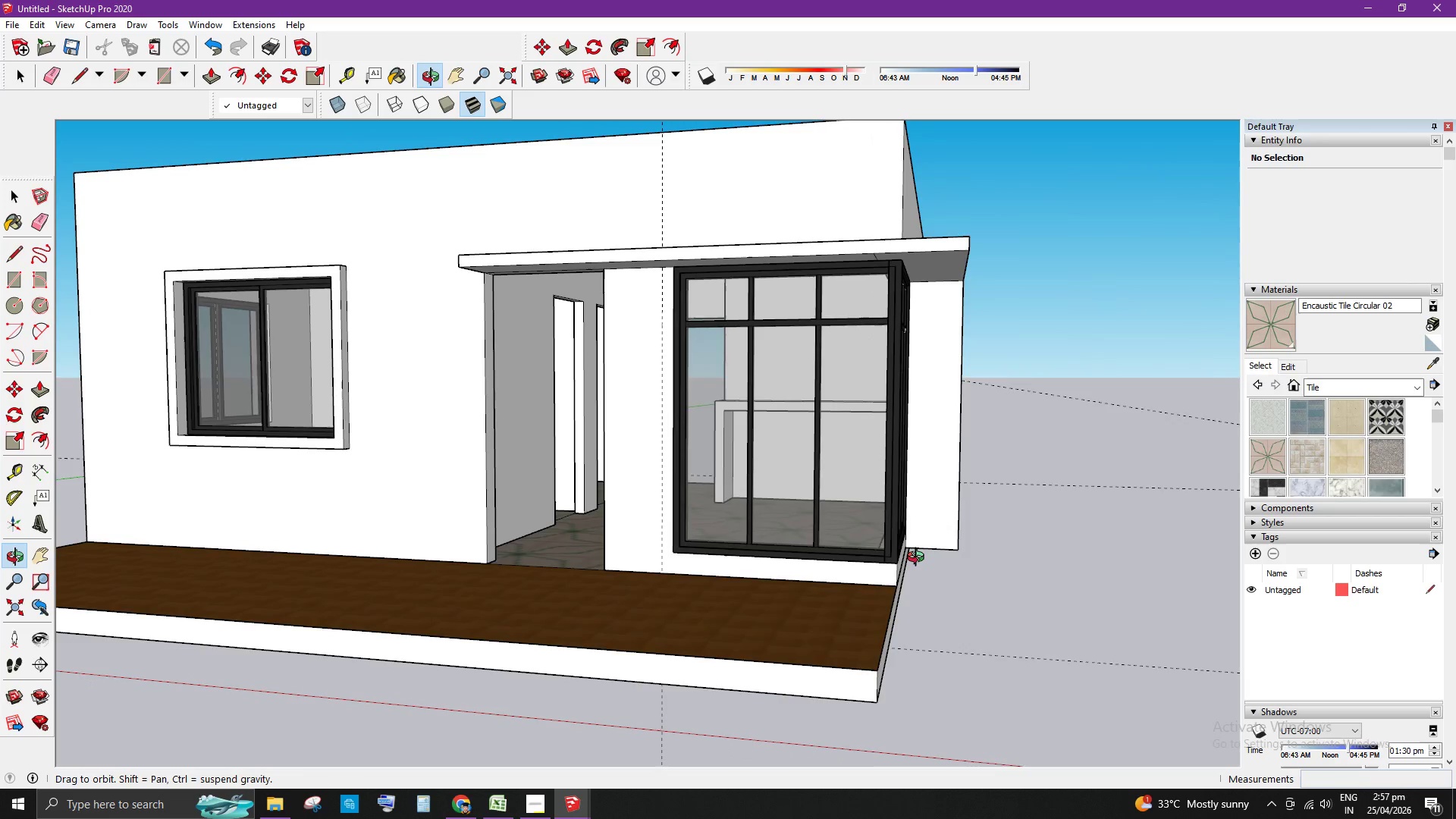 
scroll: coordinate [904, 542], scroll_direction: down, amount: 9.0
 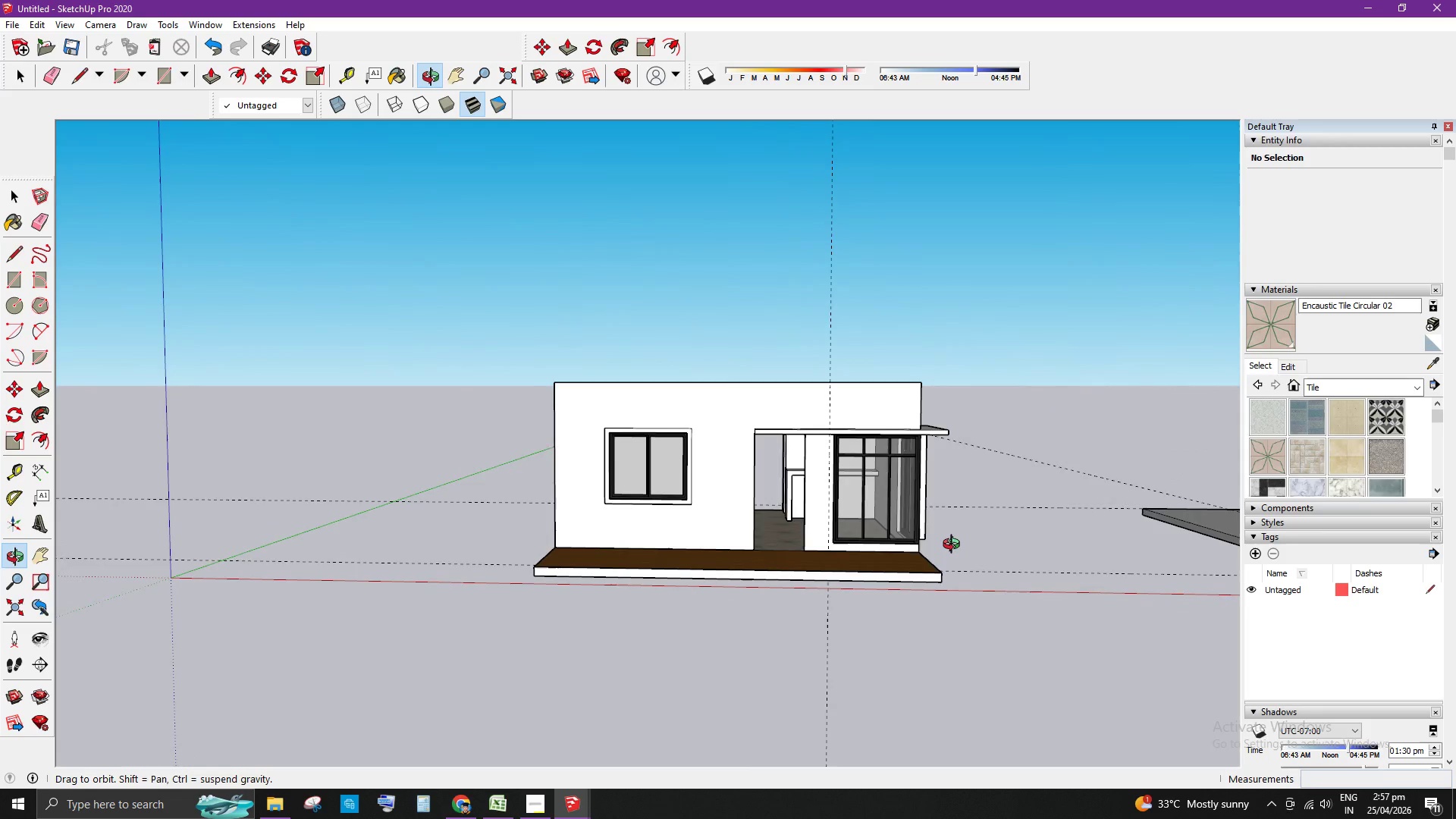 
wait(6.35)
 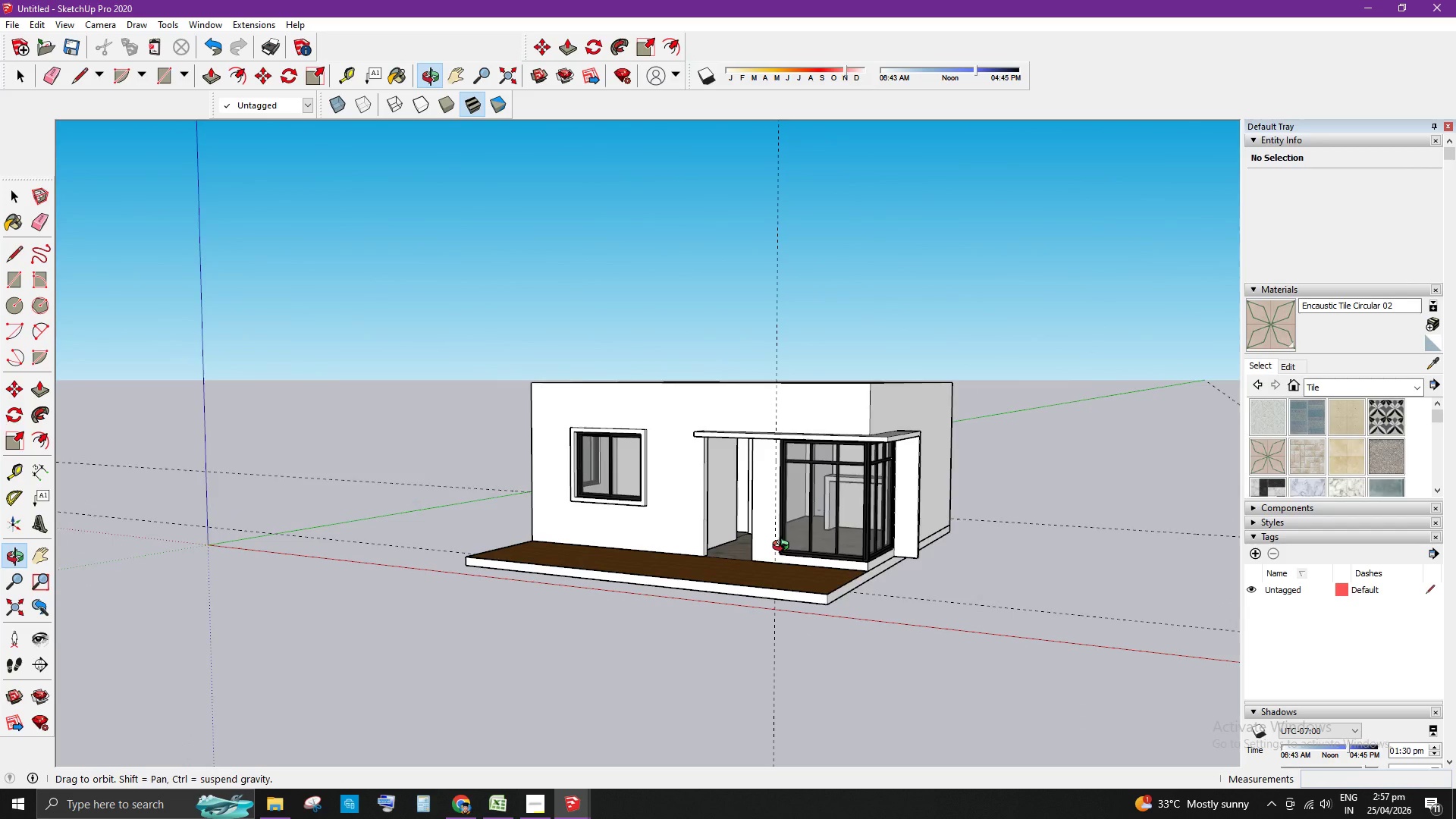 
scroll: coordinate [547, 623], scroll_direction: up, amount: 14.0
 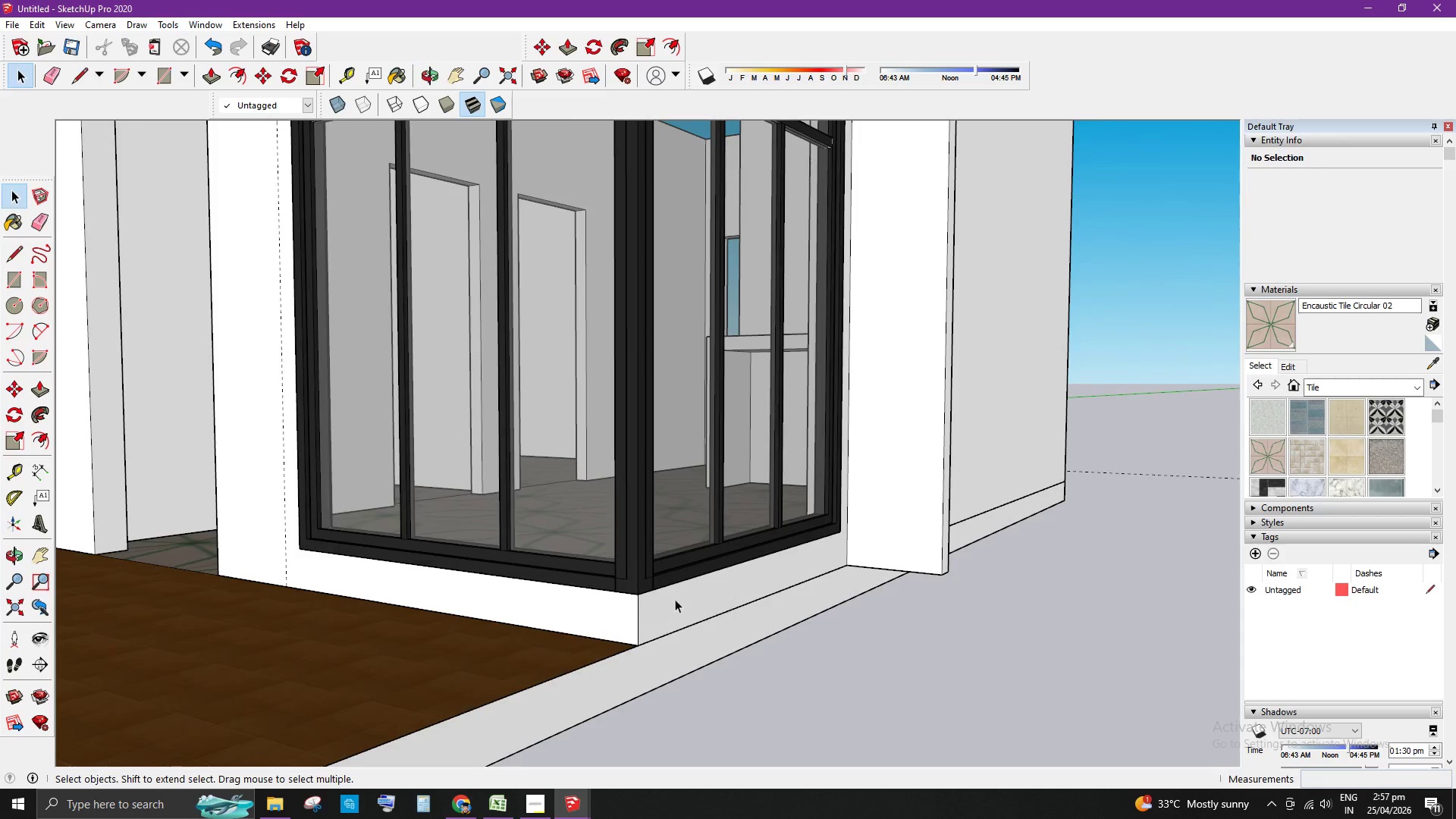 
scroll: coordinate [880, 567], scroll_direction: down, amount: 8.0
 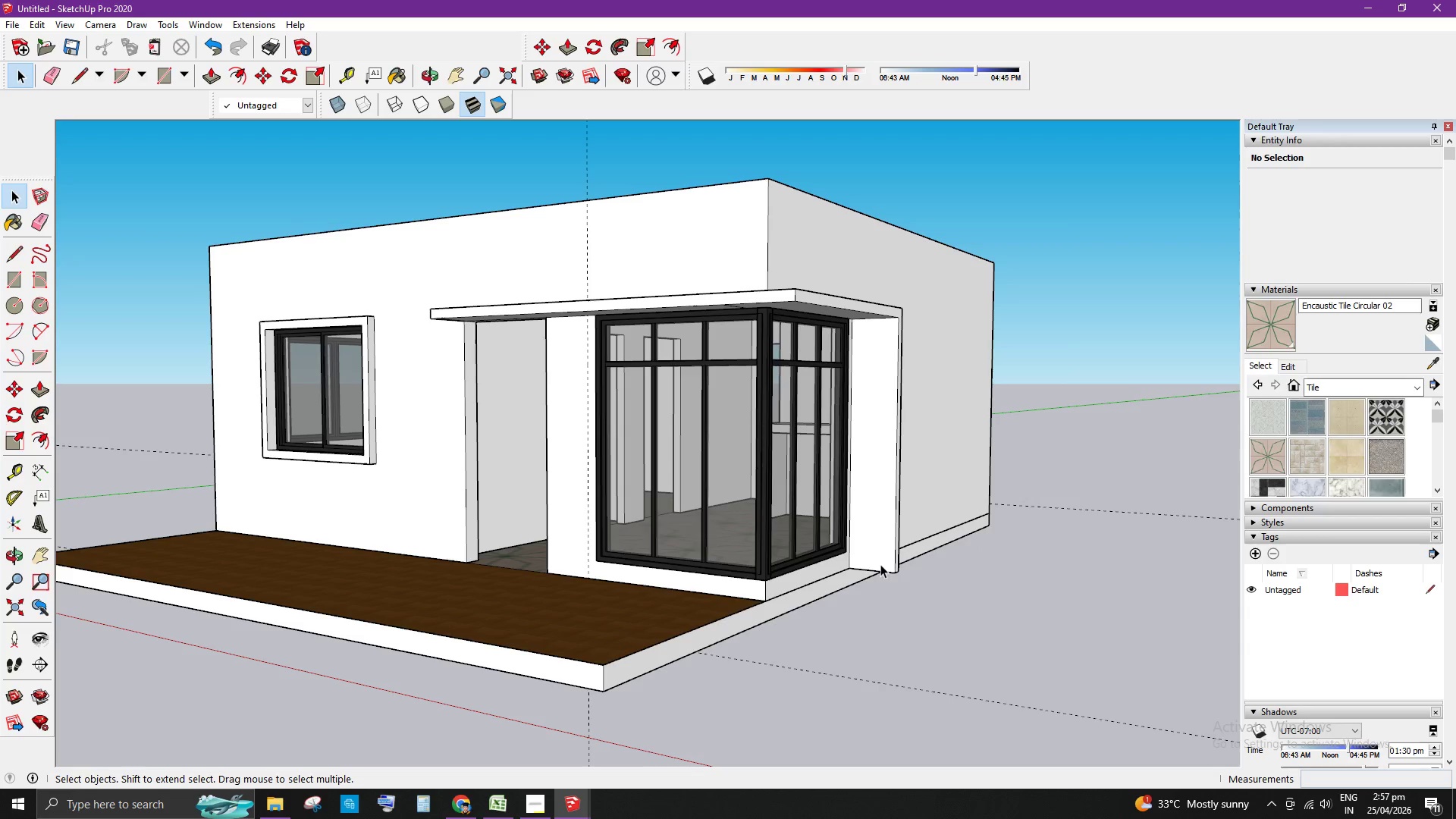 
scroll: coordinate [862, 558], scroll_direction: up, amount: 4.0
 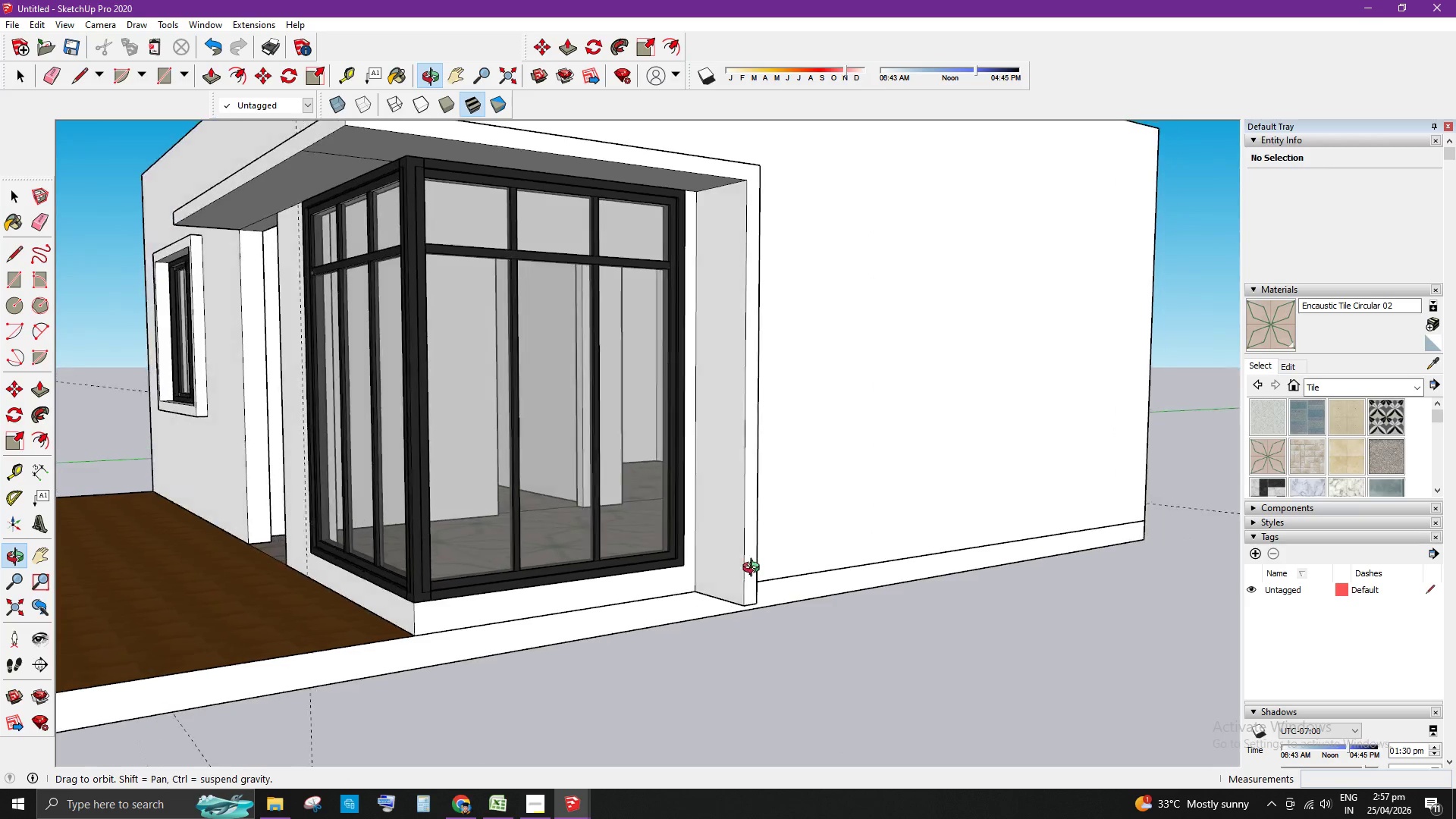 
scroll: coordinate [870, 573], scroll_direction: down, amount: 1.0
 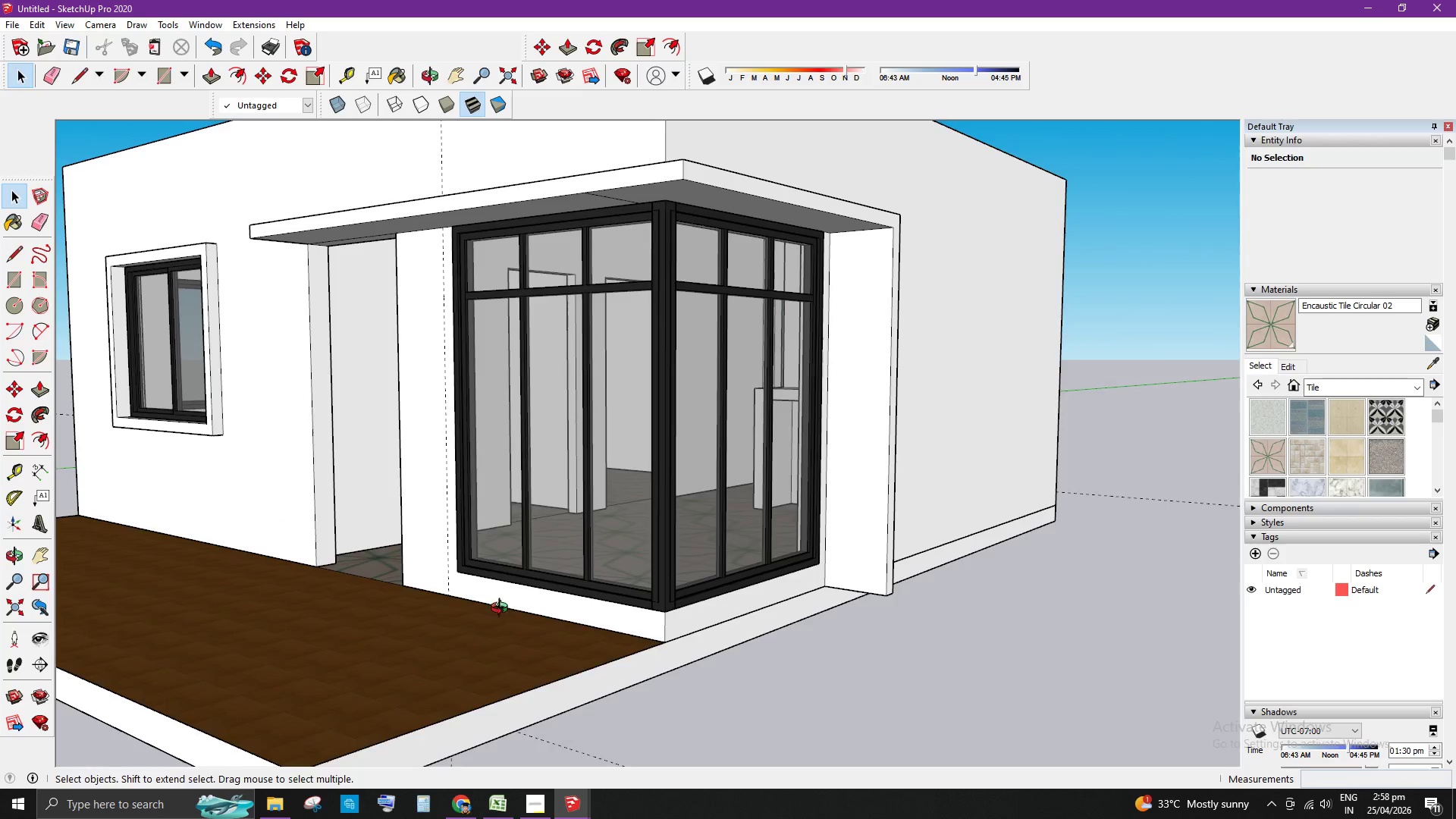 
scroll: coordinate [852, 573], scroll_direction: none, amount: 0.0
 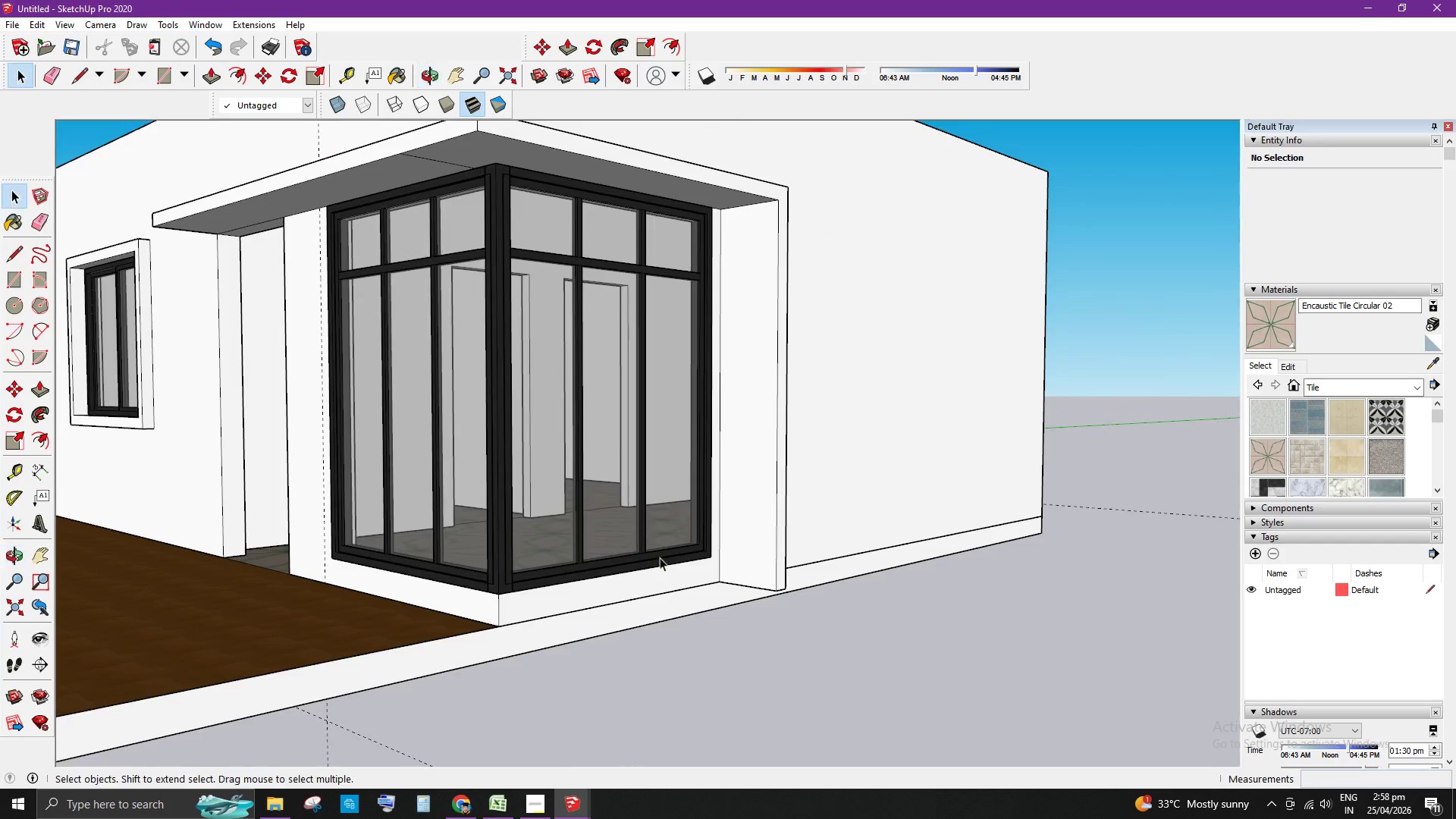 
scroll: coordinate [683, 566], scroll_direction: up, amount: 3.0
 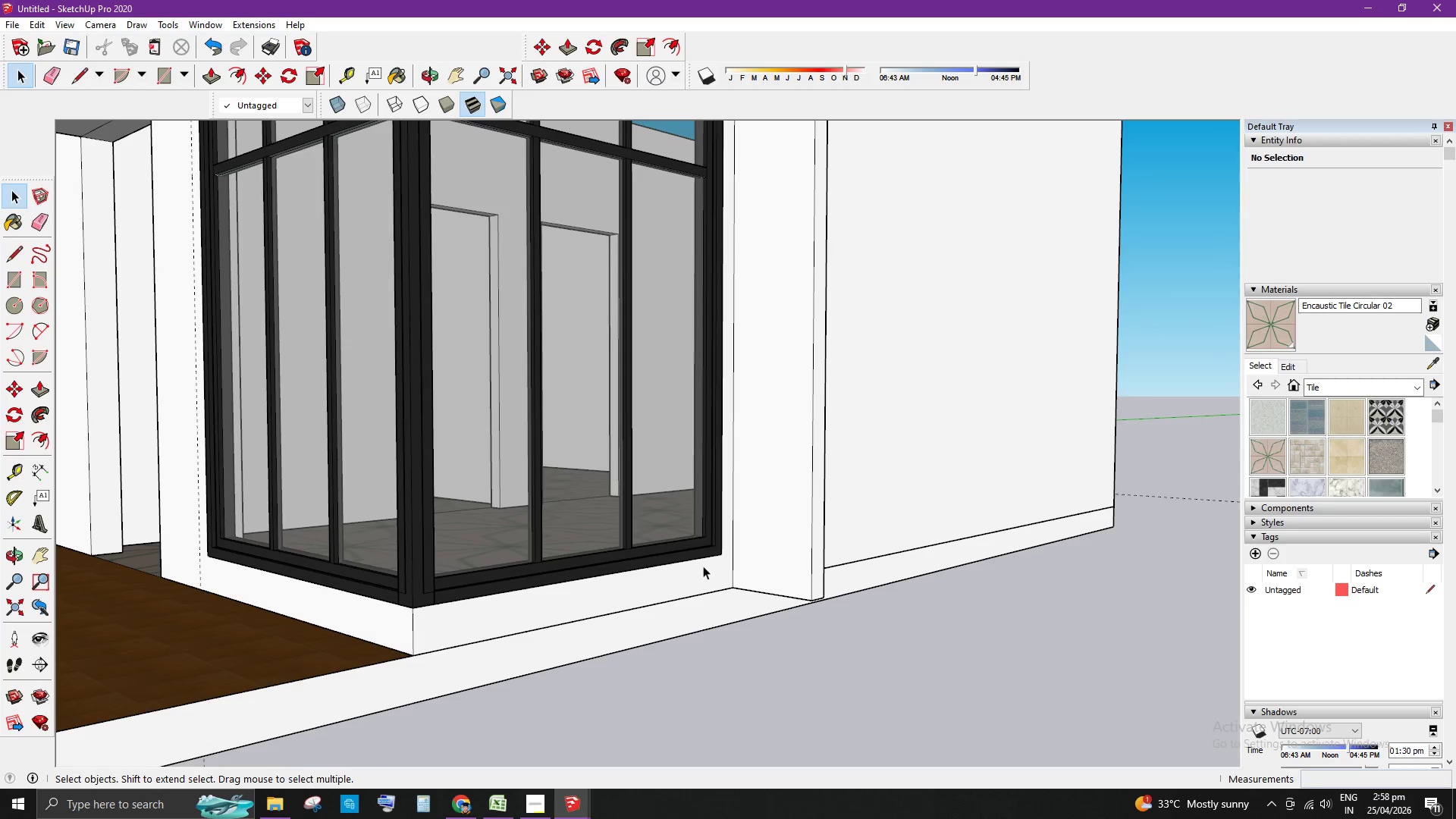 
scroll: coordinate [893, 572], scroll_direction: down, amount: 9.0
 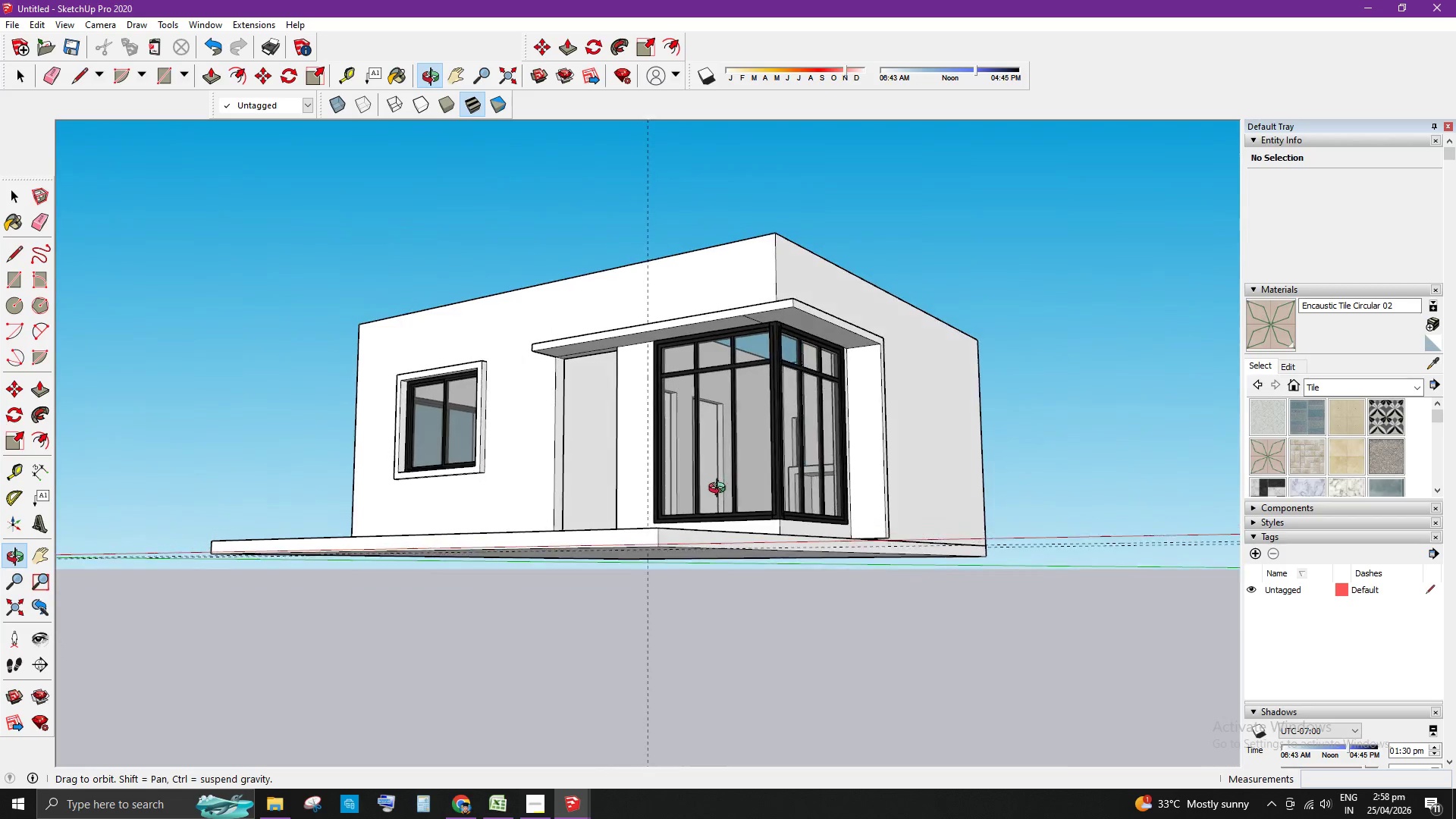 
wait(5.34)
 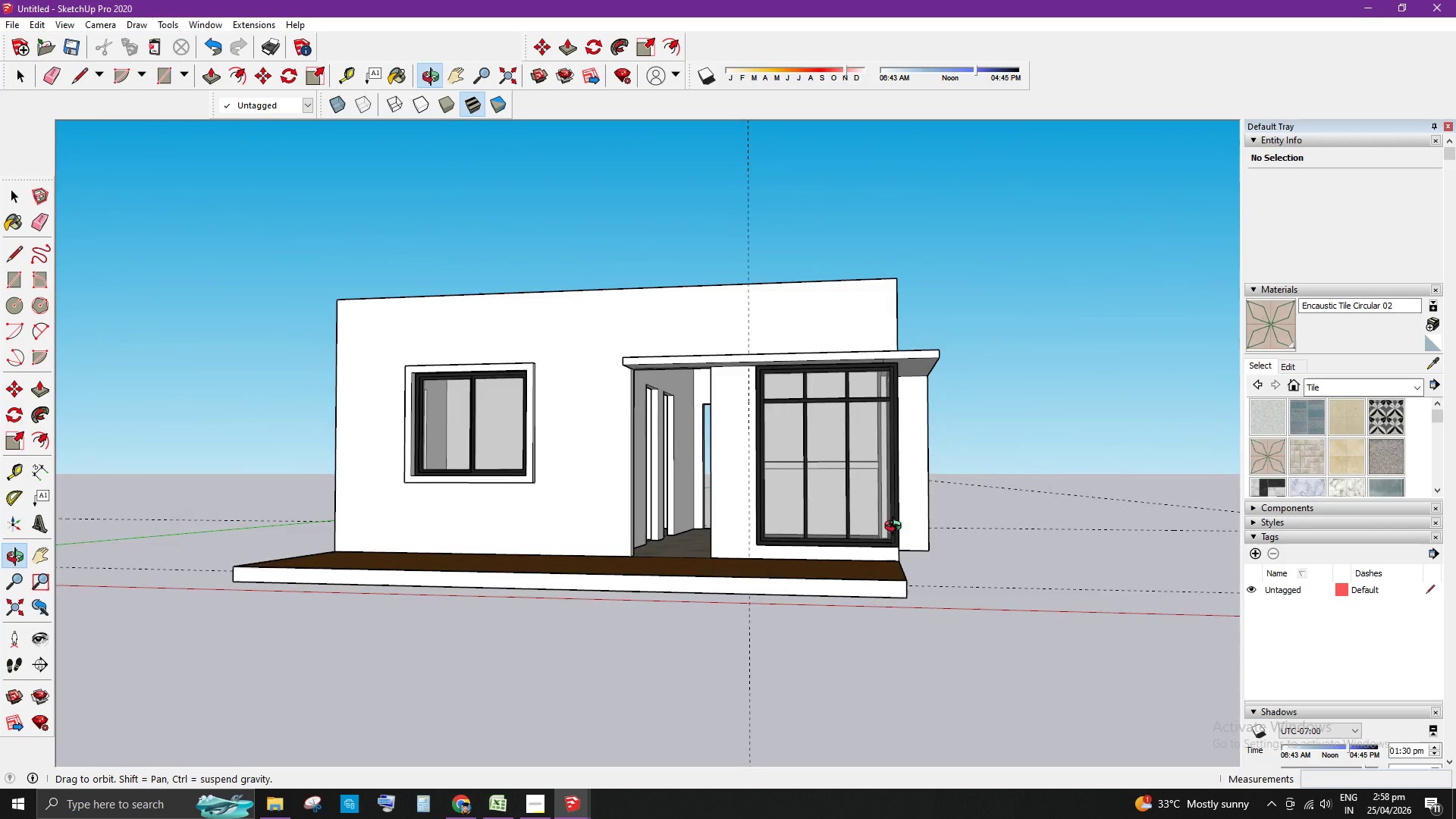 
scroll: coordinate [912, 285], scroll_direction: up, amount: 7.0
 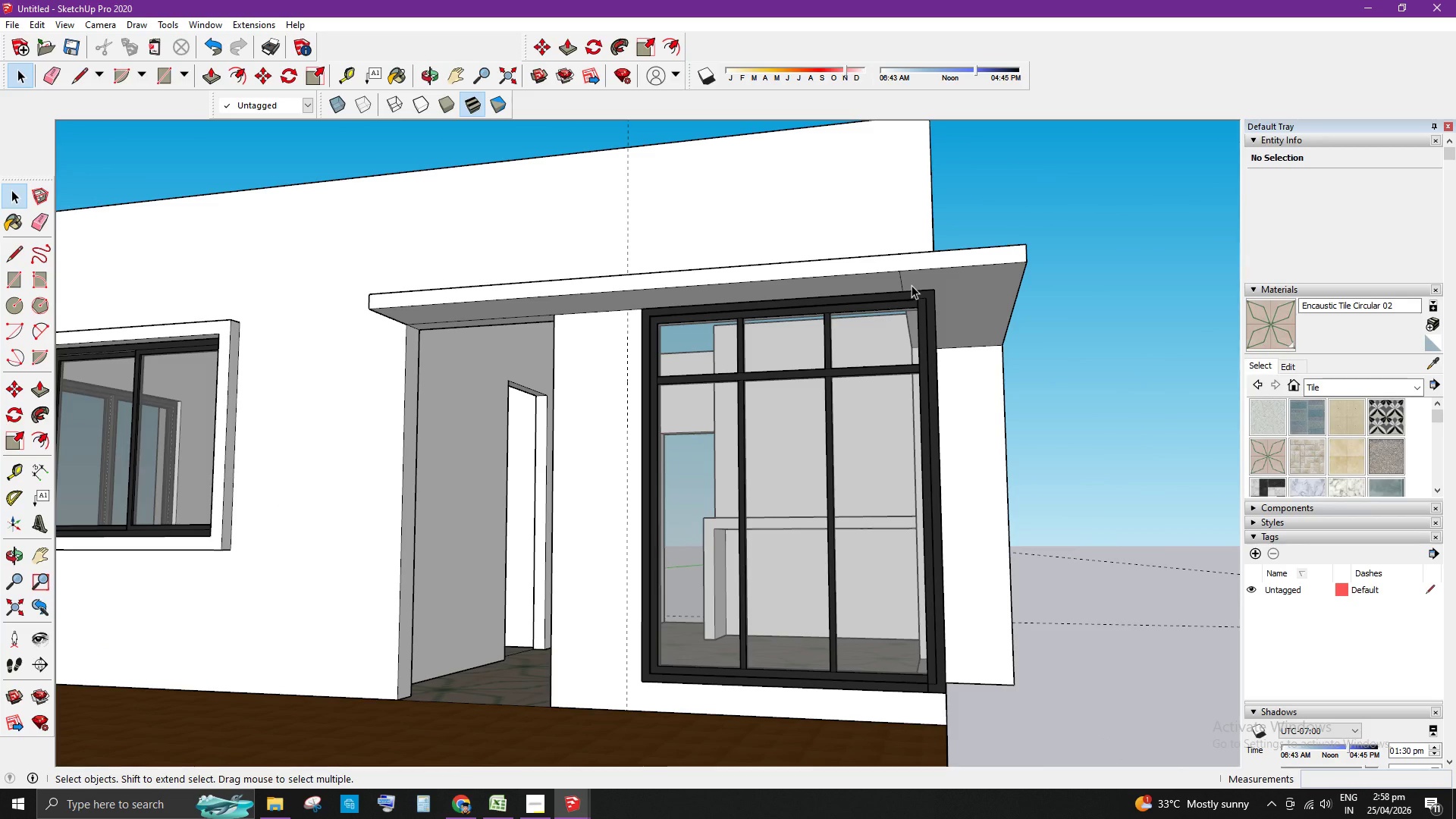 
key(E)
 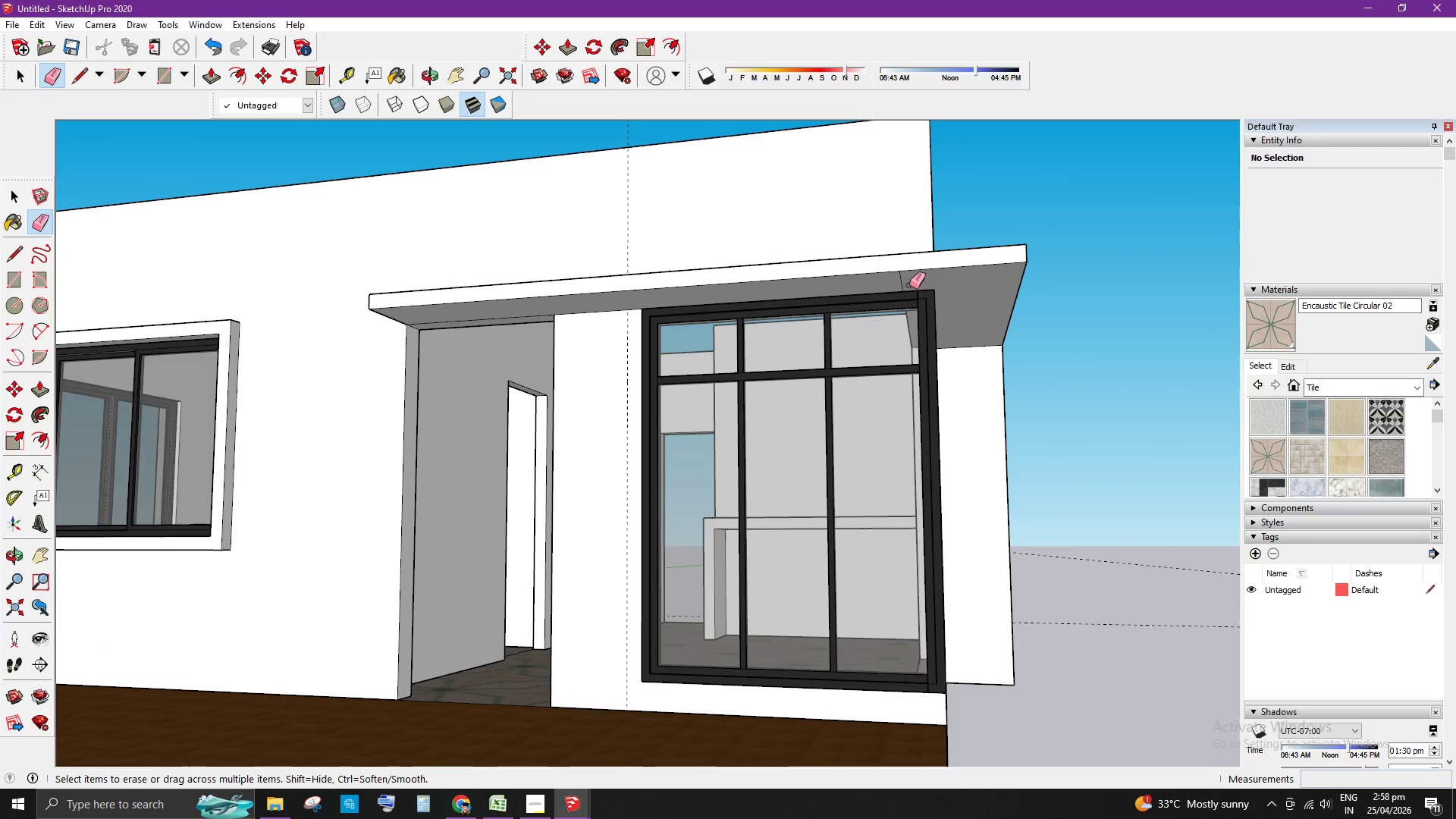 
left_click_drag(start_coordinate=[909, 285], to_coordinate=[899, 284])
 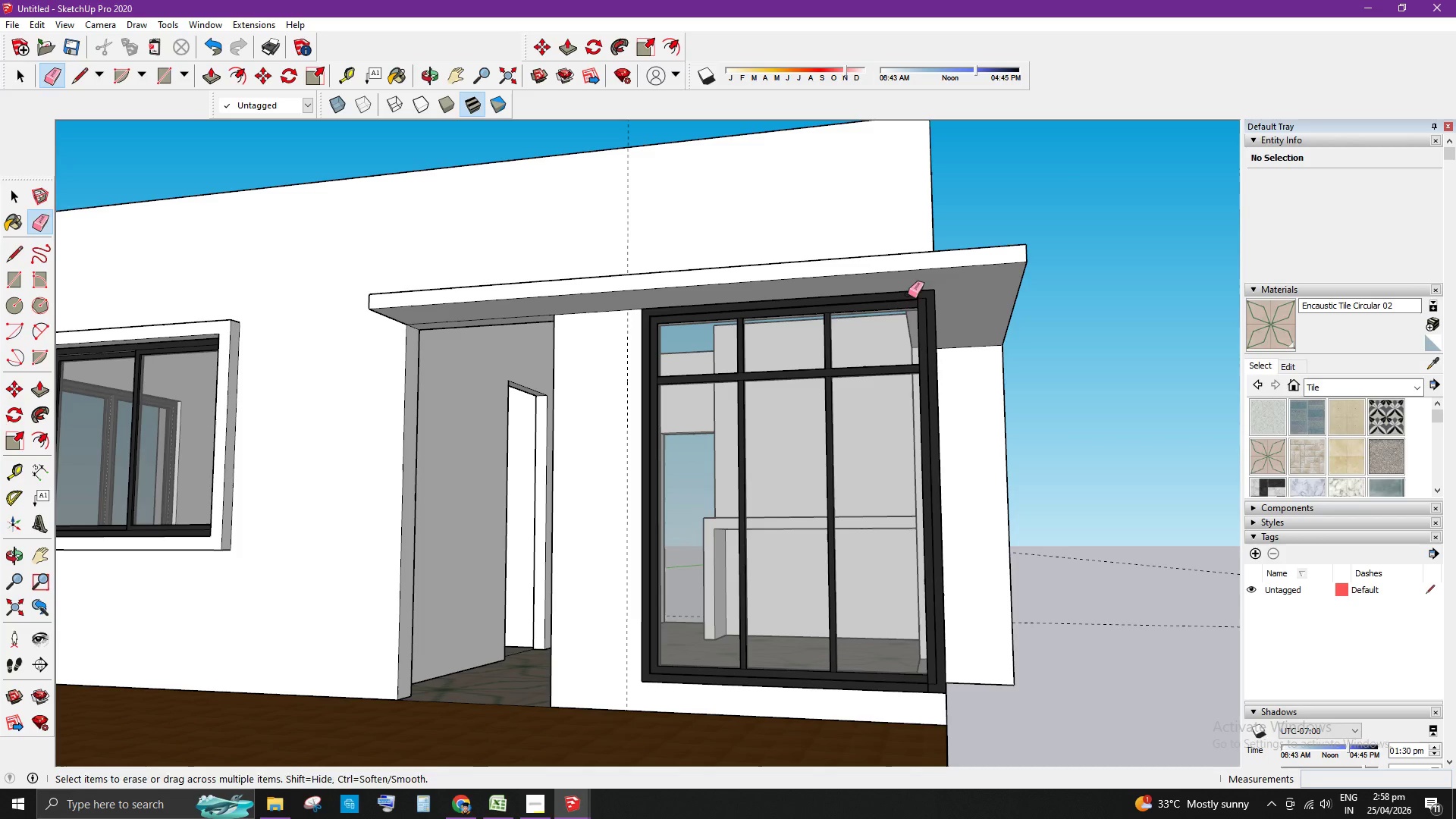 
key(Space)
 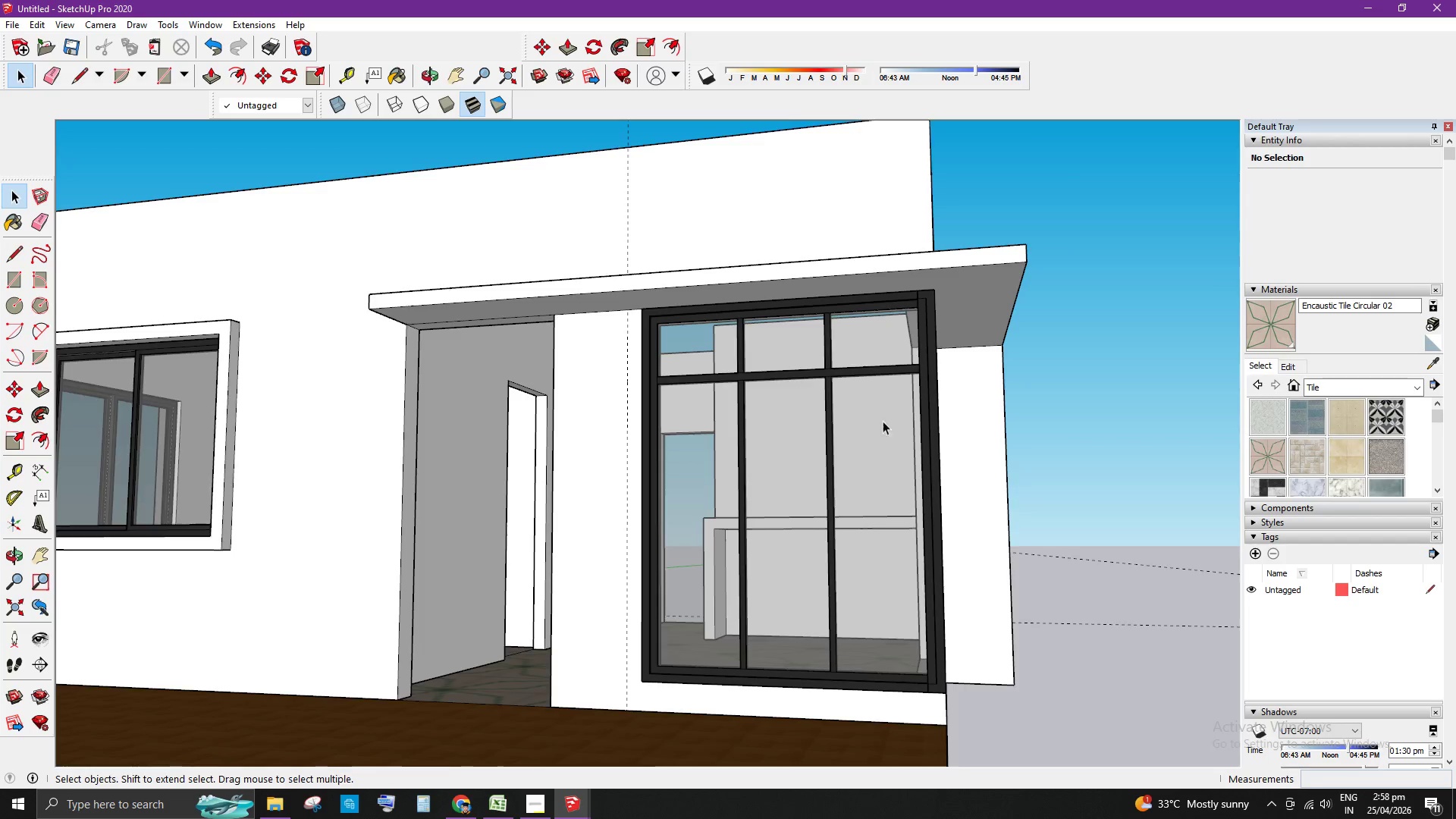 
scroll: coordinate [684, 522], scroll_direction: down, amount: 11.0
 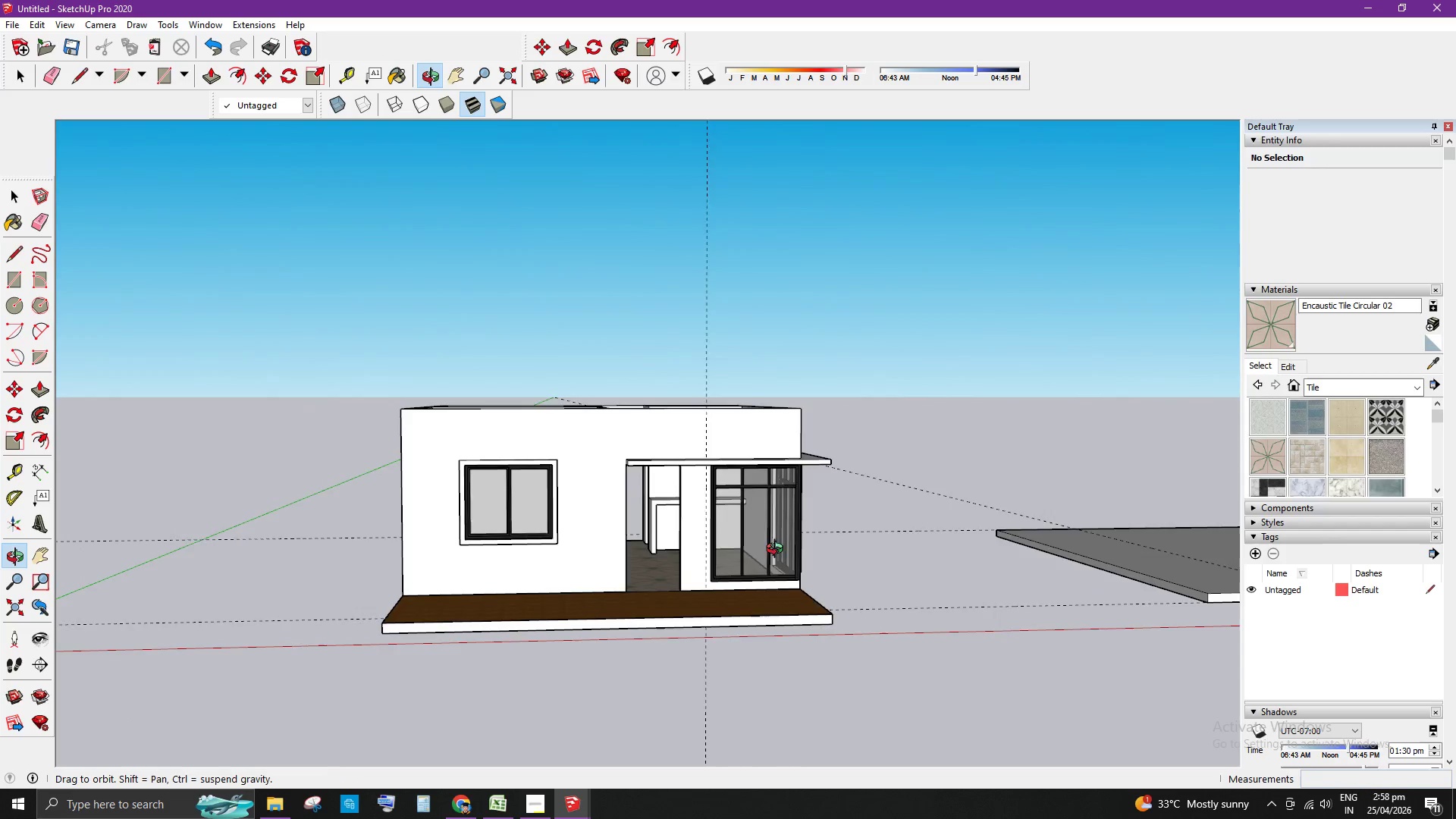 
scroll: coordinate [662, 567], scroll_direction: up, amount: 23.0
 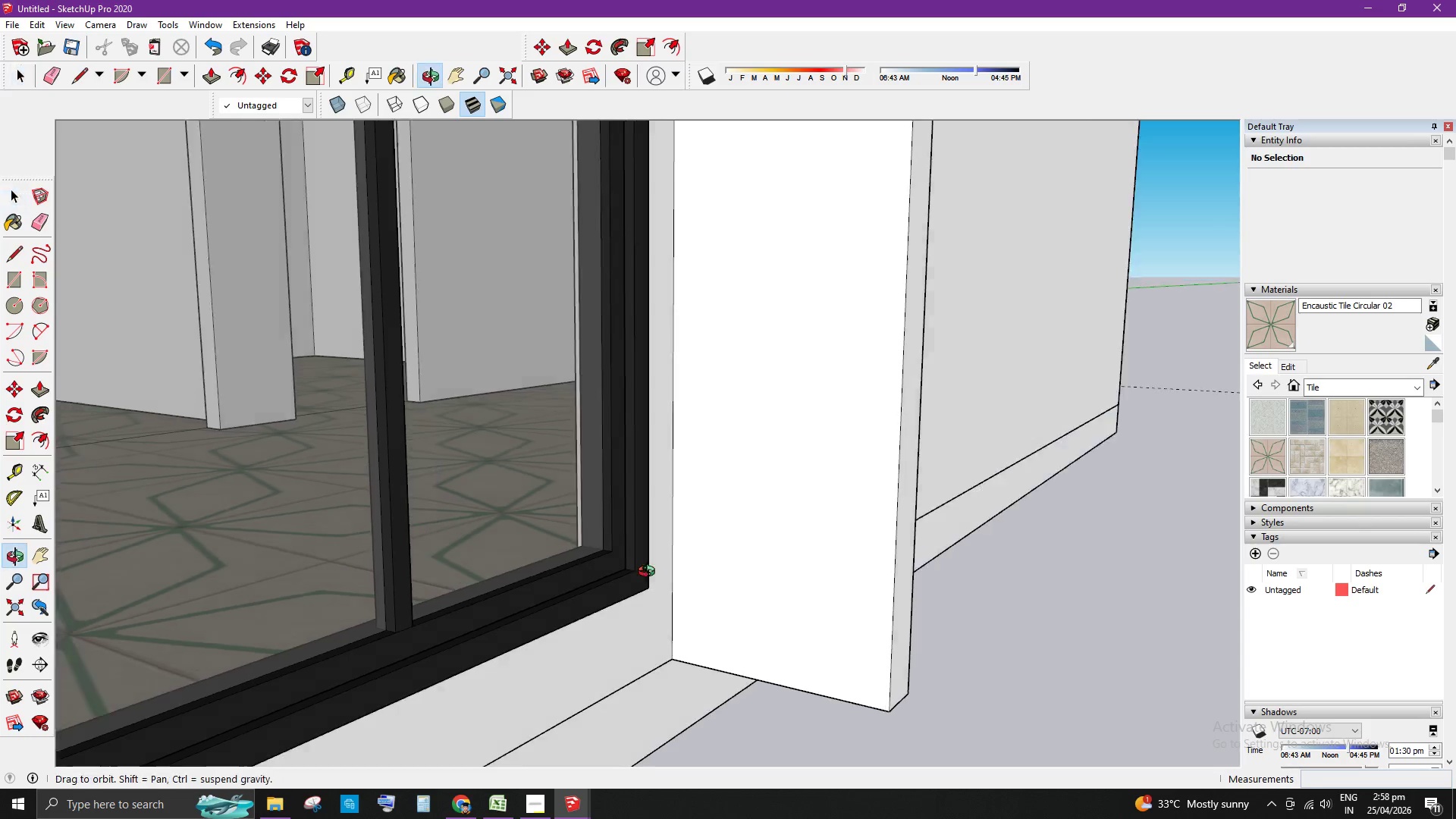 
key(L)
 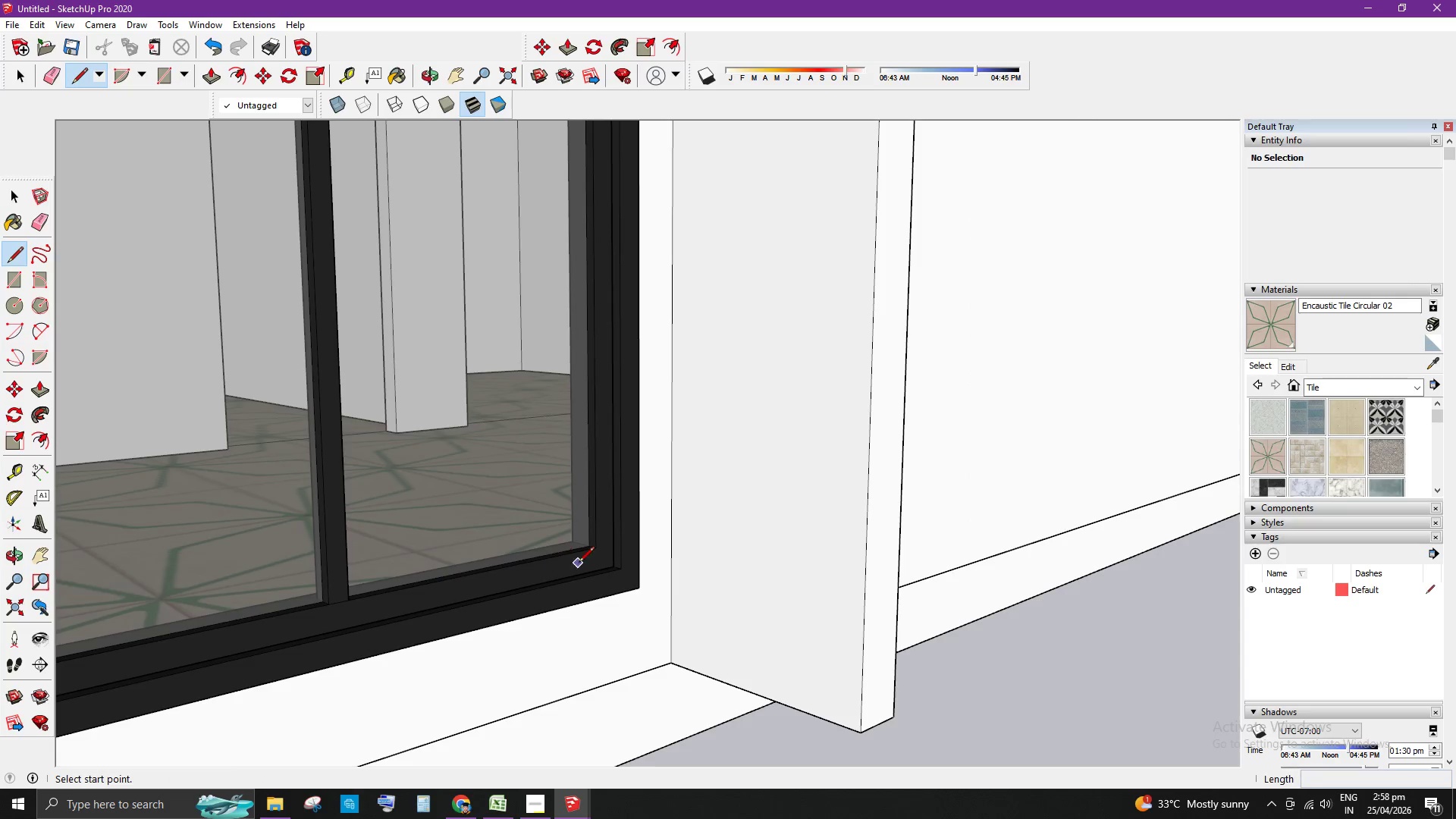 
scroll: coordinate [618, 564], scroll_direction: up, amount: 1.0
 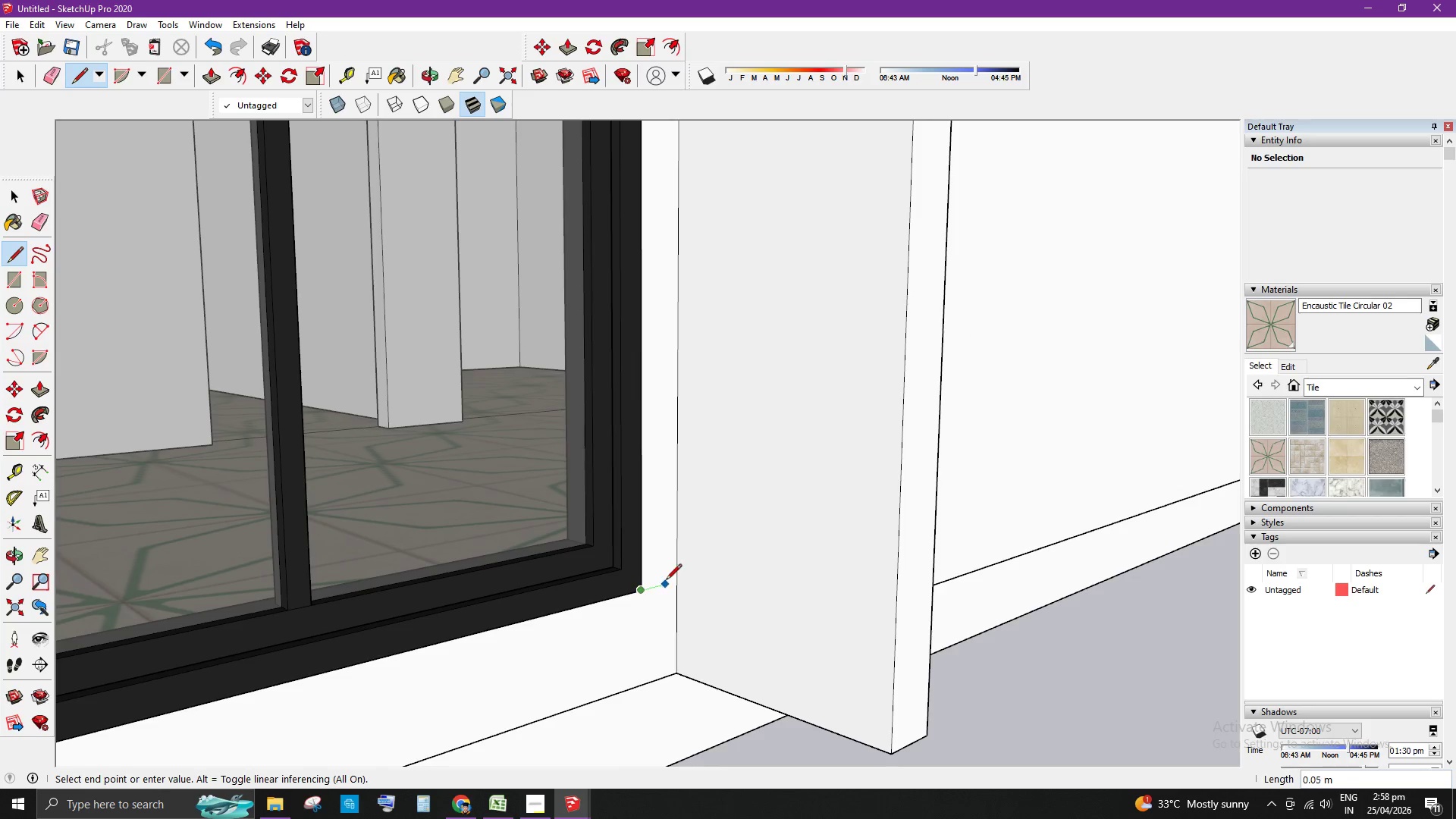 
left_click([680, 577])
 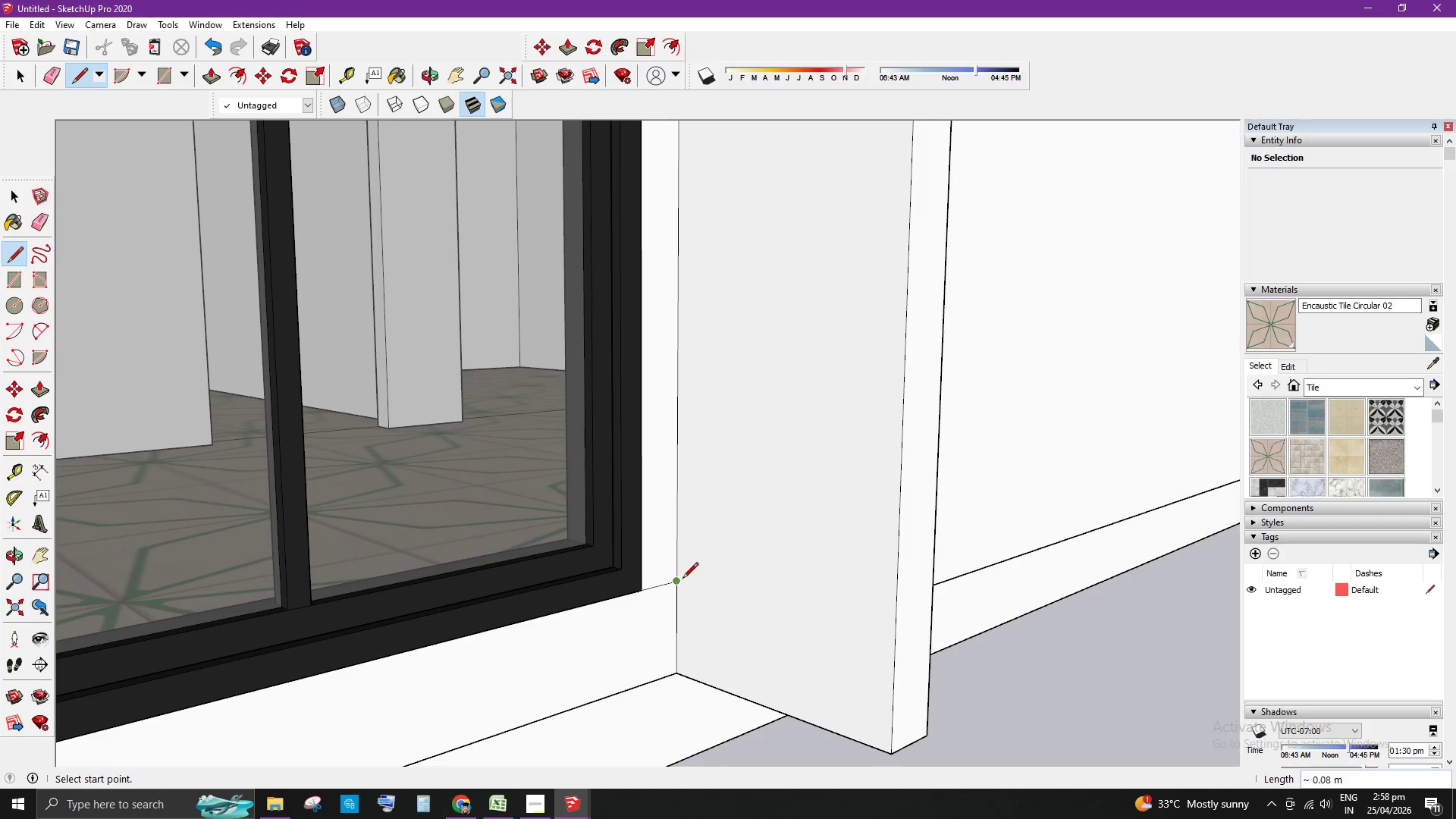 
key(Space)
 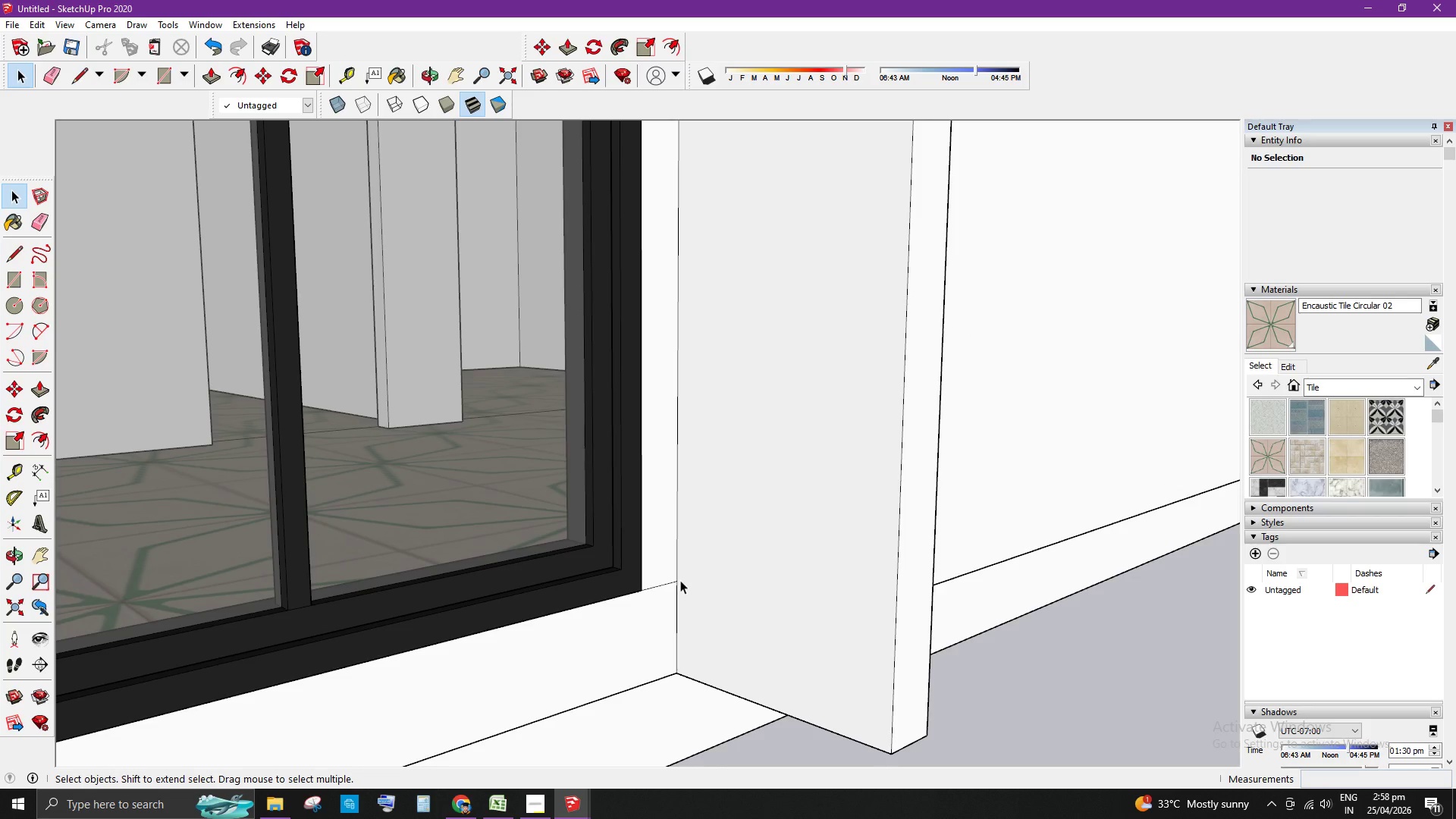 
key(L)
 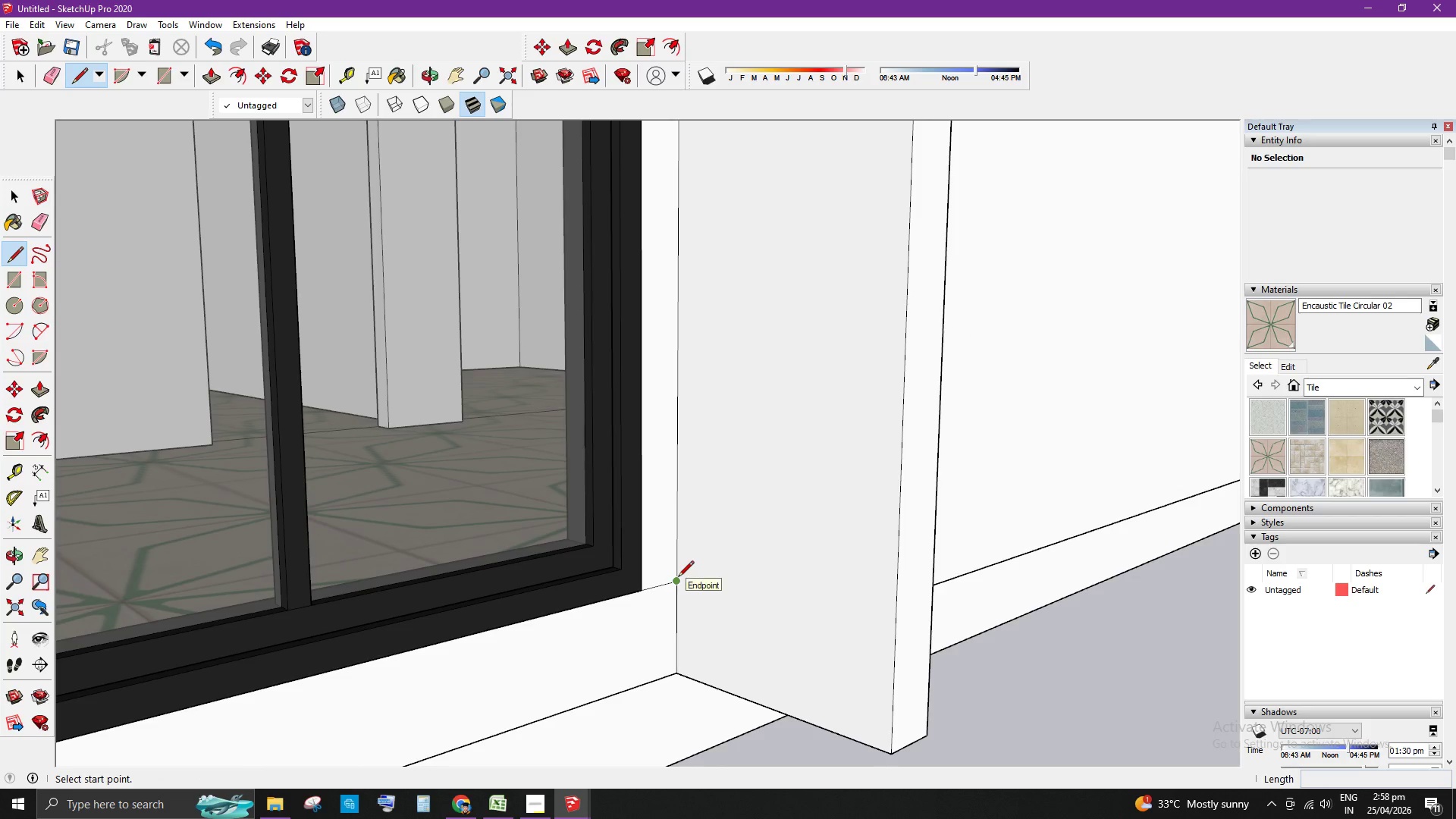 
left_click([678, 578])
 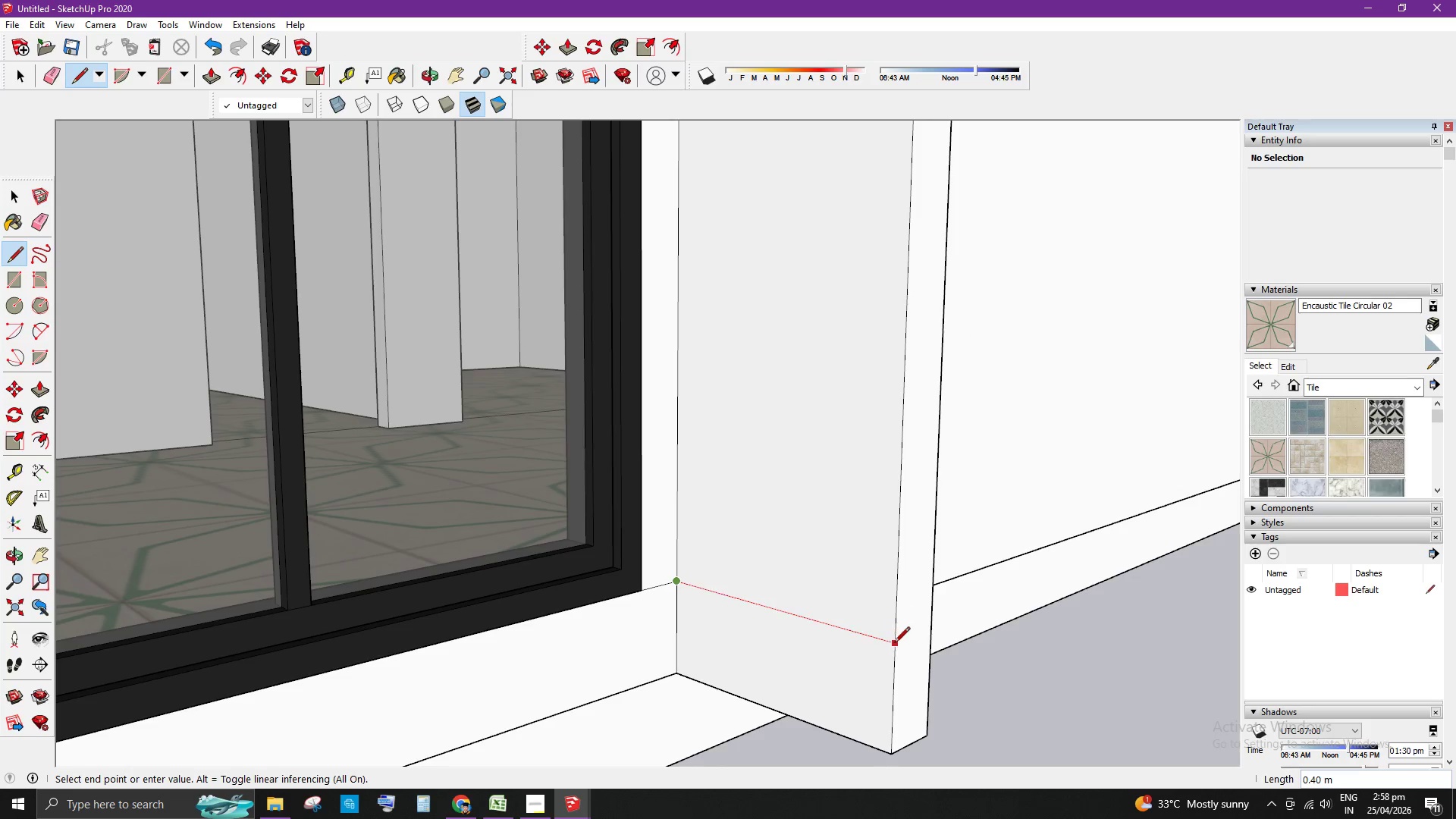 
left_click([895, 659])
 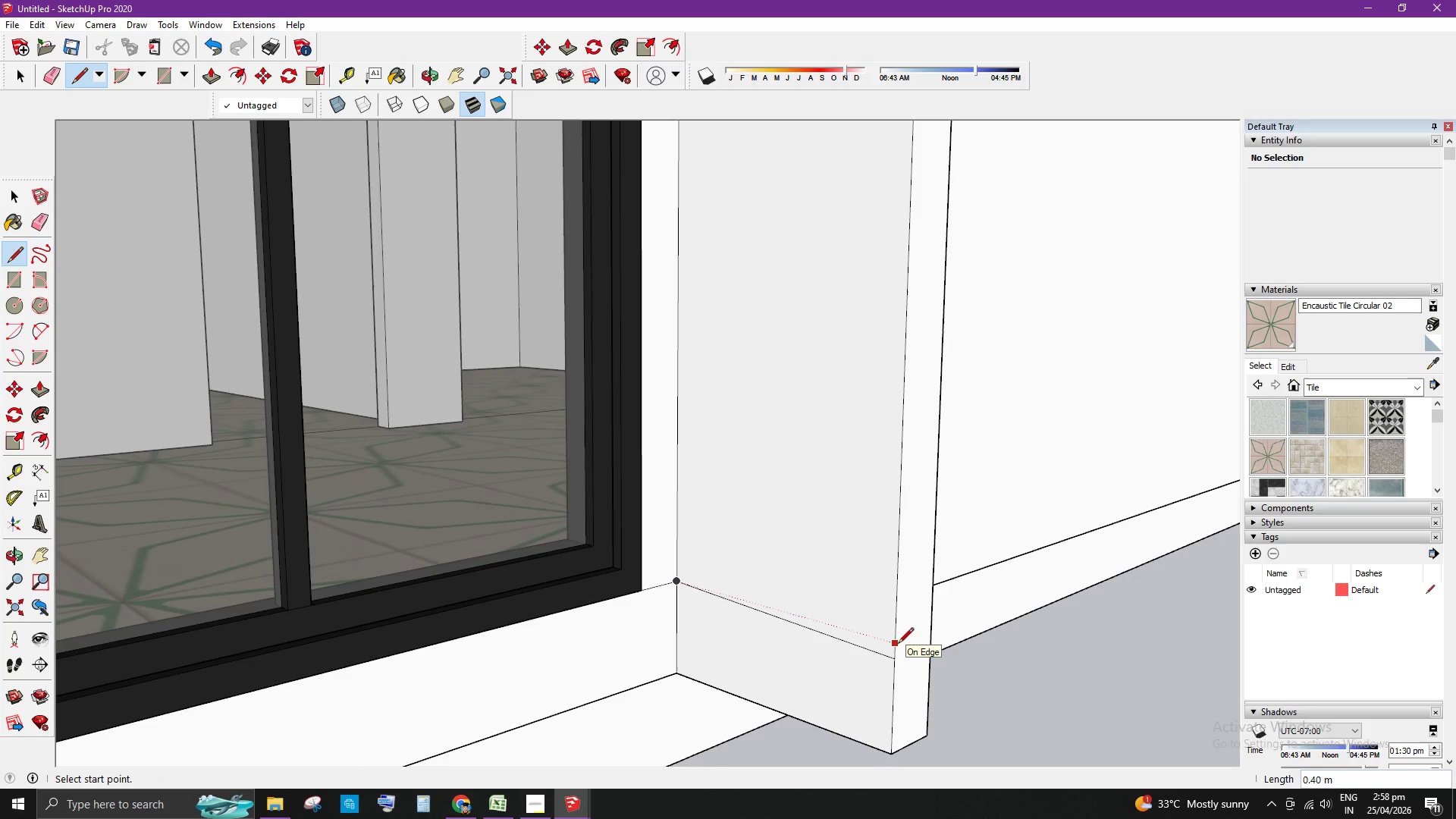 
key(Control+ControlLeft)
 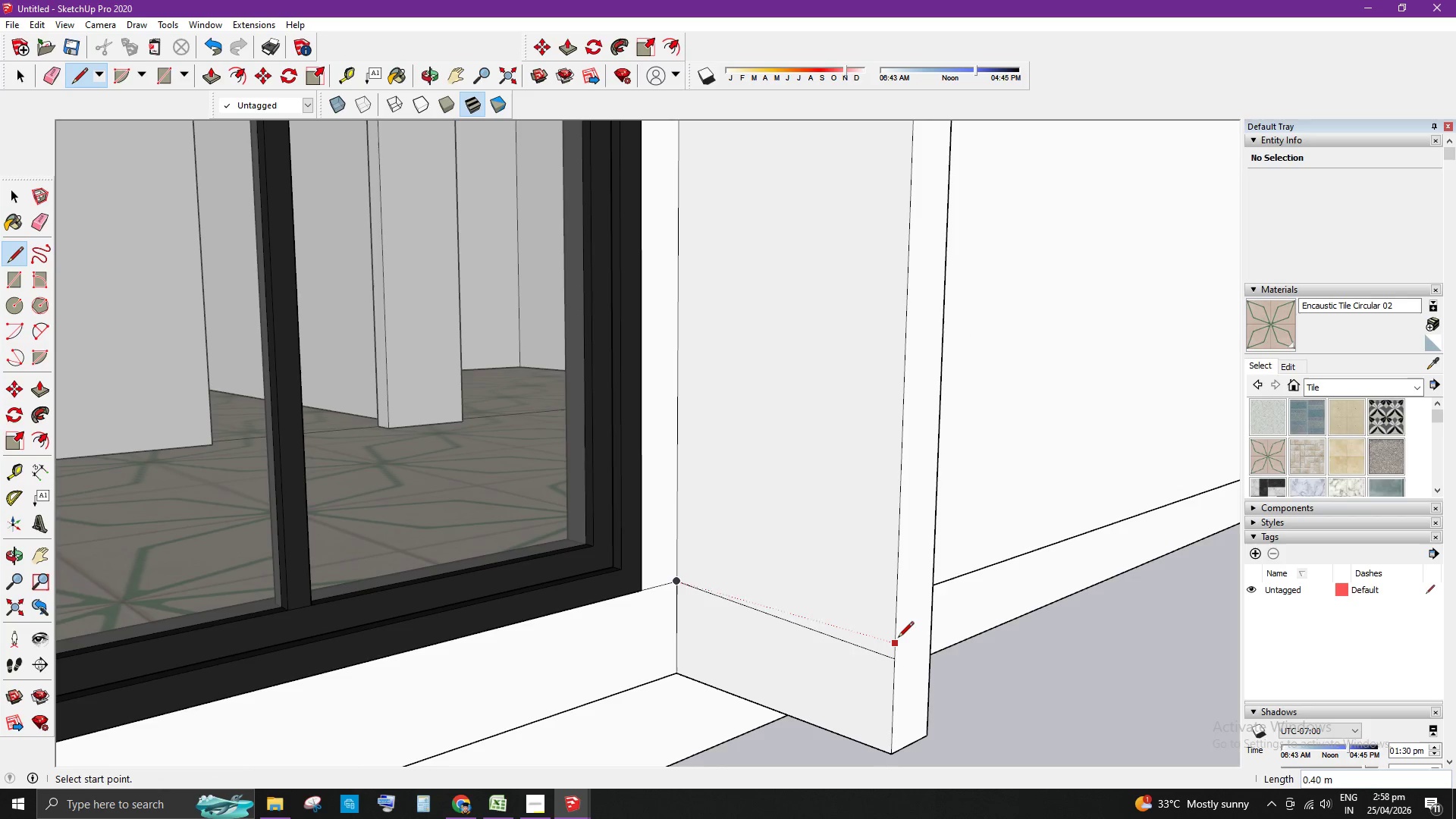 
key(Control+Z)
 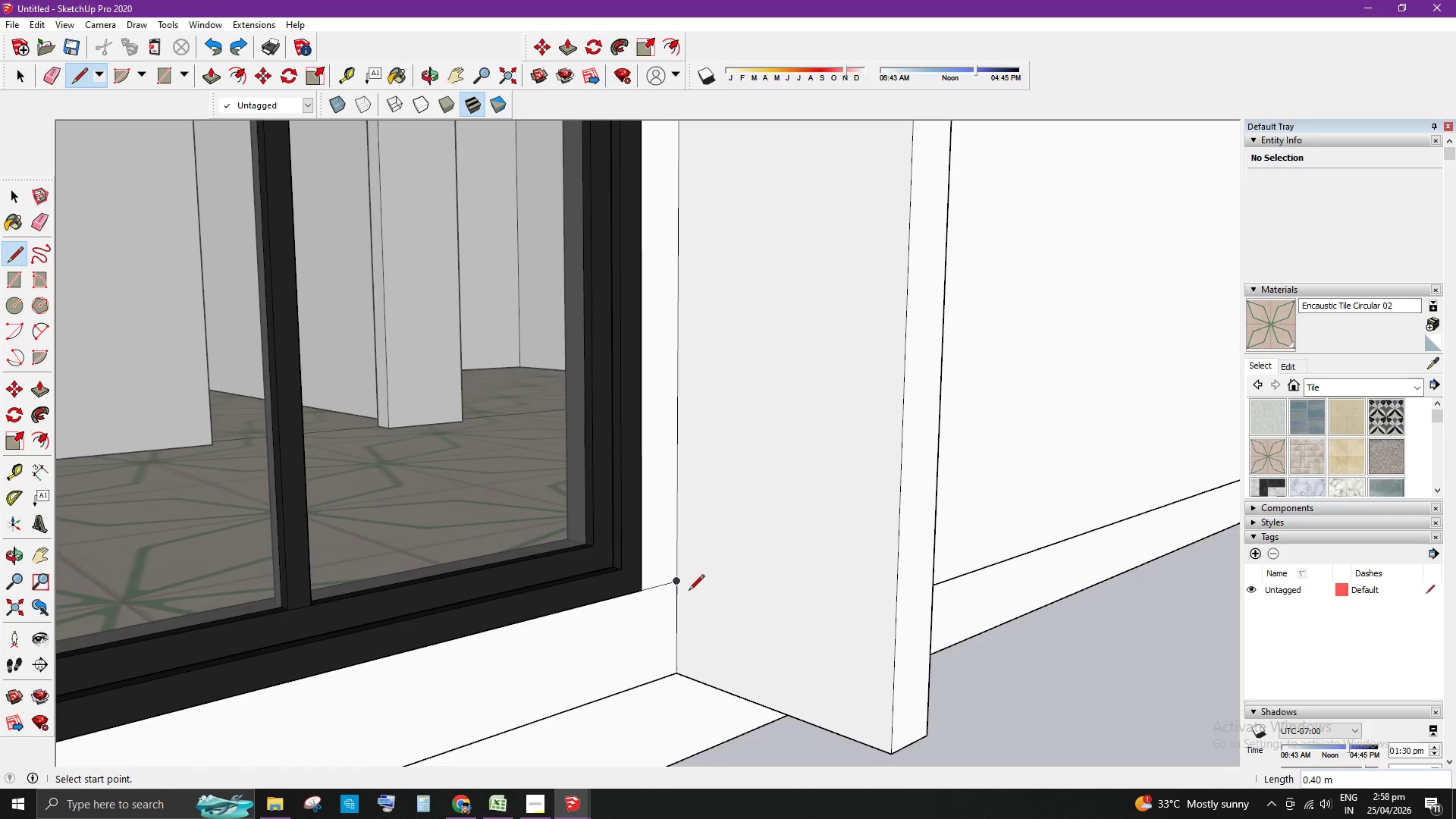 
left_click([677, 580])
 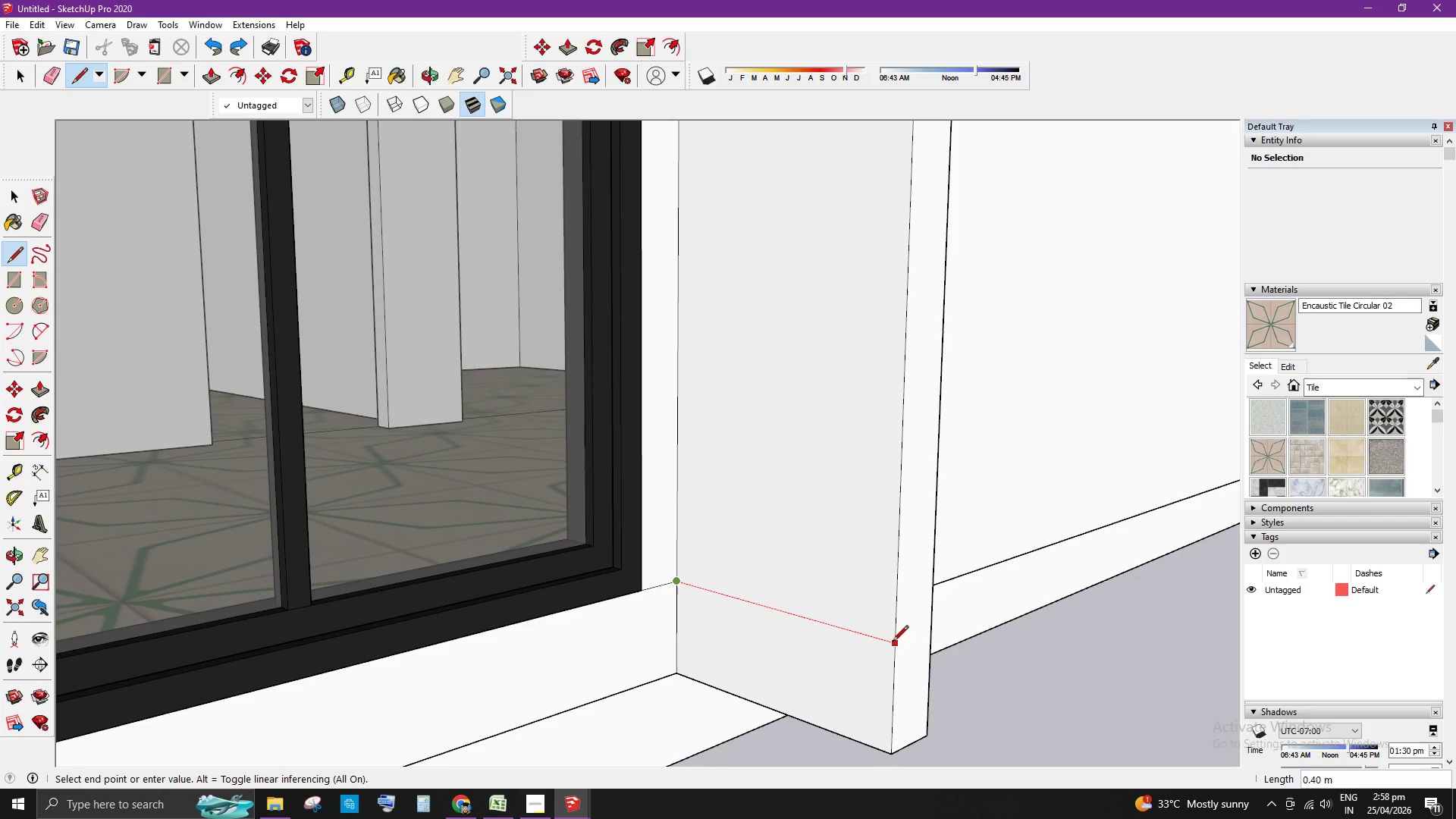 
left_click([893, 643])
 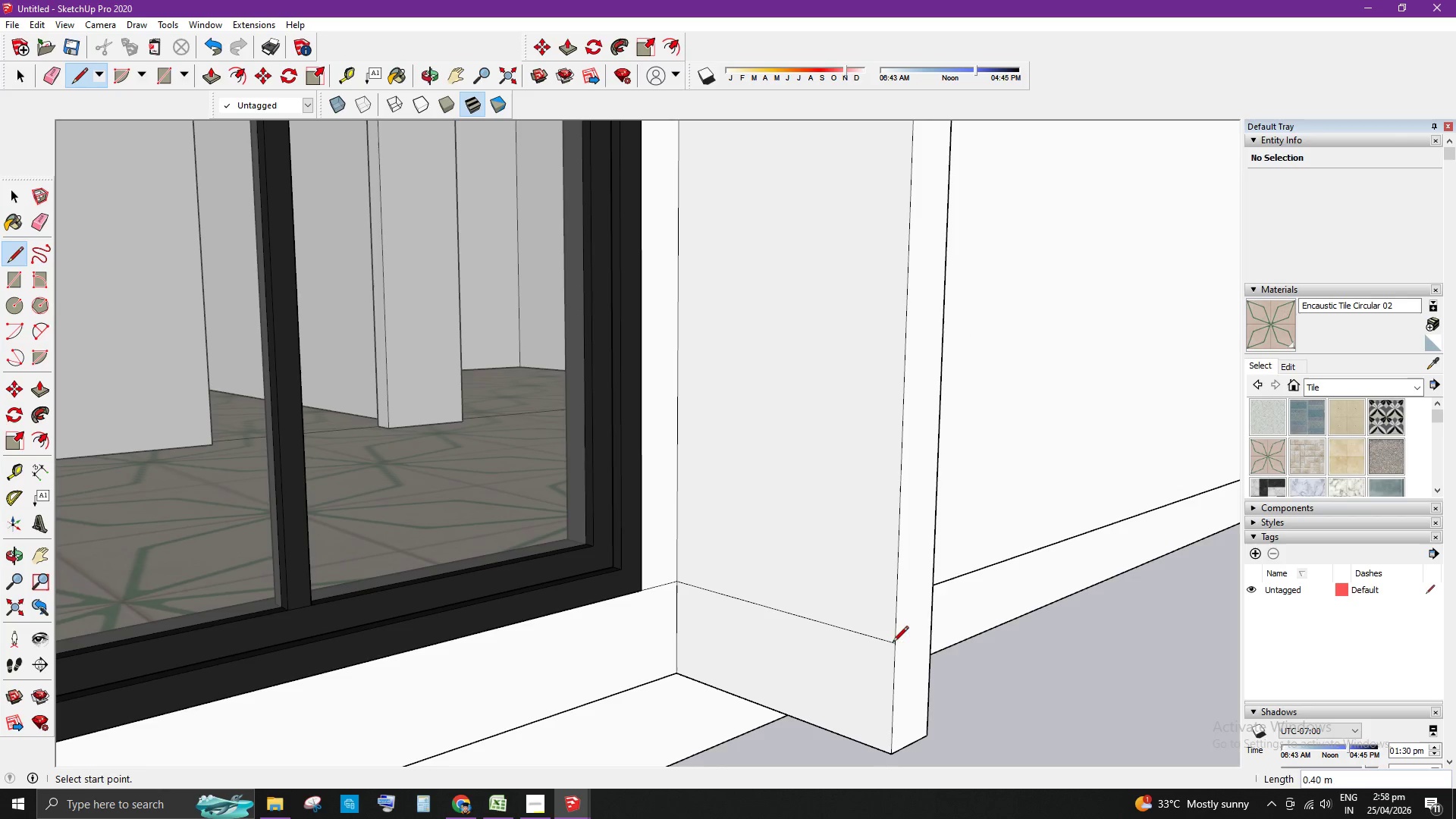 
key(Space)
 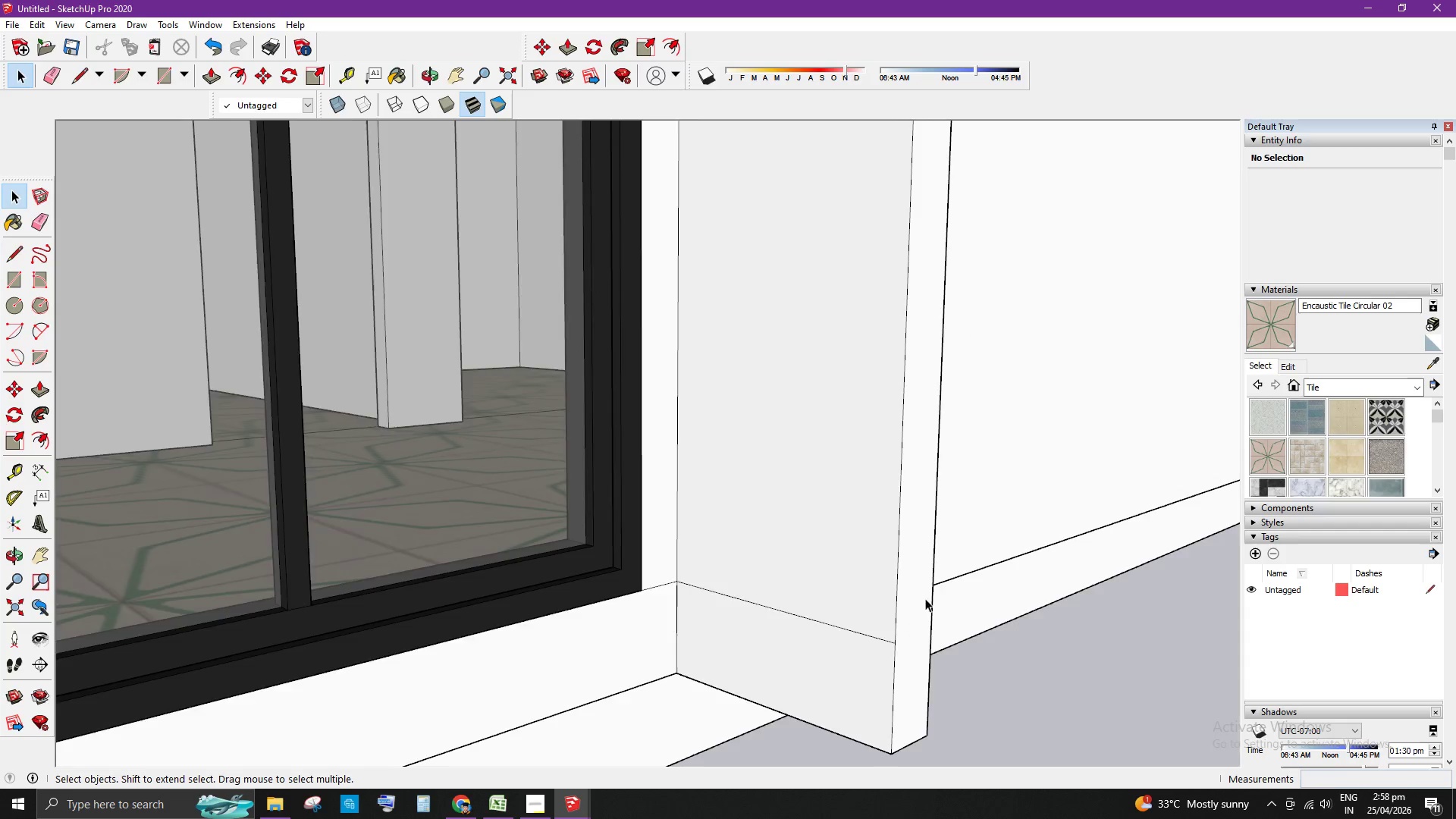 
scroll: coordinate [814, 548], scroll_direction: down, amount: 9.0
 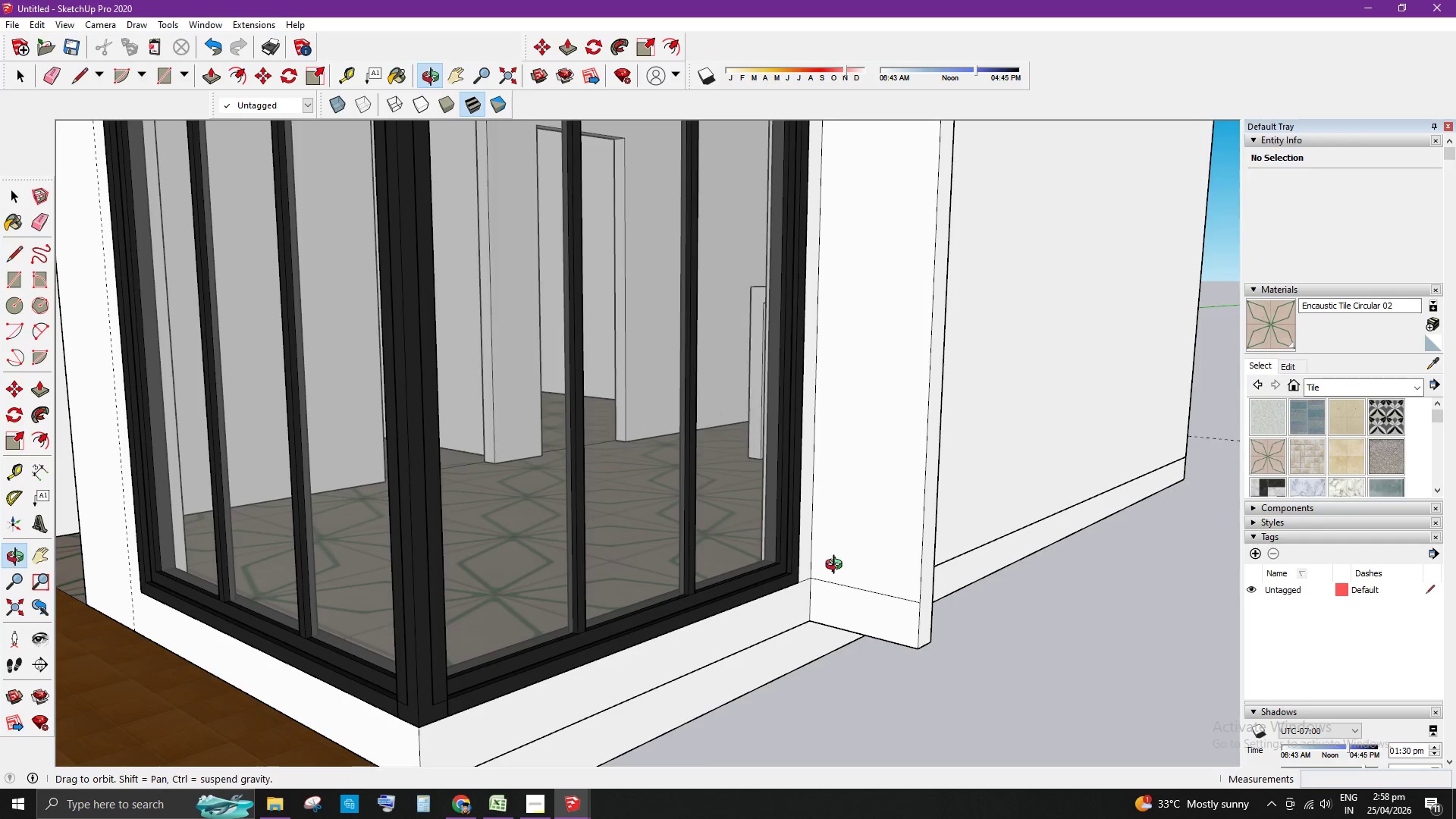 
key(T)
 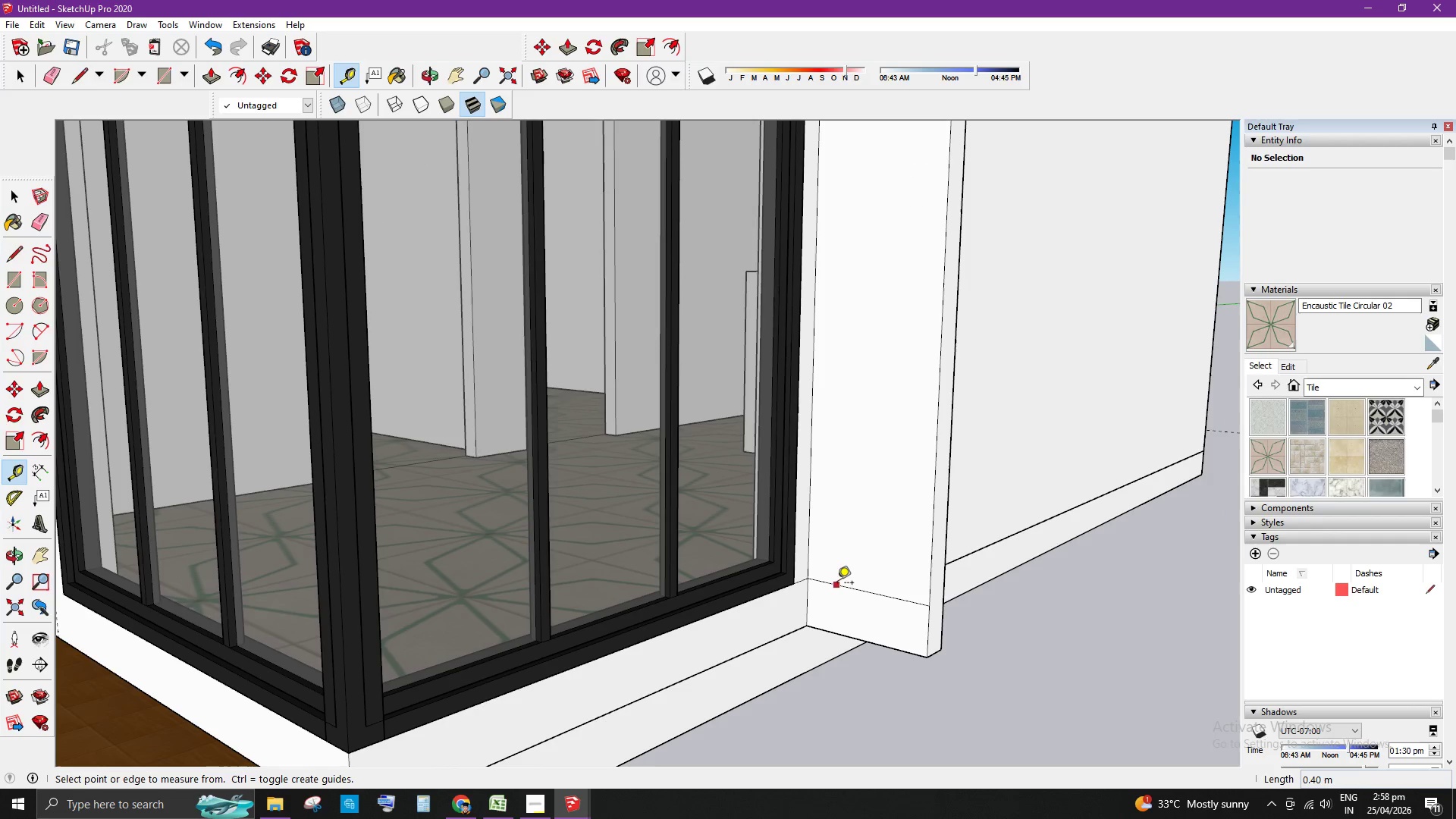 
scroll: coordinate [838, 574], scroll_direction: up, amount: 1.0
 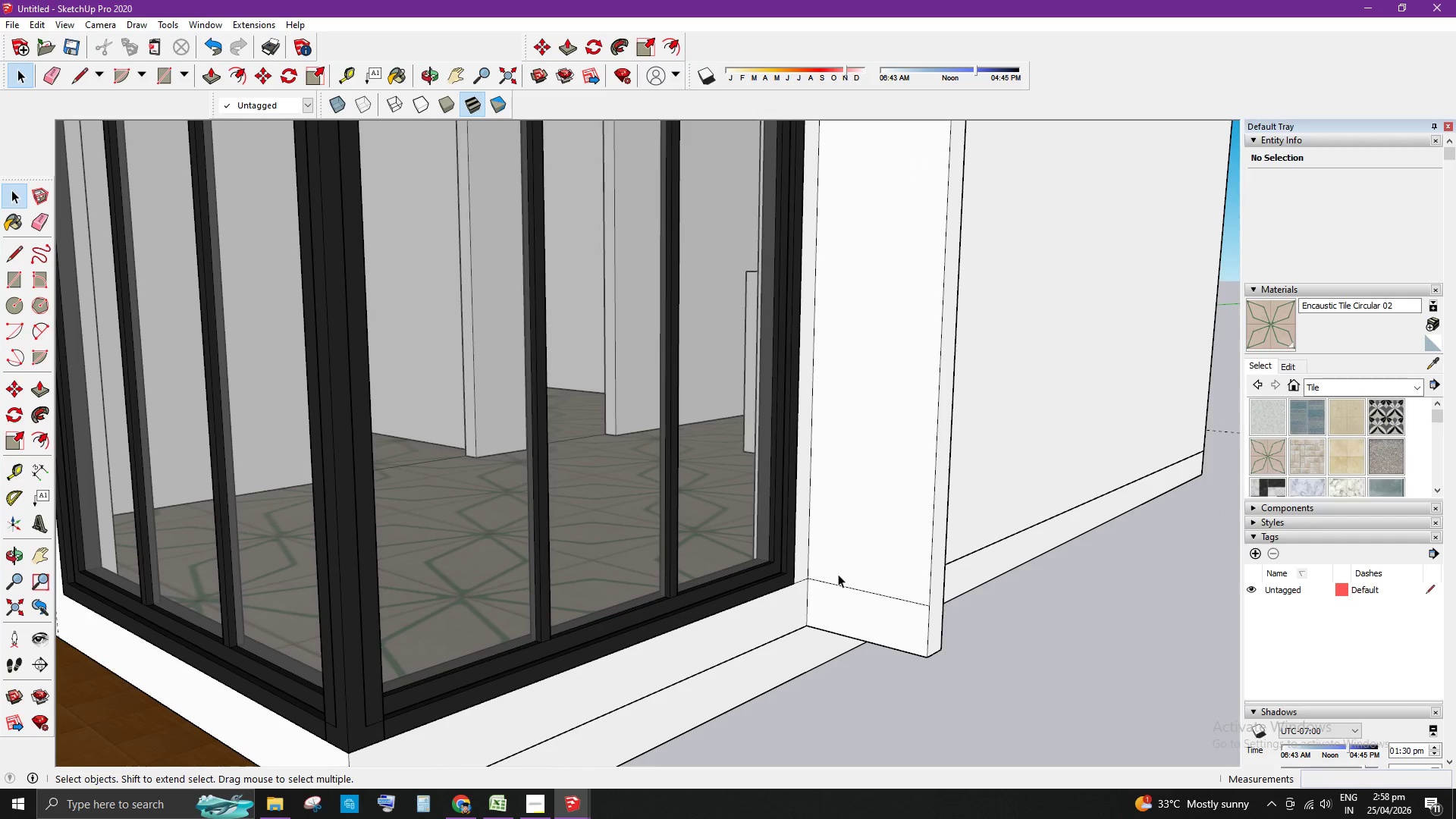 
left_click_drag(start_coordinate=[845, 585], to_coordinate=[846, 591])
 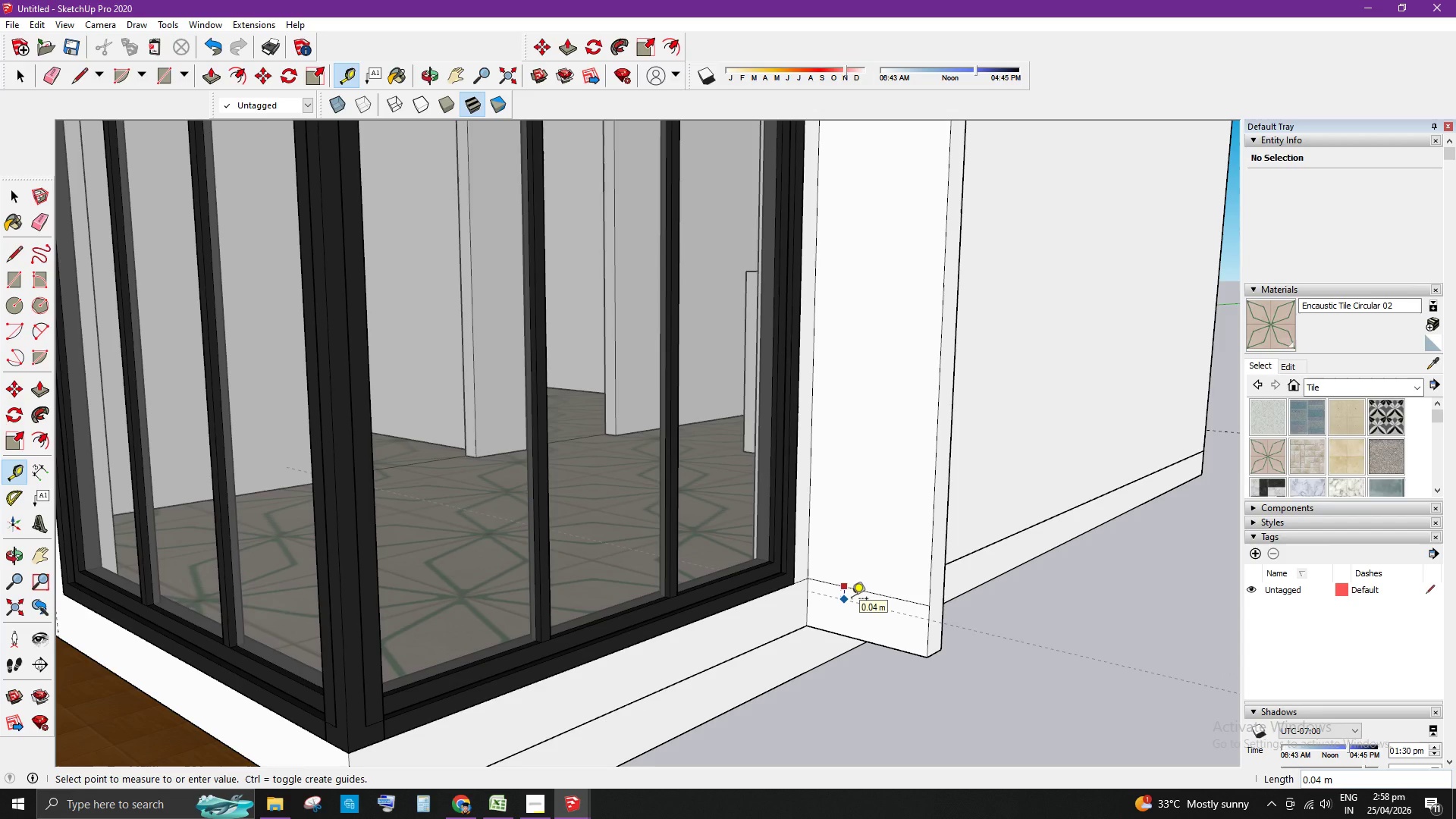 
key(NumpadDecimal)
 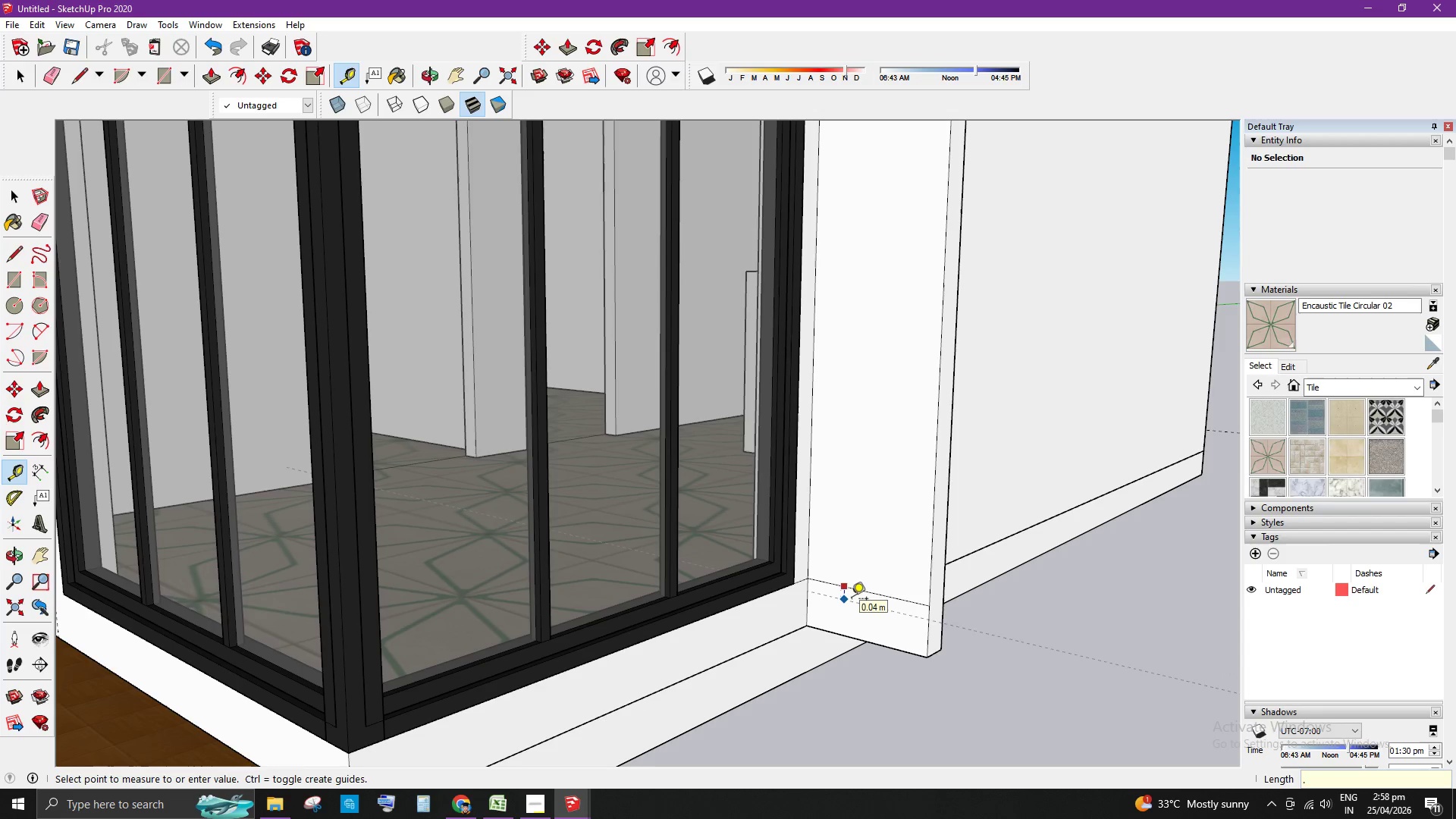 
key(Numpad0)
 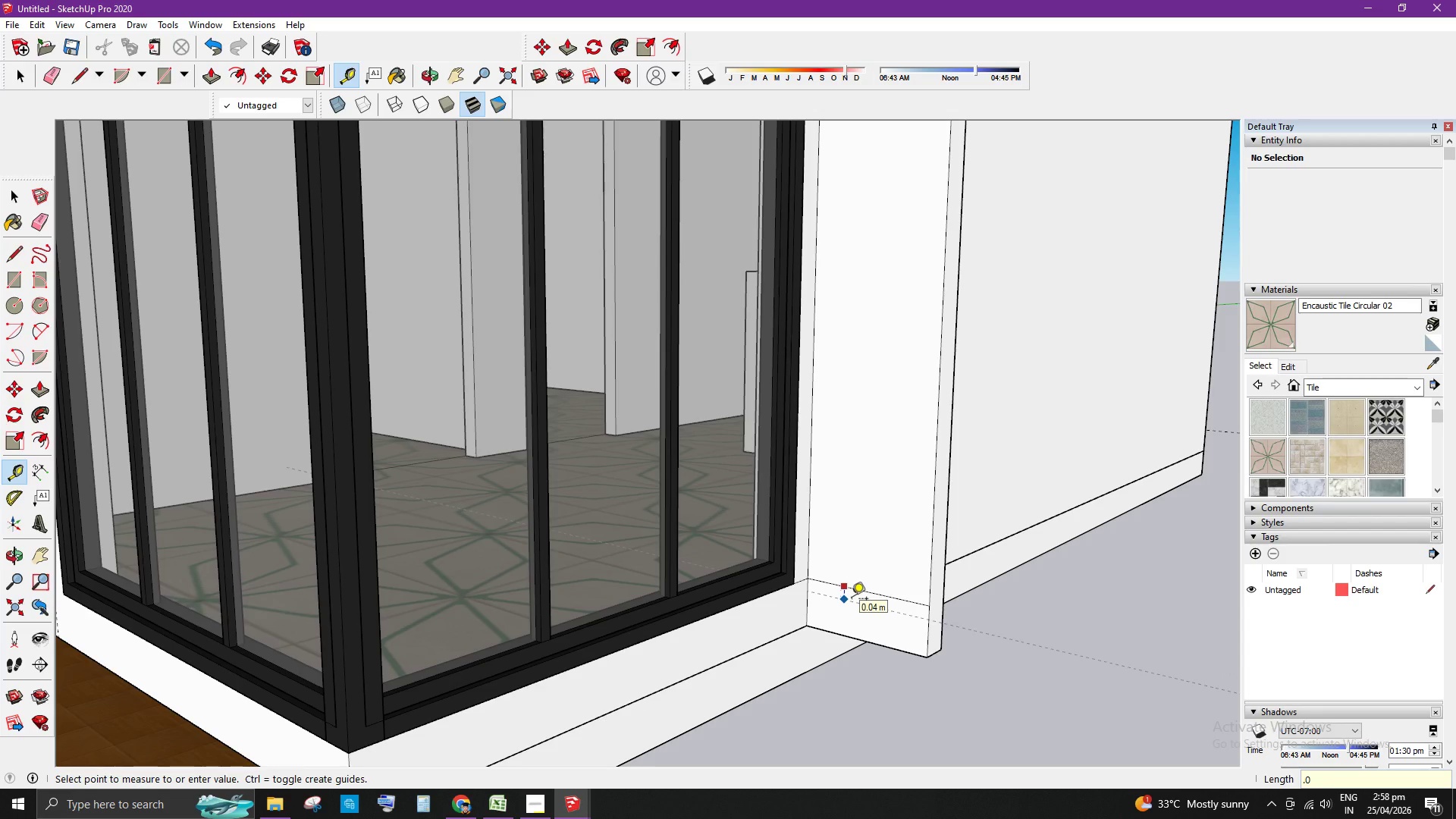 
key(Numpad8)
 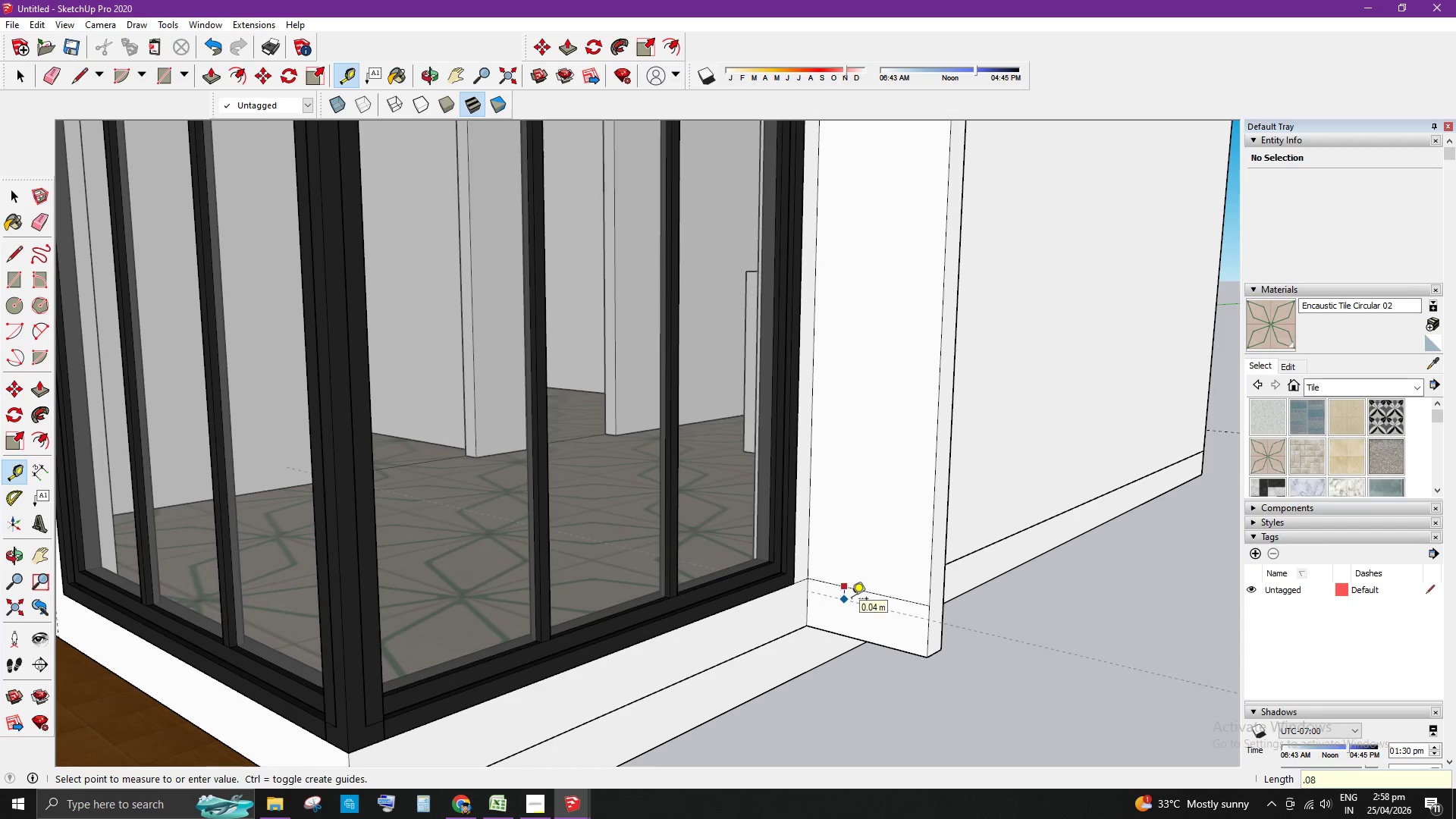 
key(Enter)
 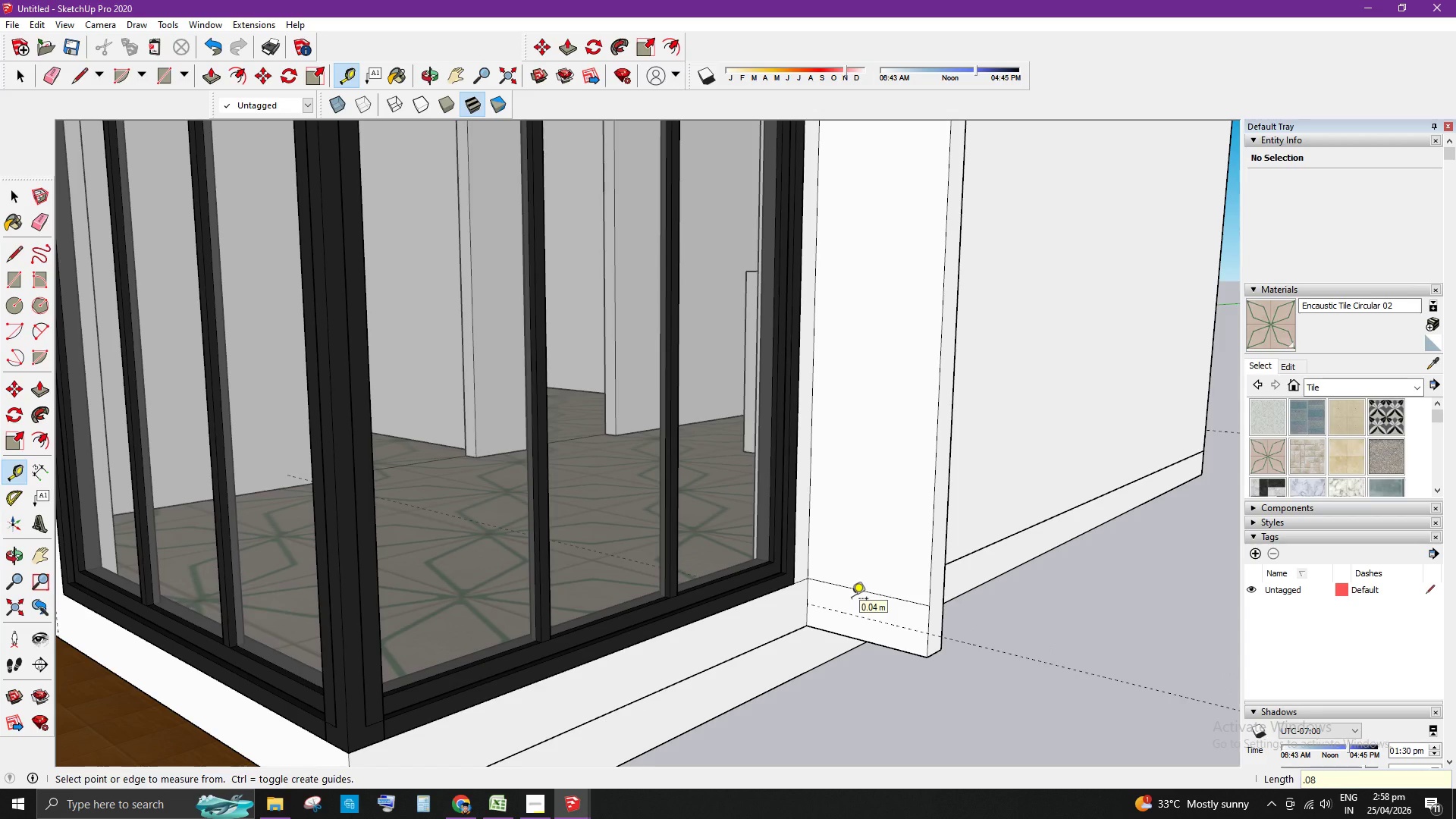 
hold_key(key=Space, duration=0.34)
 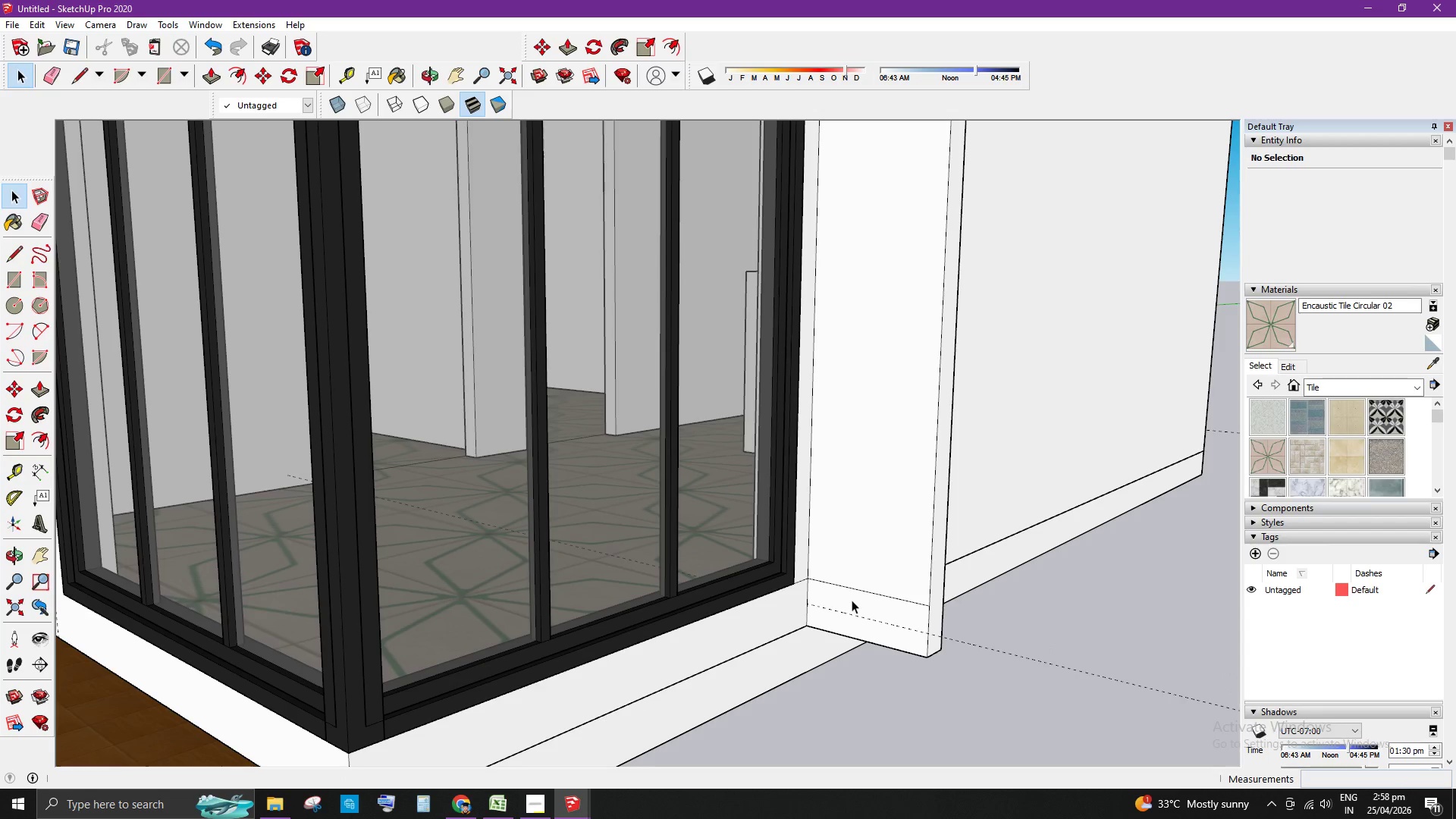 
key(L)
 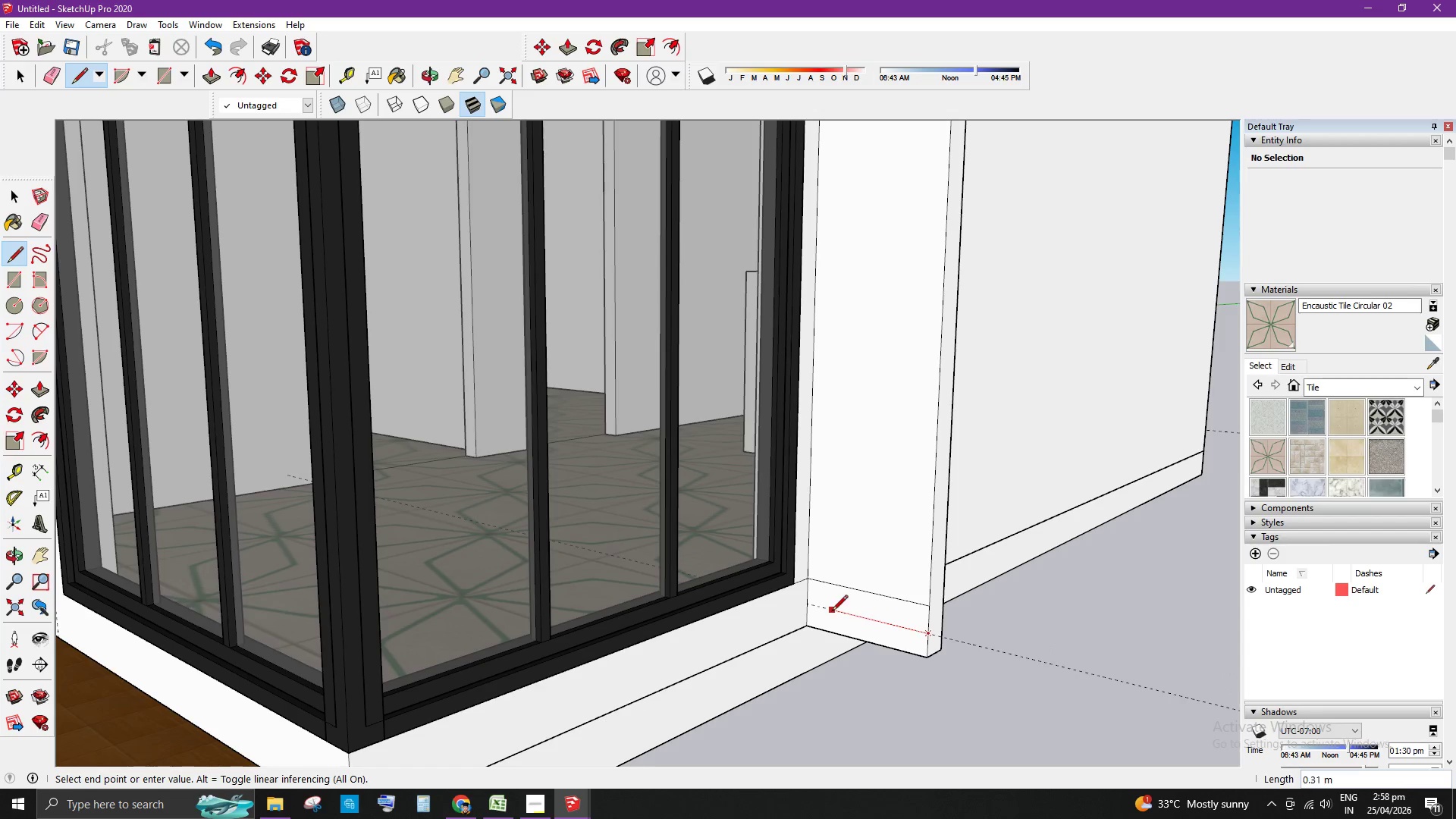 
left_click([808, 606])
 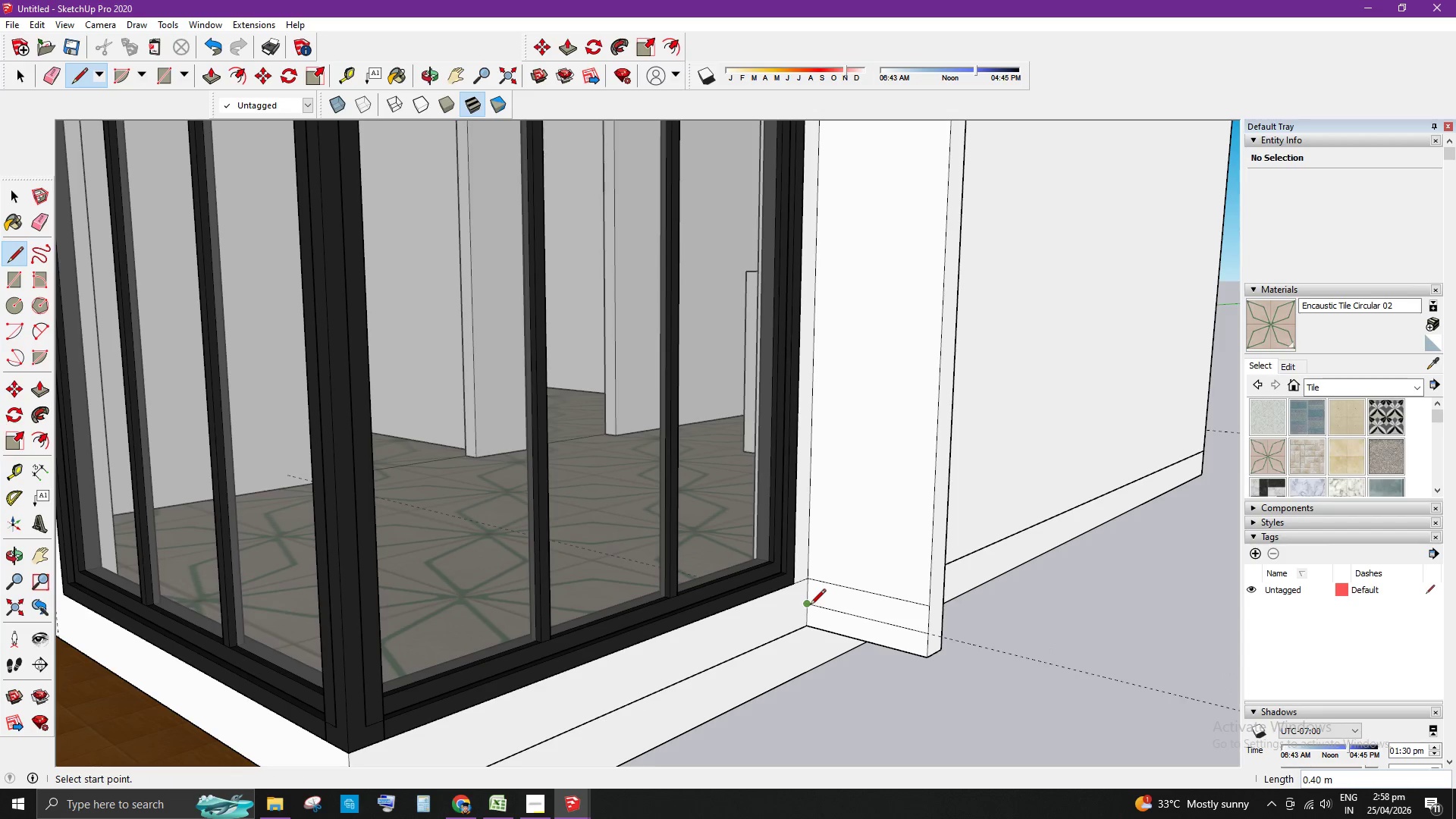 
key(Space)
 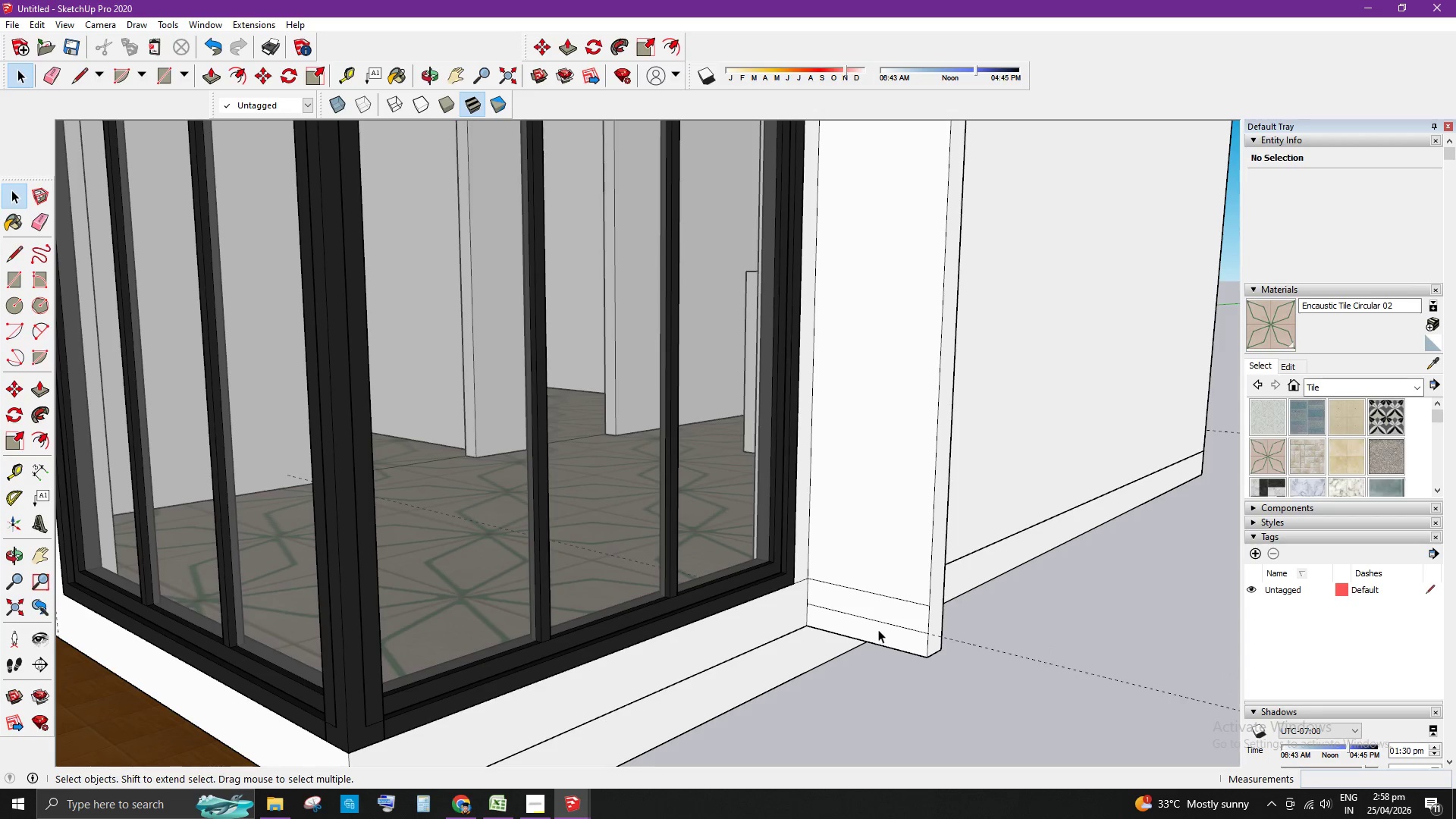 
key(P)
 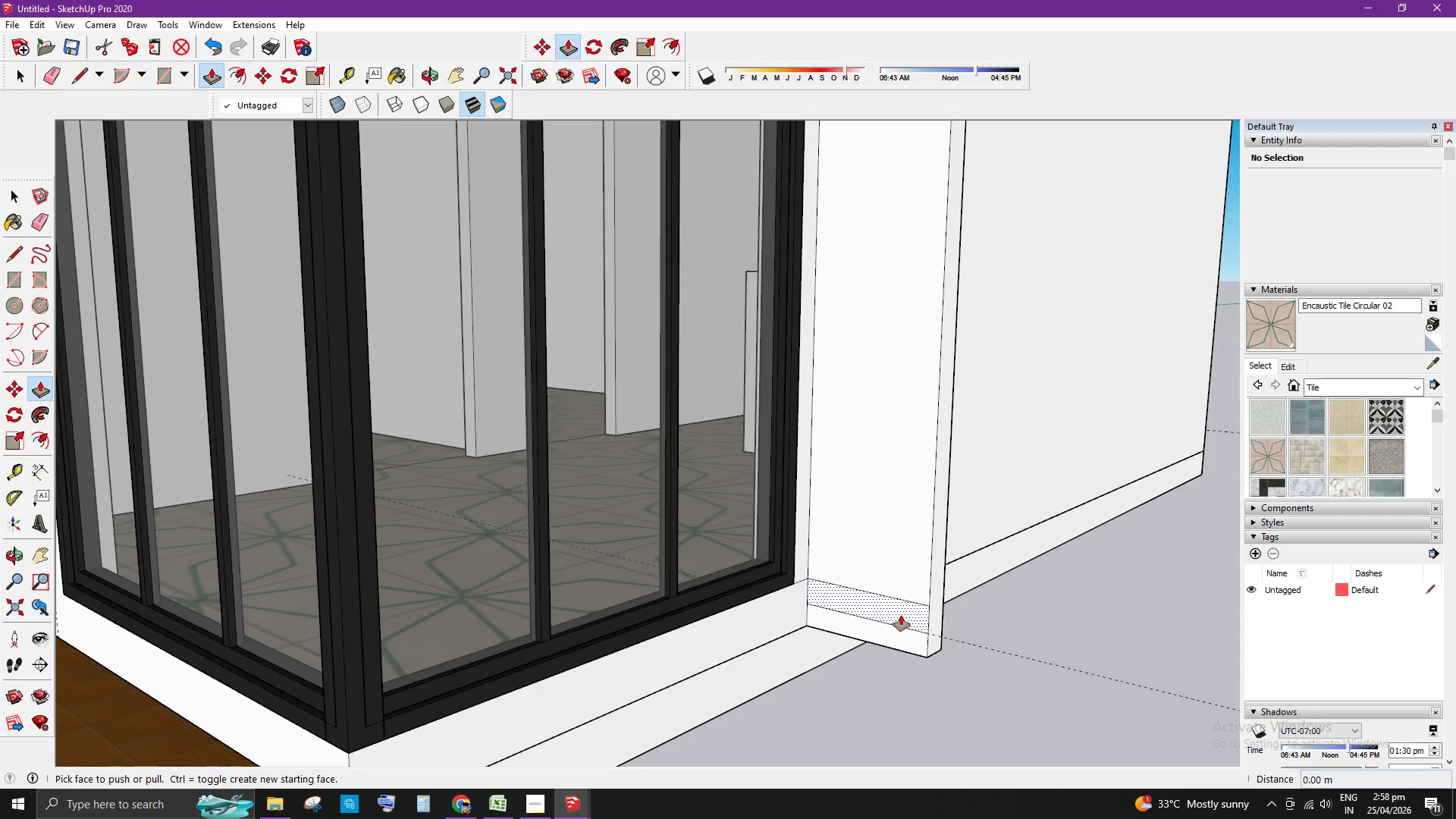 
left_click([902, 612])
 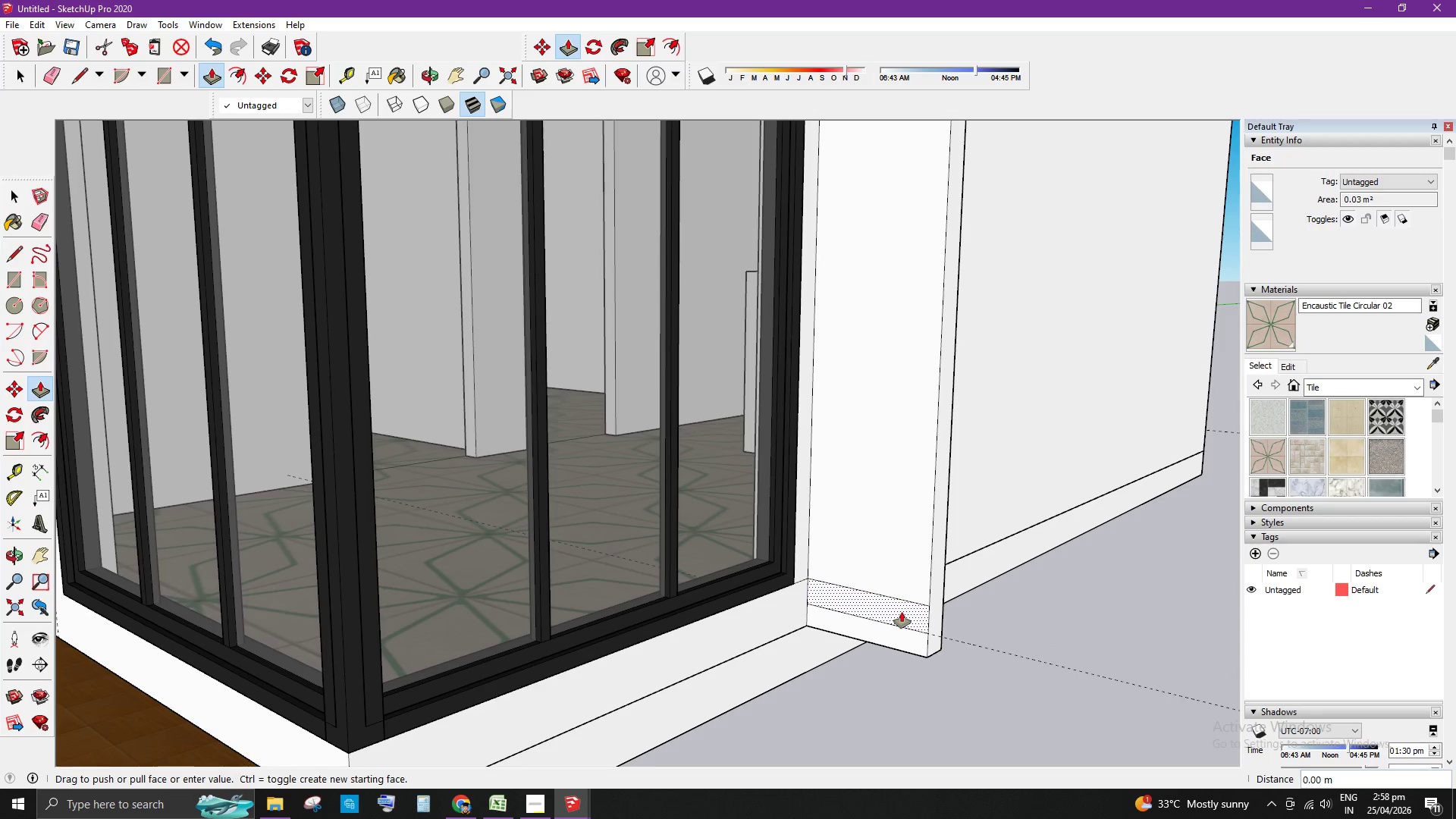 
scroll: coordinate [896, 612], scroll_direction: down, amount: 4.0
 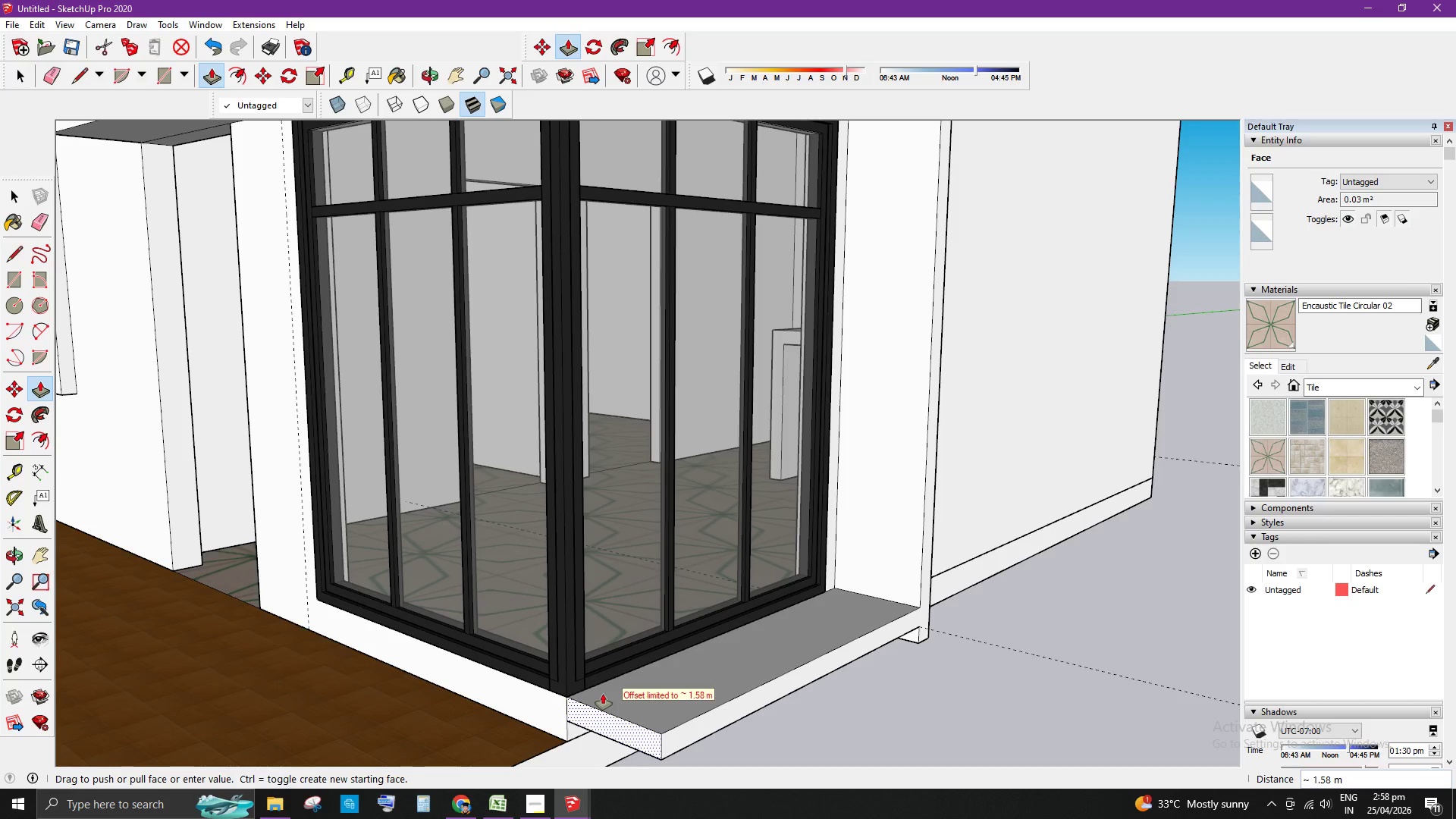 
left_click([603, 694])
 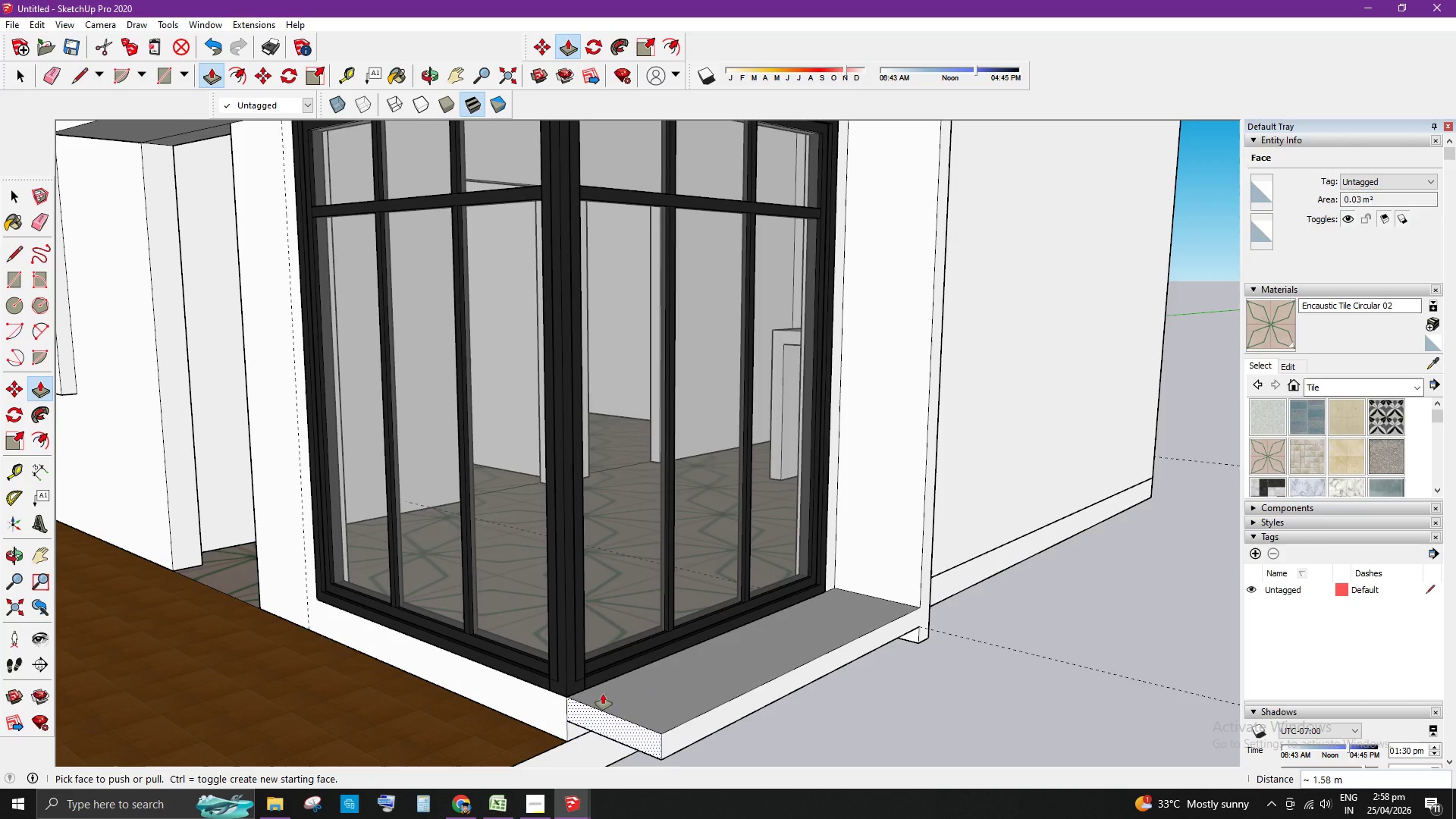 
key(Space)
 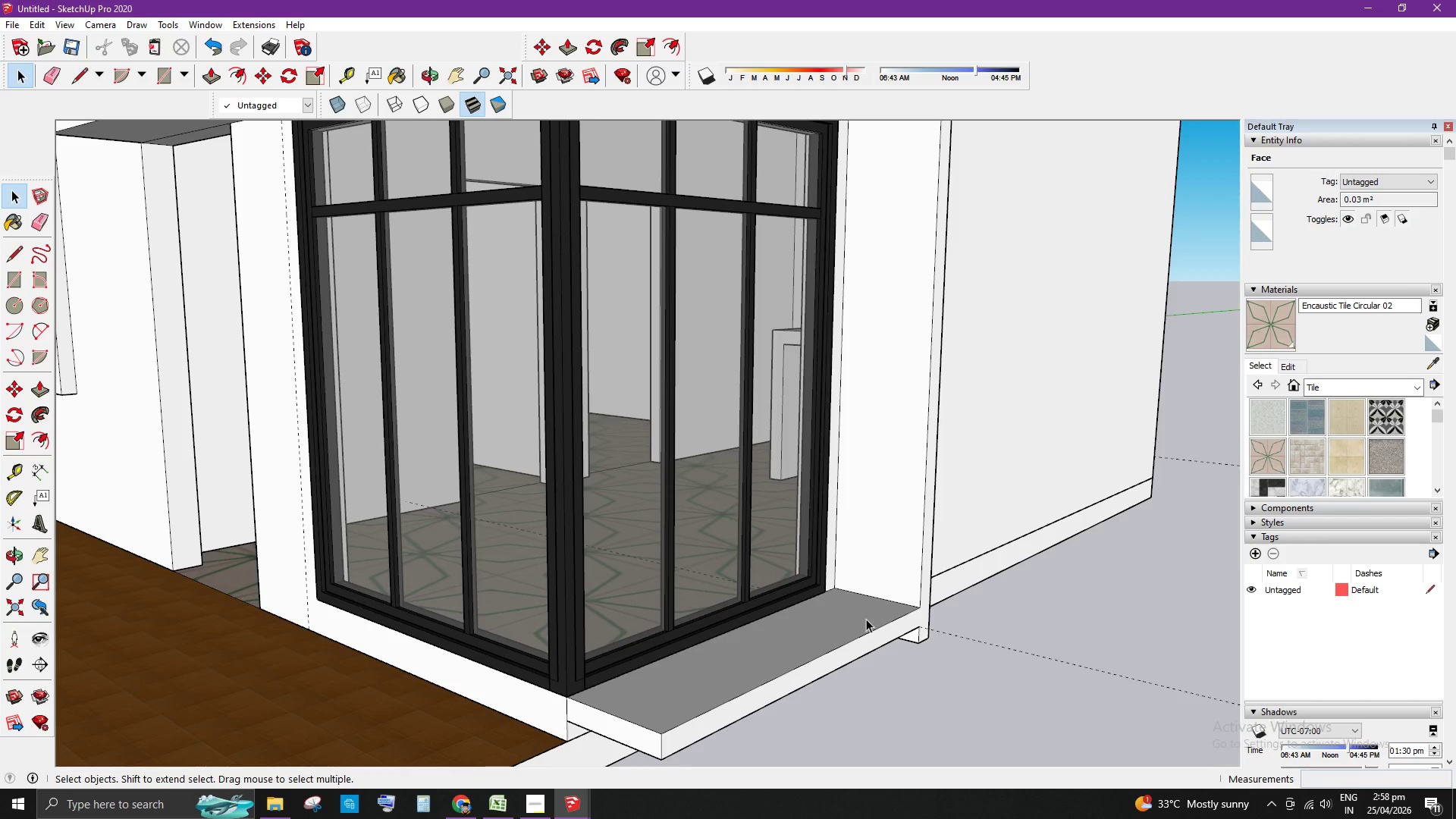 
scroll: coordinate [914, 641], scroll_direction: up, amount: 8.0
 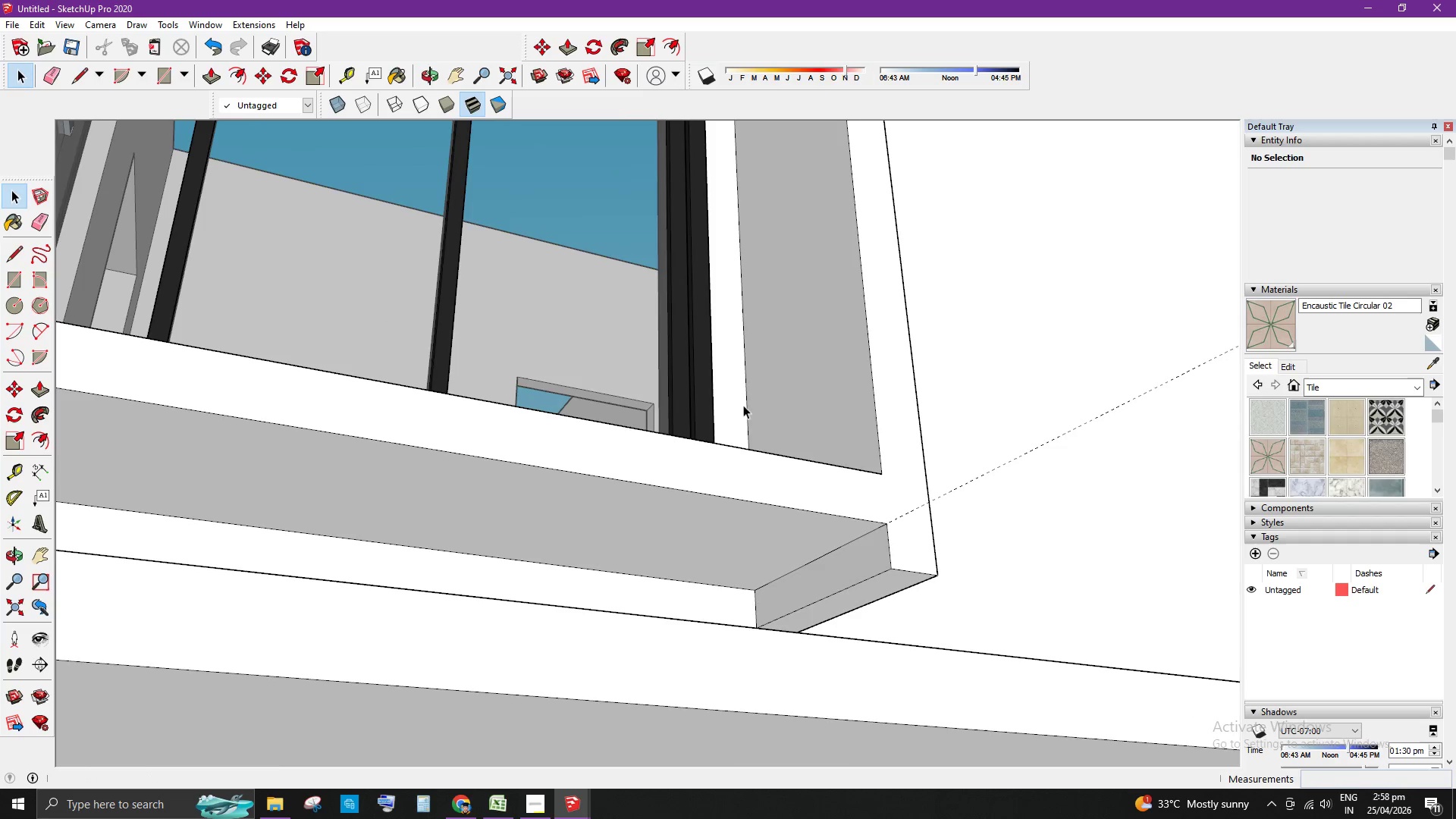 
left_click([893, 581])
 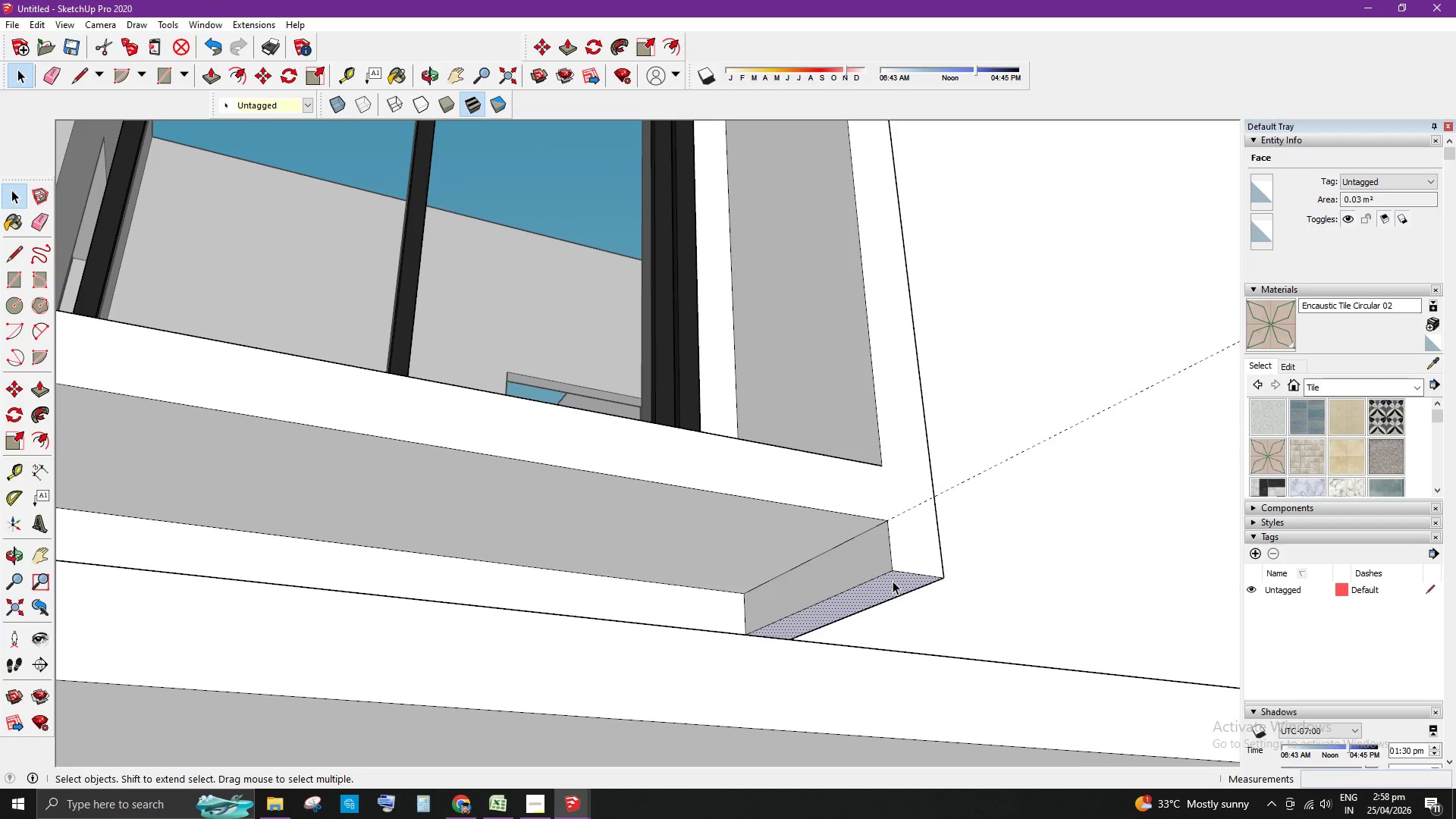 
scroll: coordinate [880, 552], scroll_direction: up, amount: 1.0
 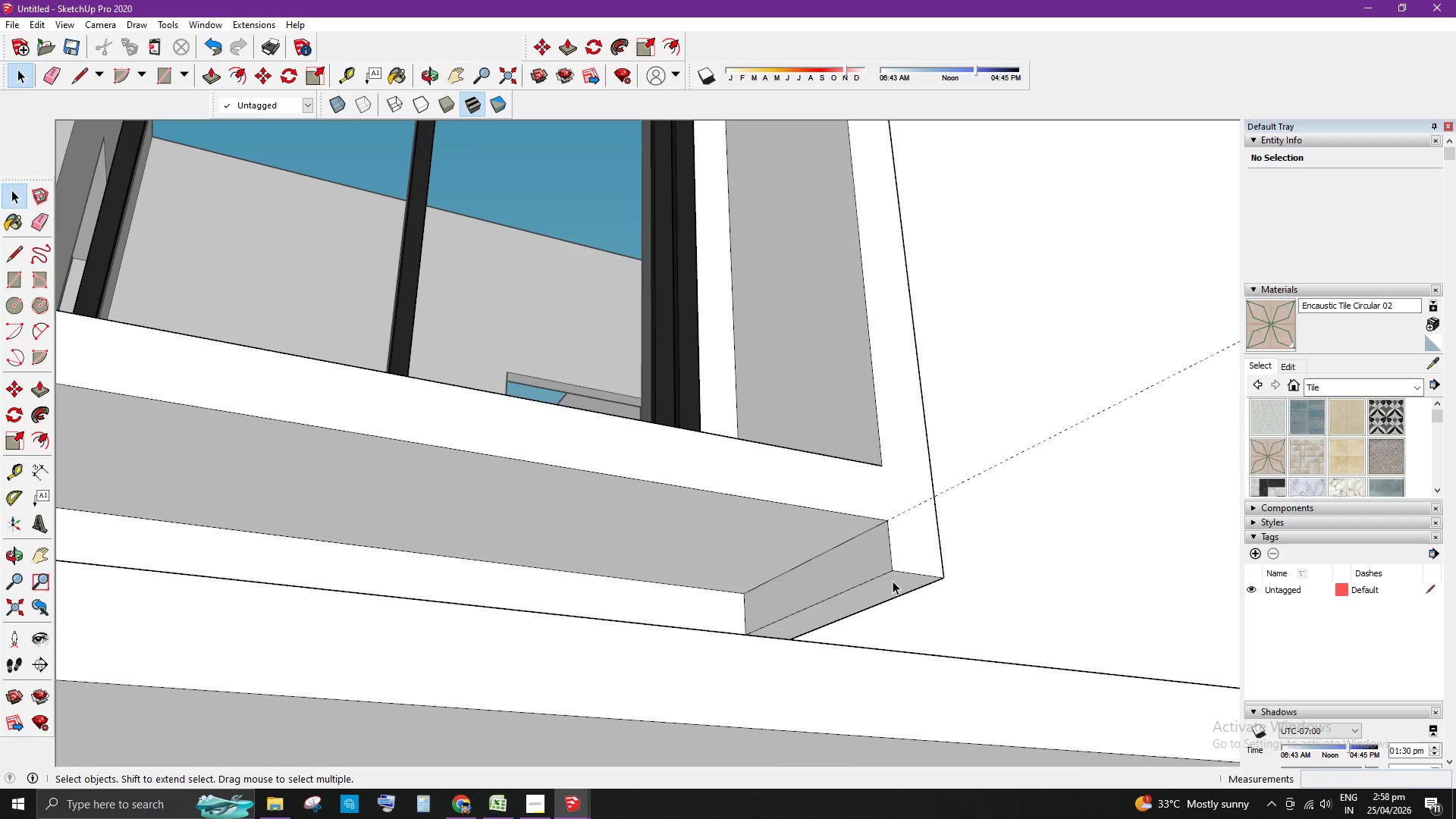 
key(P)
 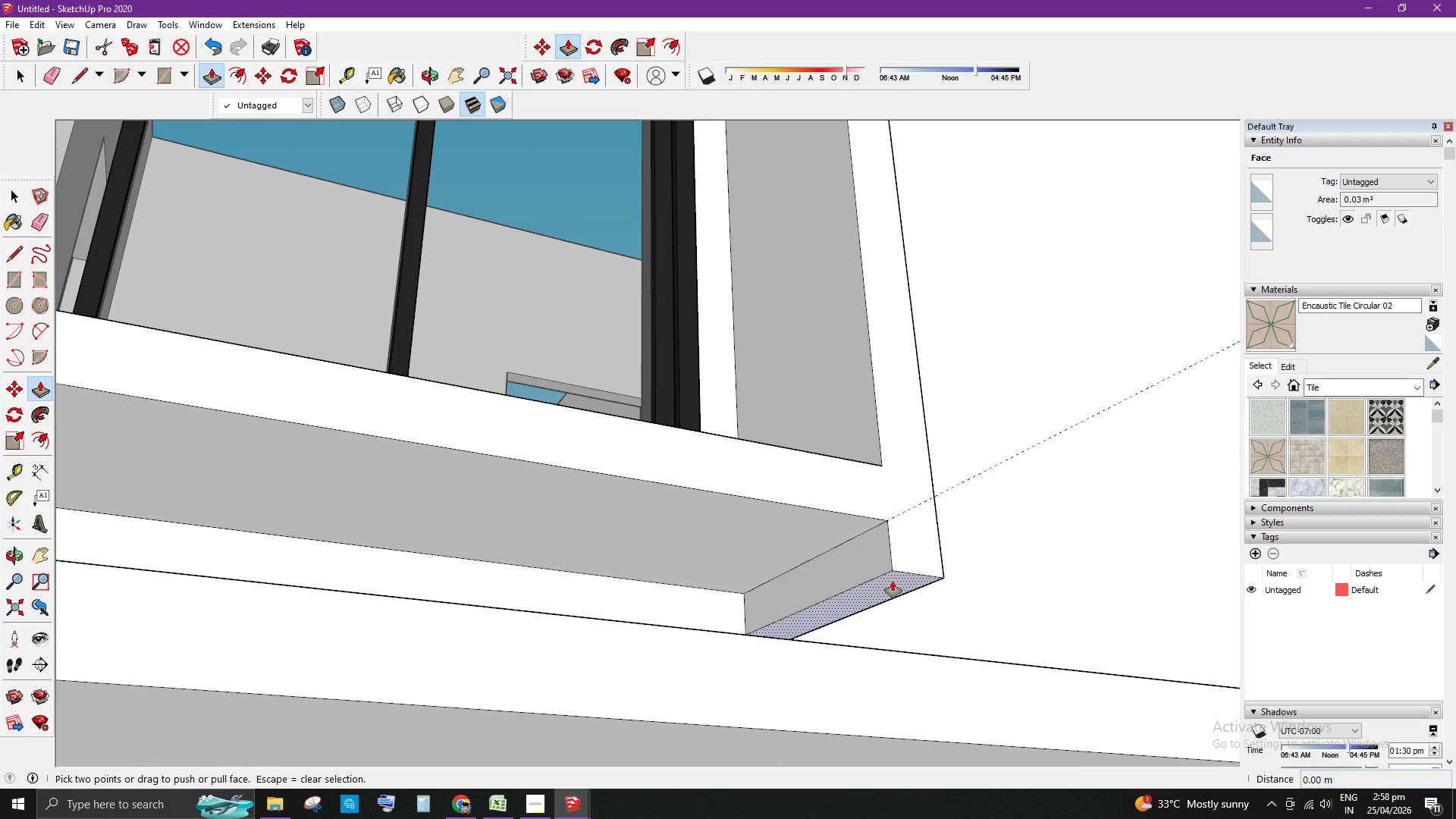 
left_click_drag(start_coordinate=[890, 580], to_coordinate=[859, 524])
 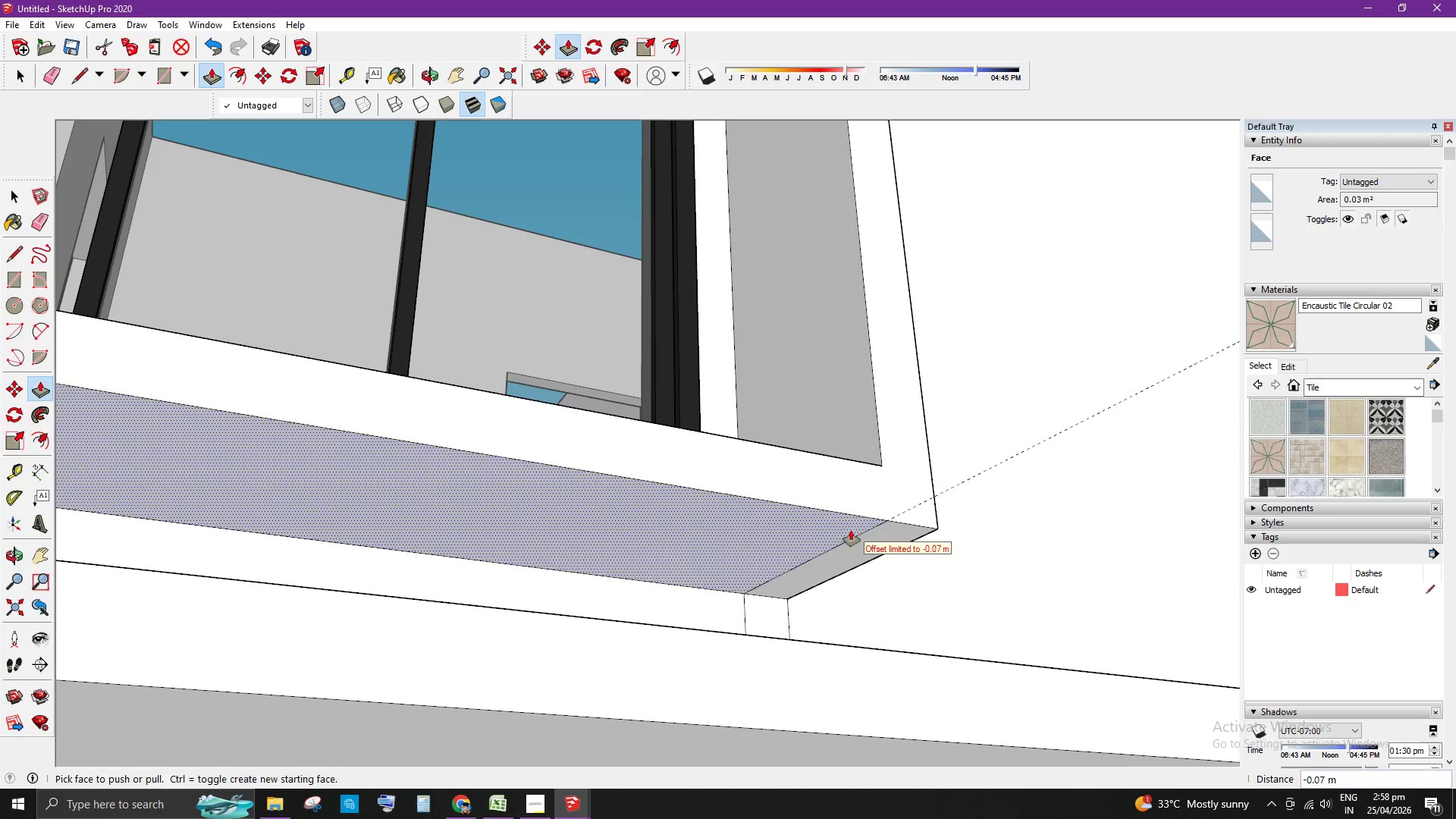 
key(Space)
 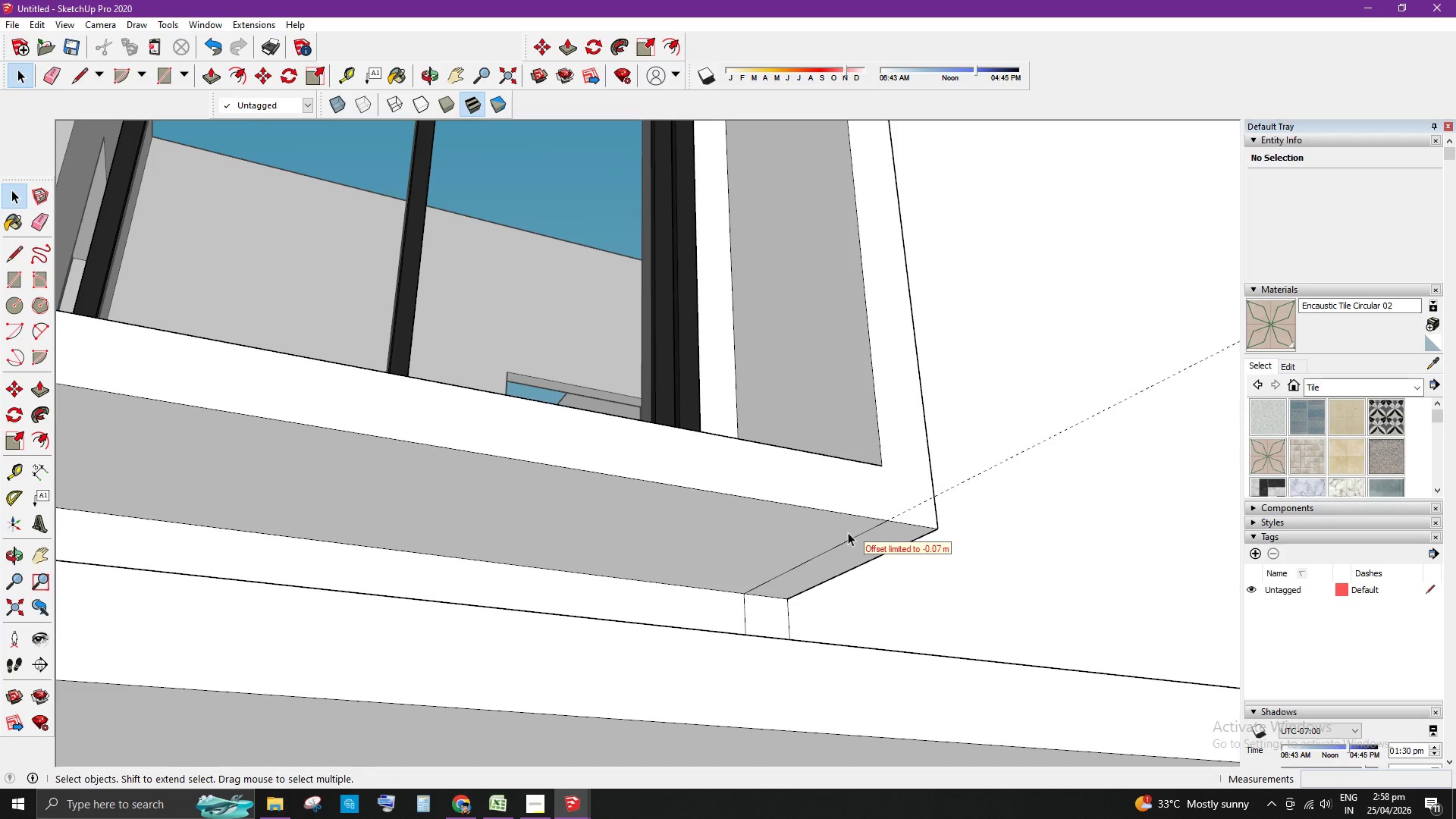 
key(E)
 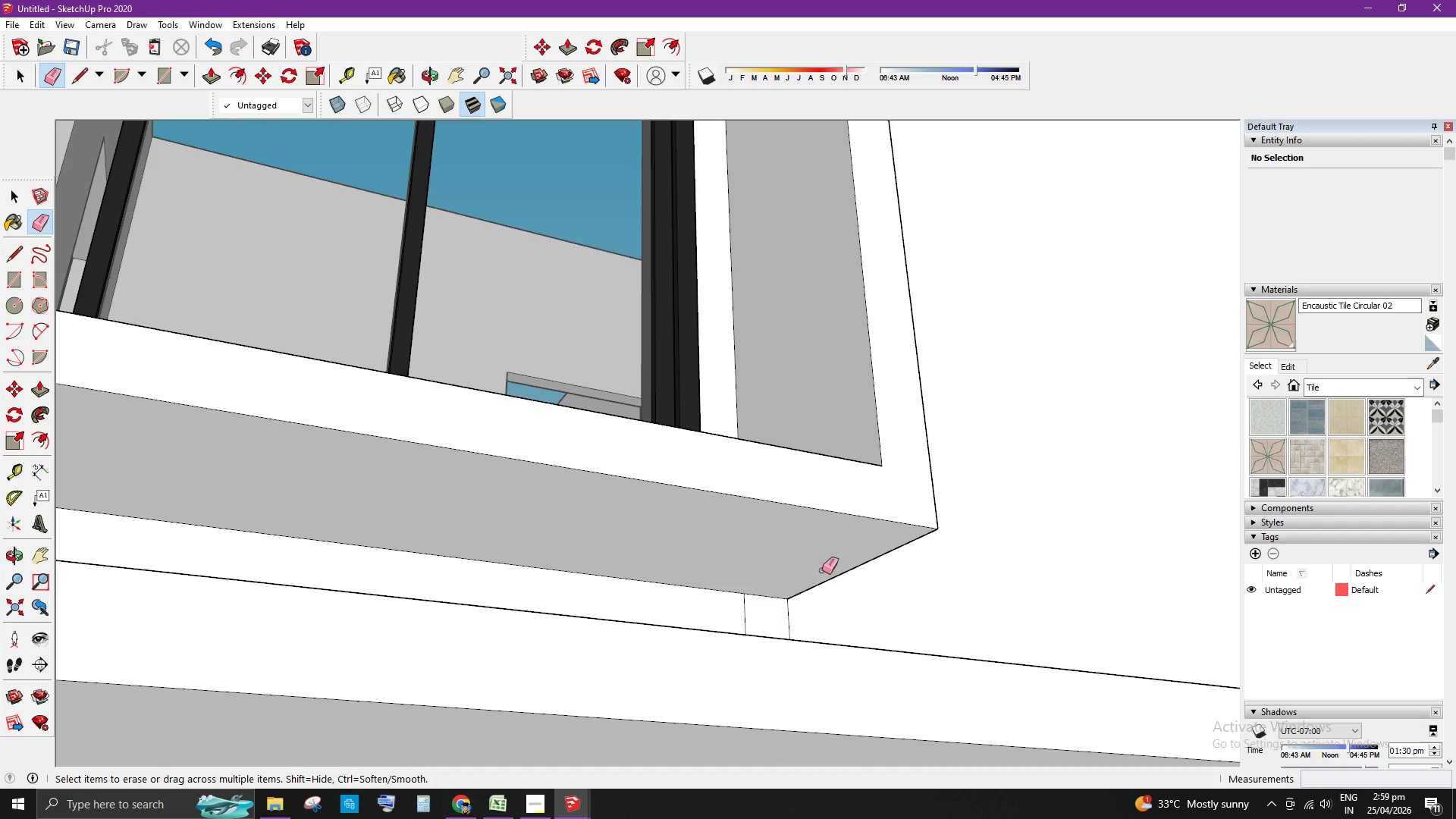 
left_click_drag(start_coordinate=[752, 620], to_coordinate=[743, 619])
 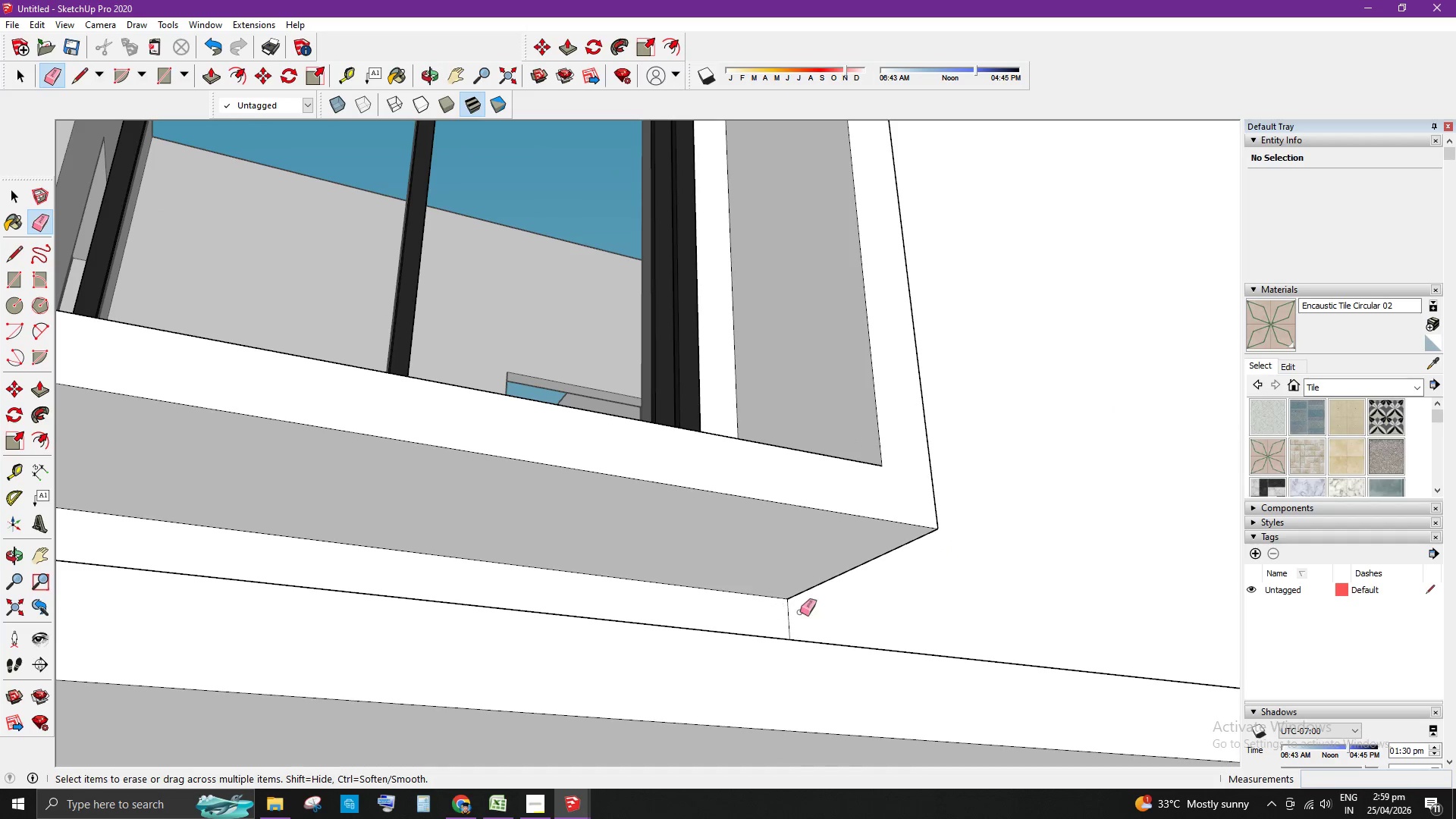 
left_click_drag(start_coordinate=[800, 612], to_coordinate=[776, 618])
 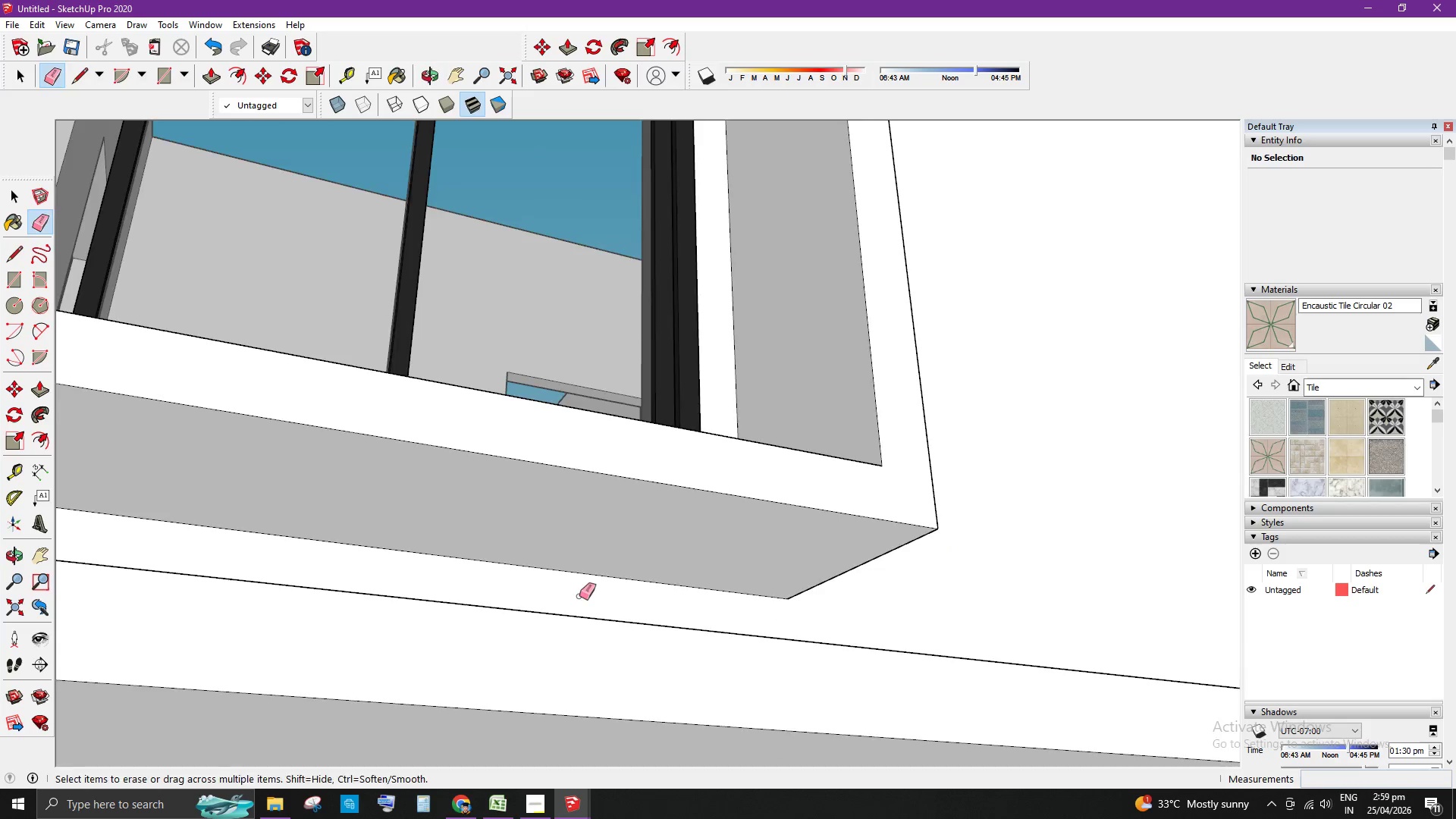 
key(Space)
 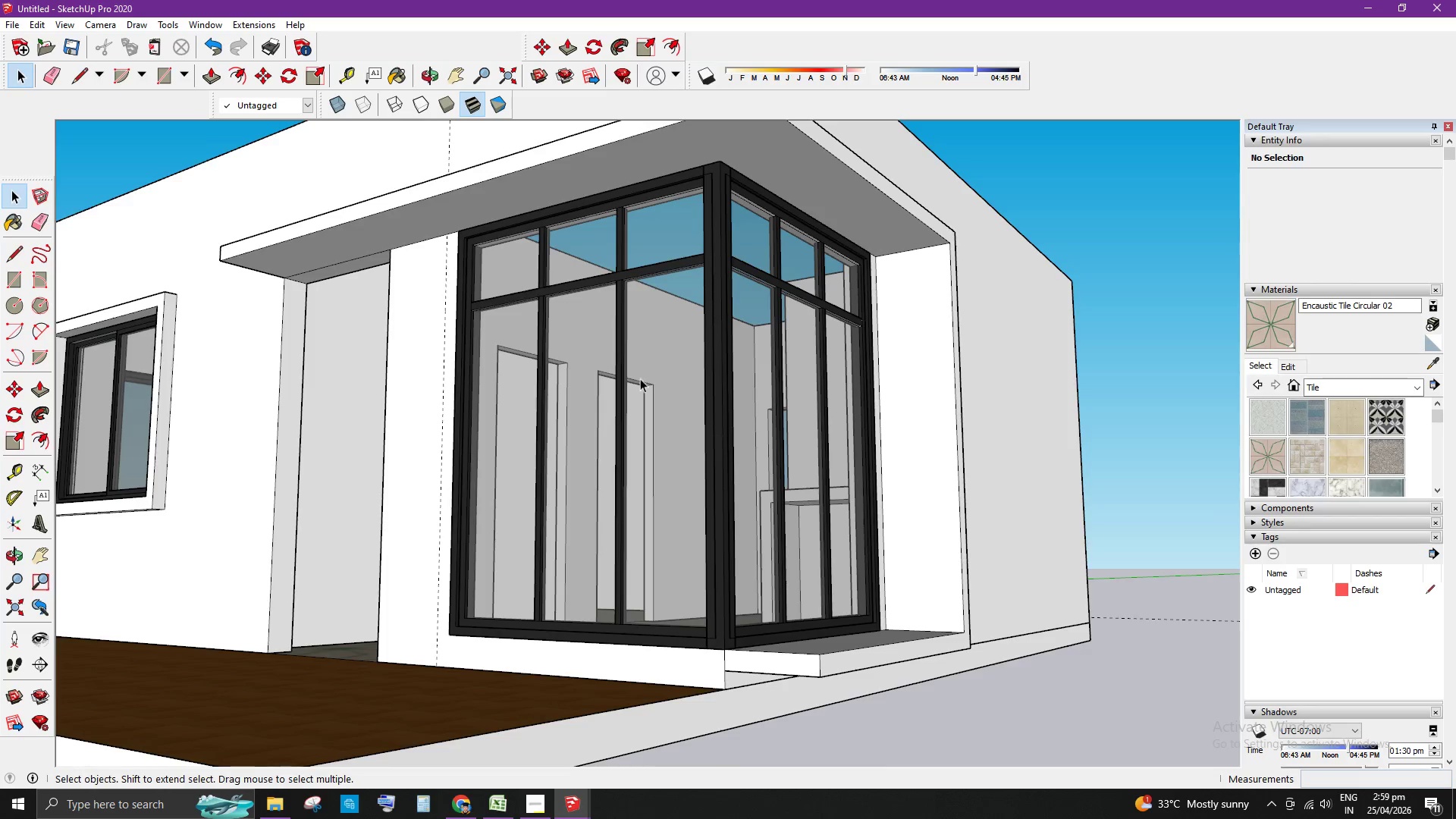 
scroll: coordinate [1084, 675], scroll_direction: down, amount: 11.0
 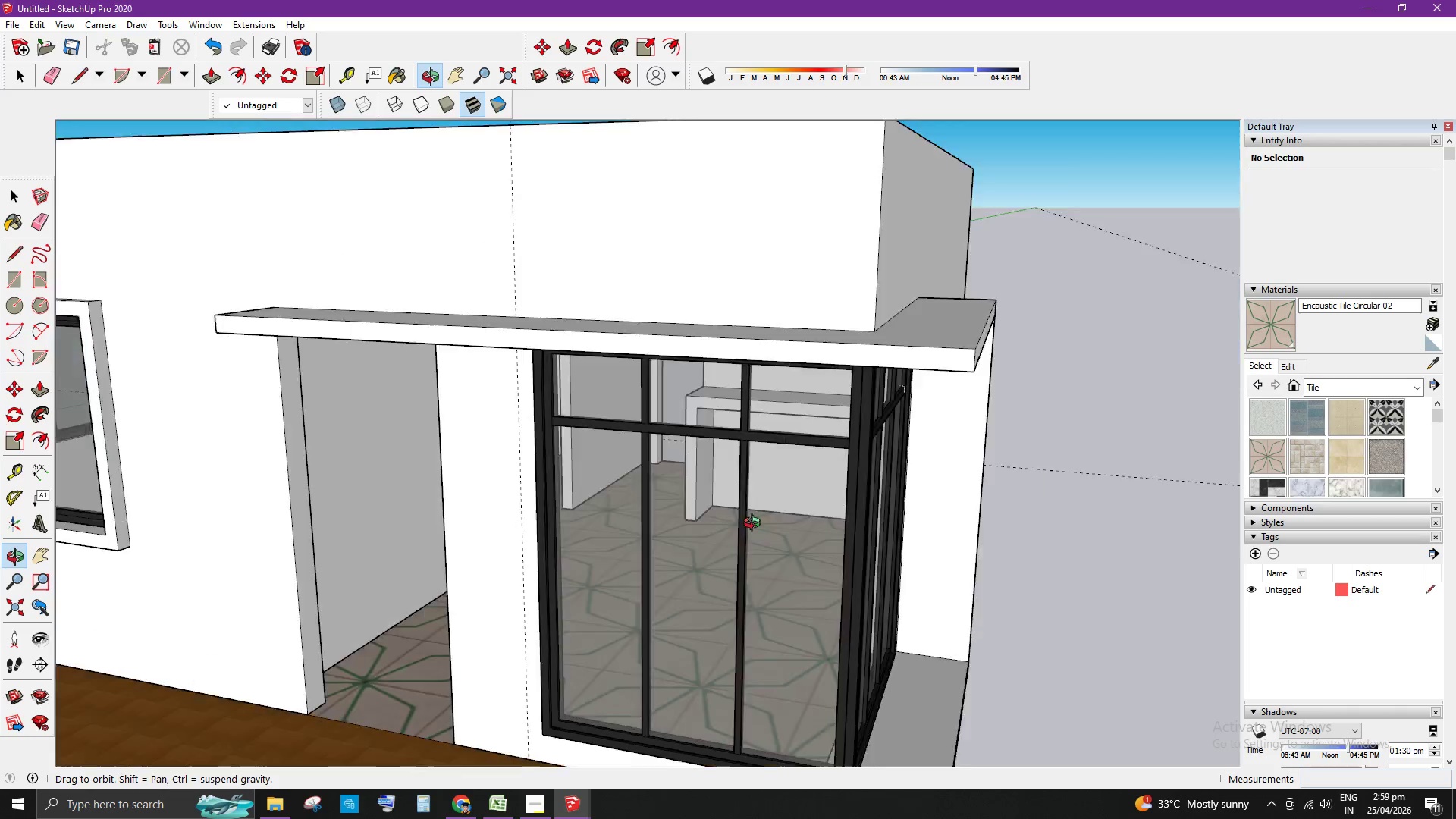 
left_click([1062, 555])
 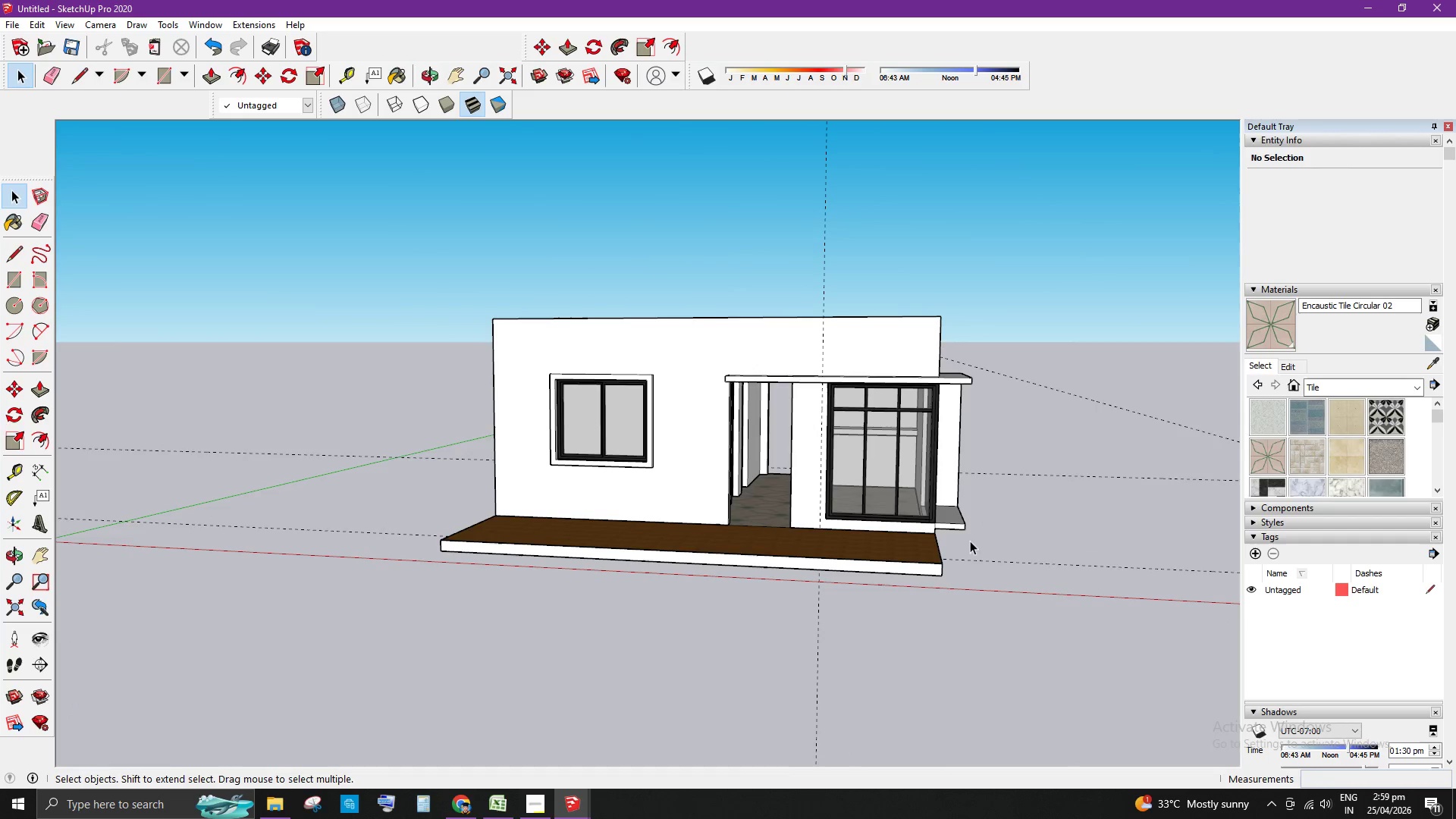 
scroll: coordinate [1037, 524], scroll_direction: down, amount: 11.0
 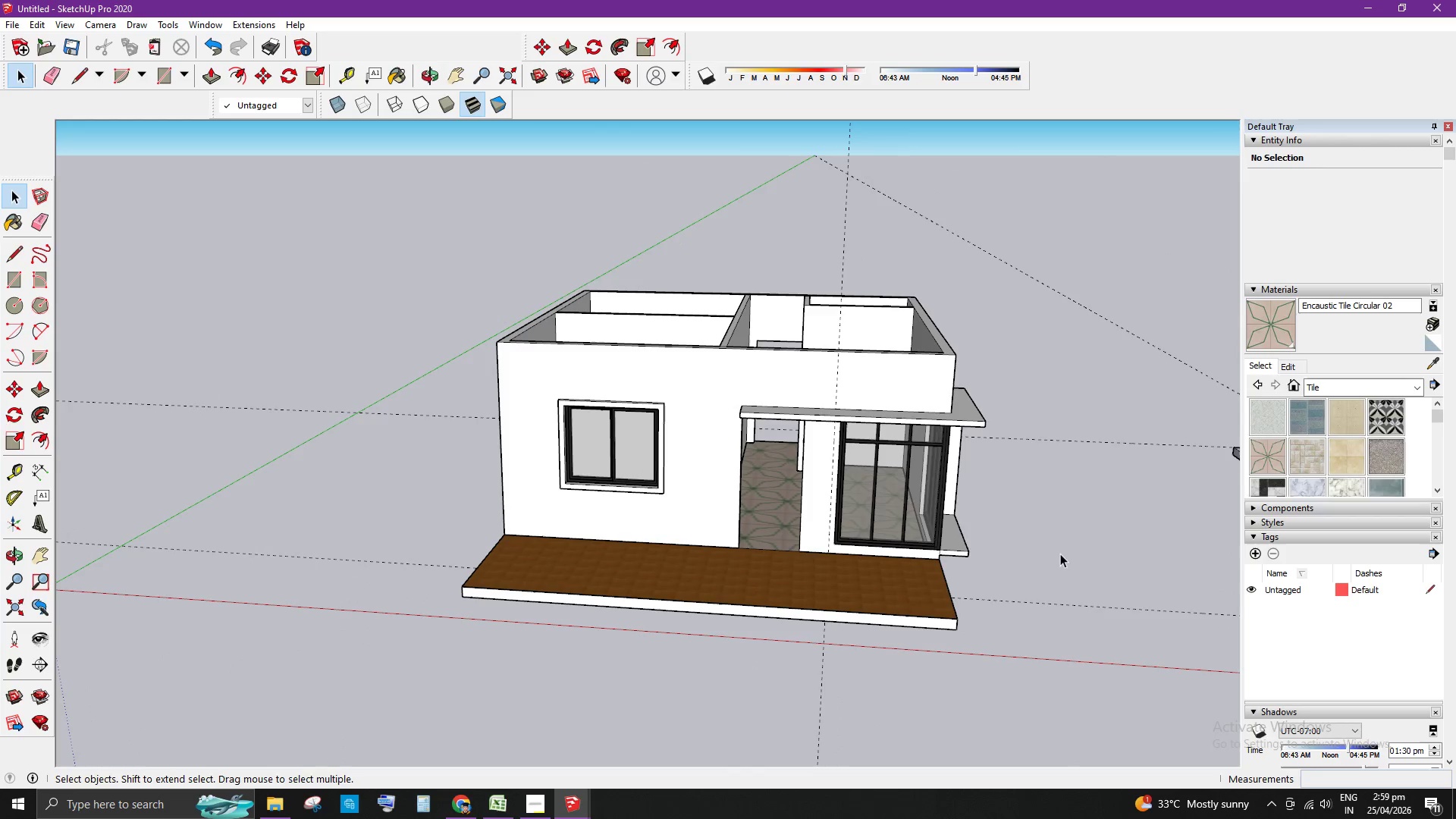 
scroll: coordinate [1037, 501], scroll_direction: up, amount: 2.0
 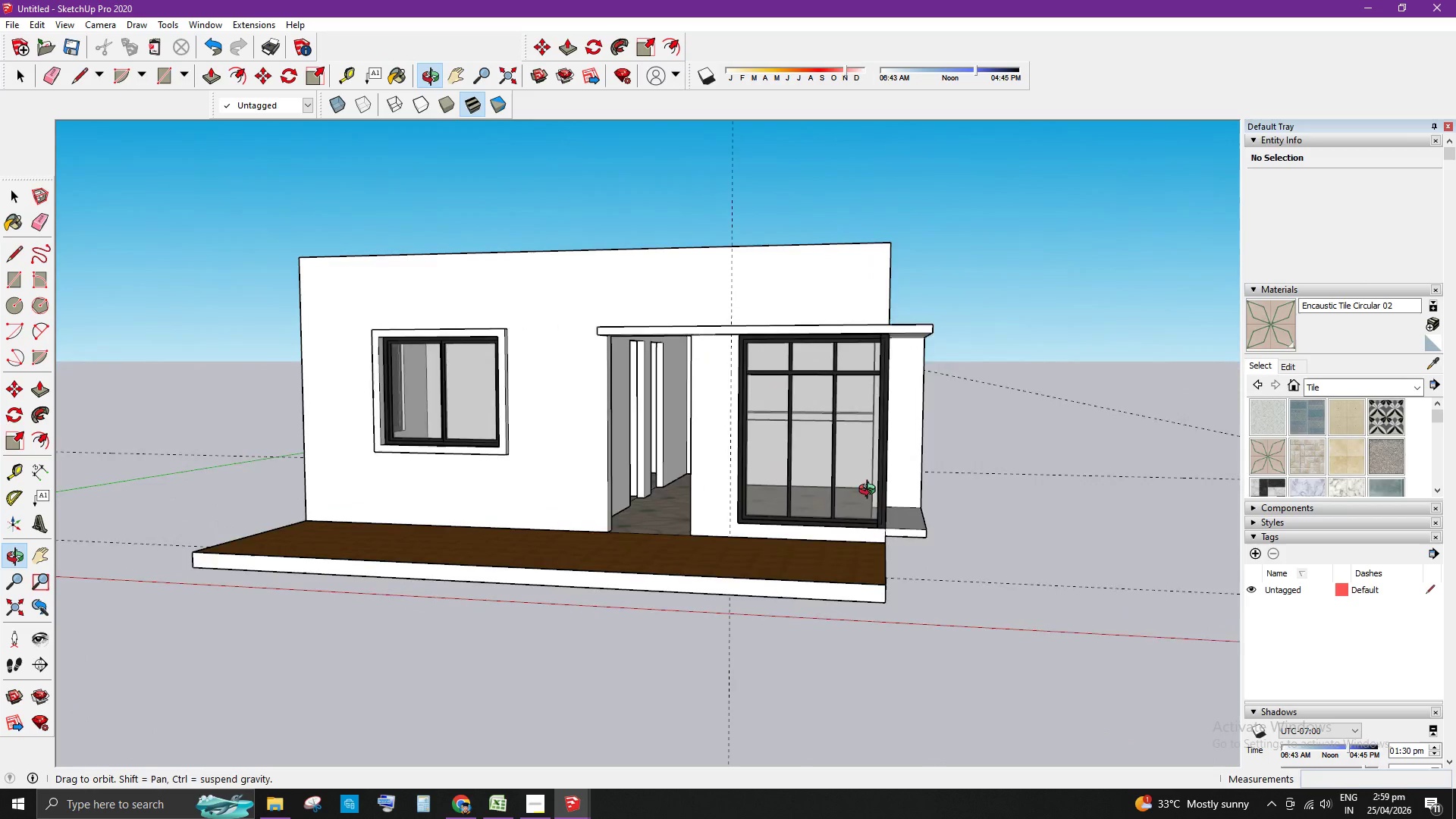 
scroll: coordinate [1013, 596], scroll_direction: down, amount: 12.0
 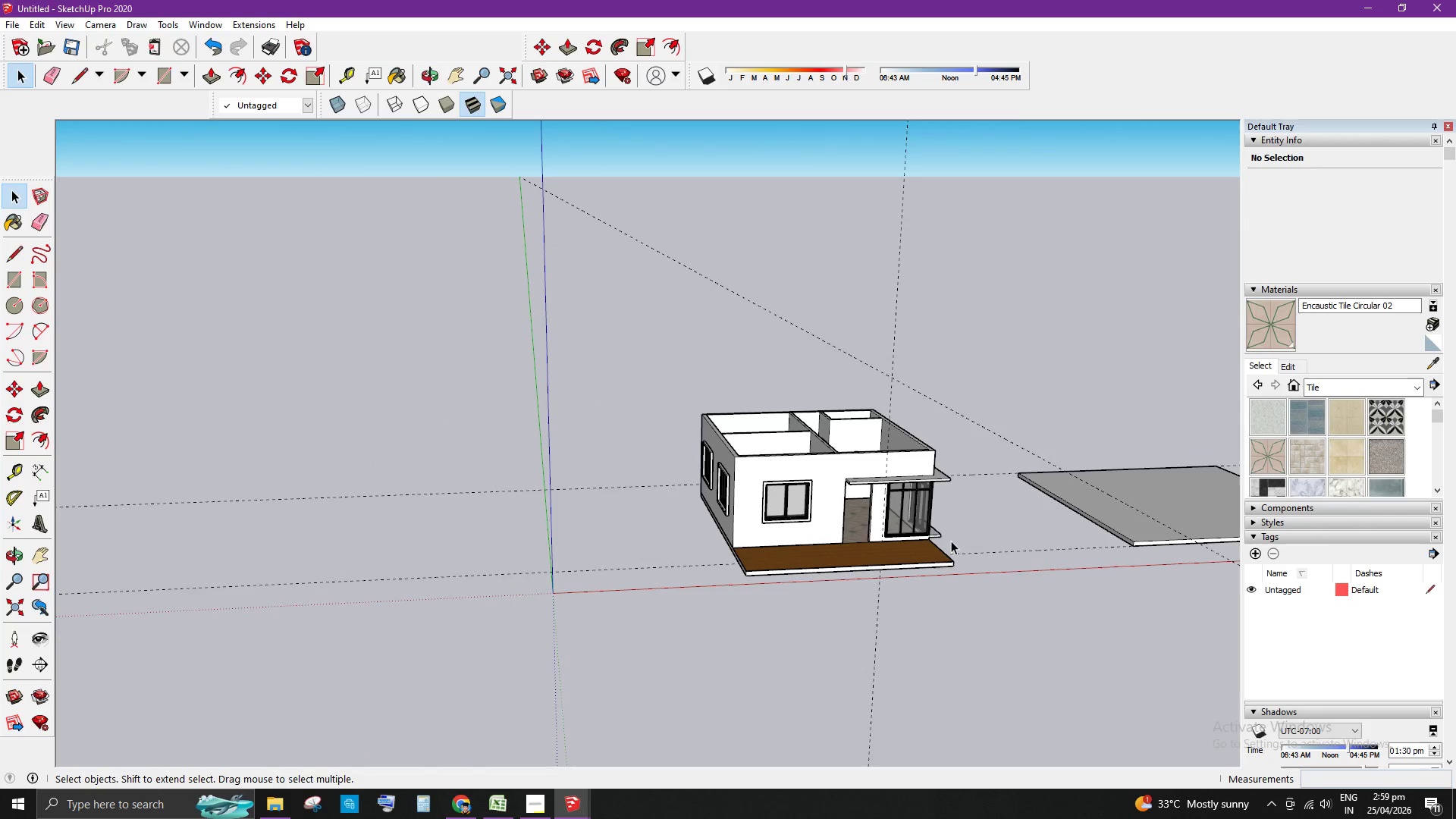 
scroll: coordinate [435, 580], scroll_direction: up, amount: 20.0
 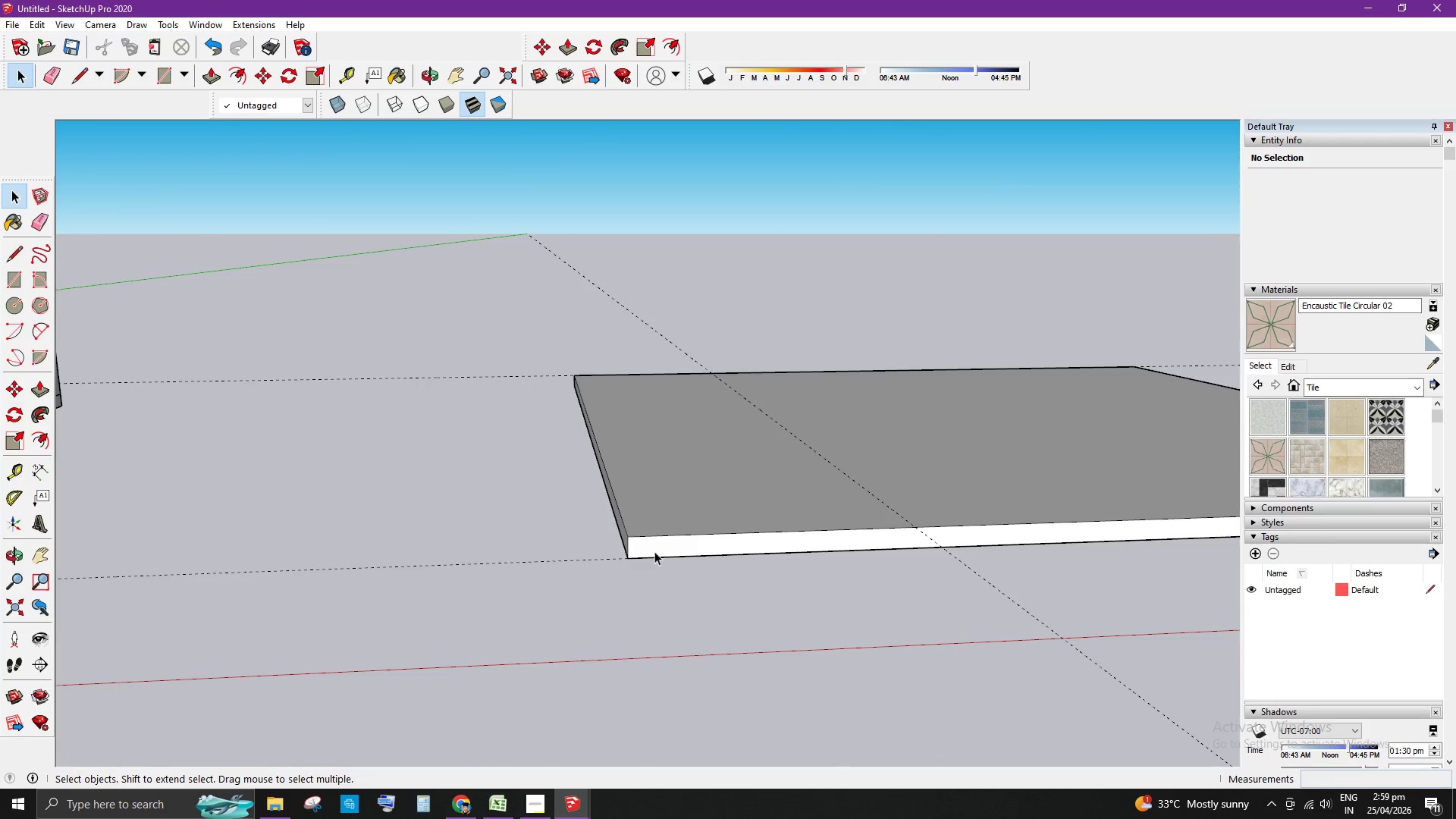 
key(T)
 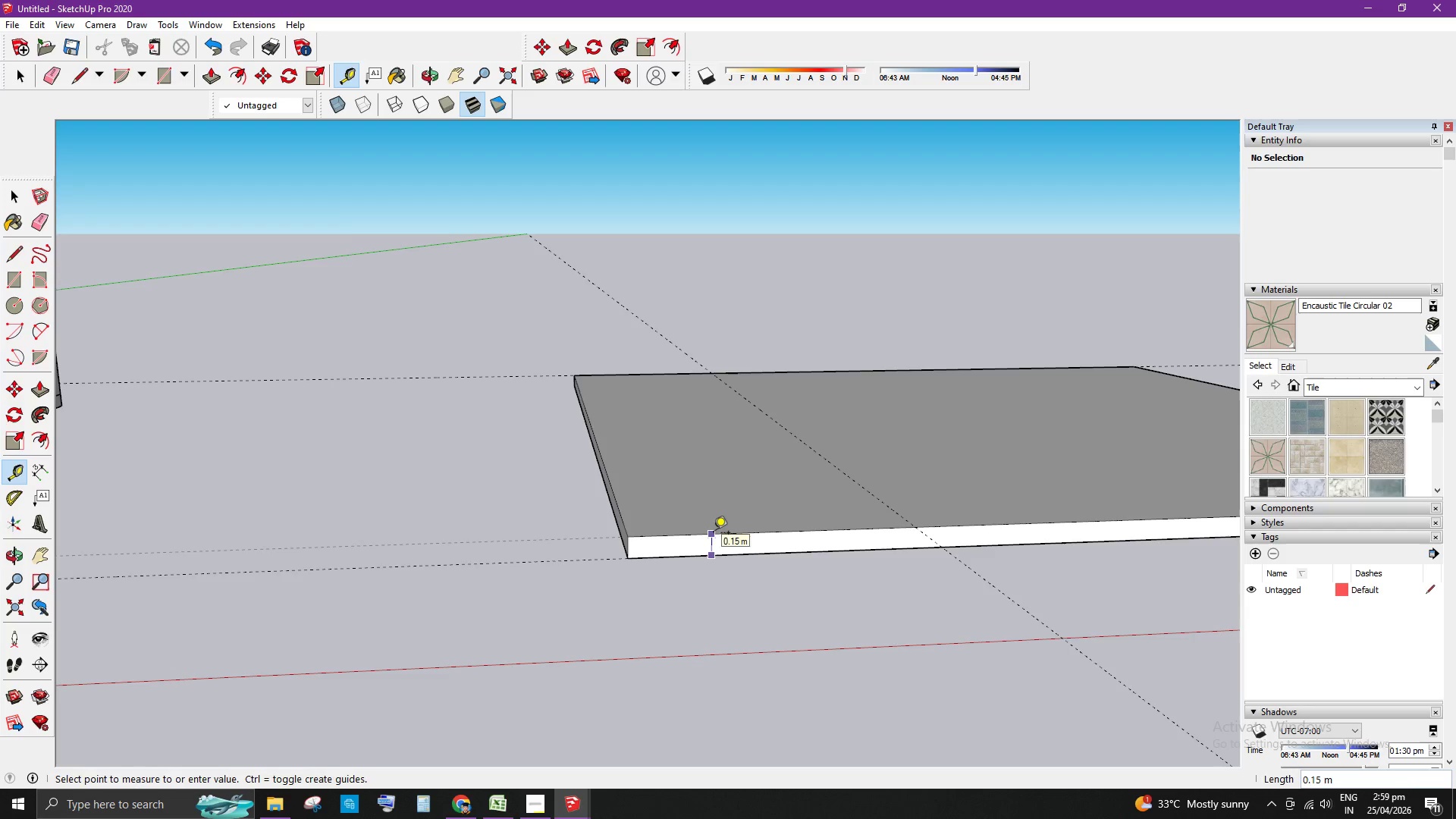 
scroll: coordinate [715, 539], scroll_direction: up, amount: 3.0
 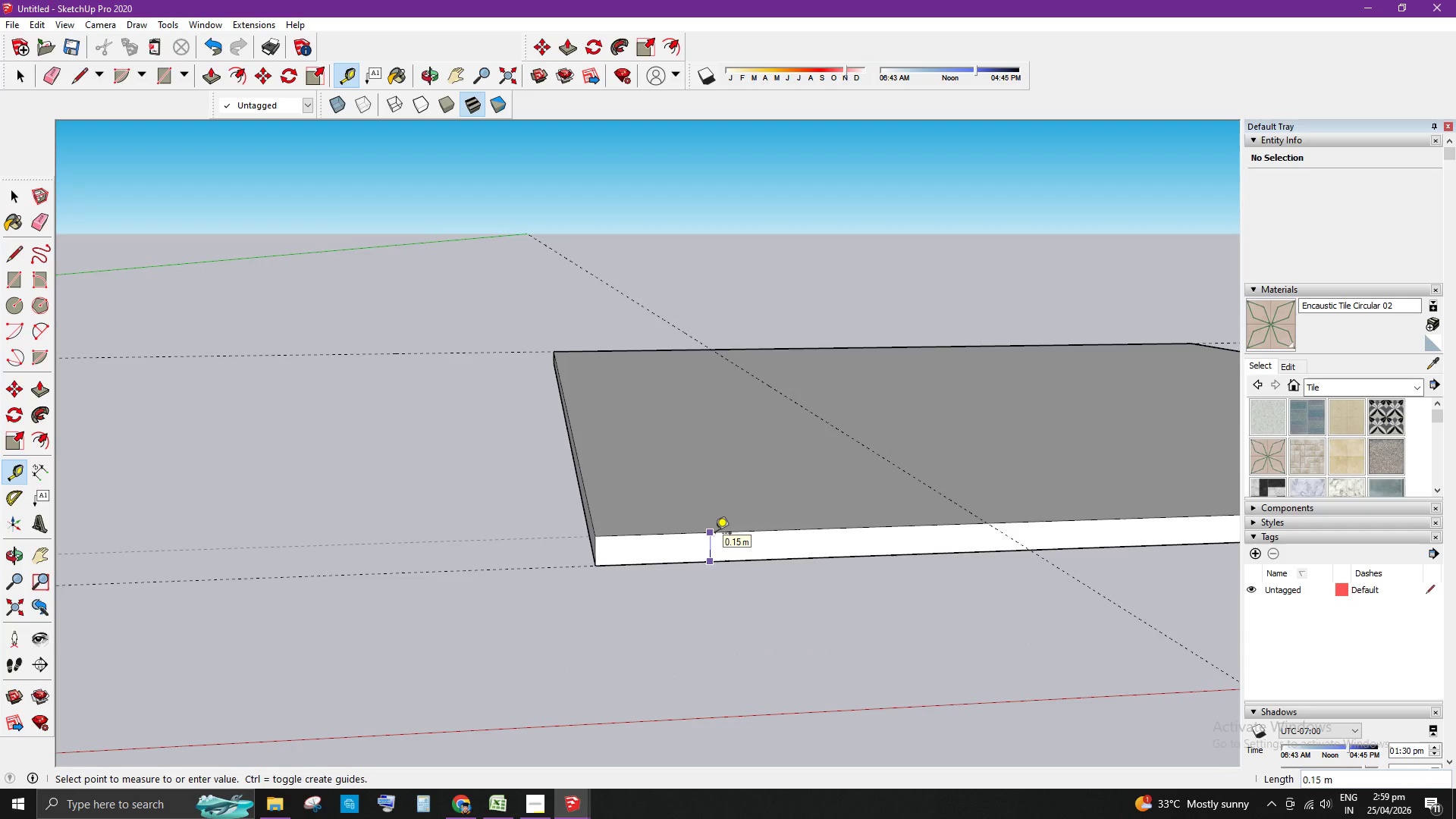 
key(NumpadDecimal)
 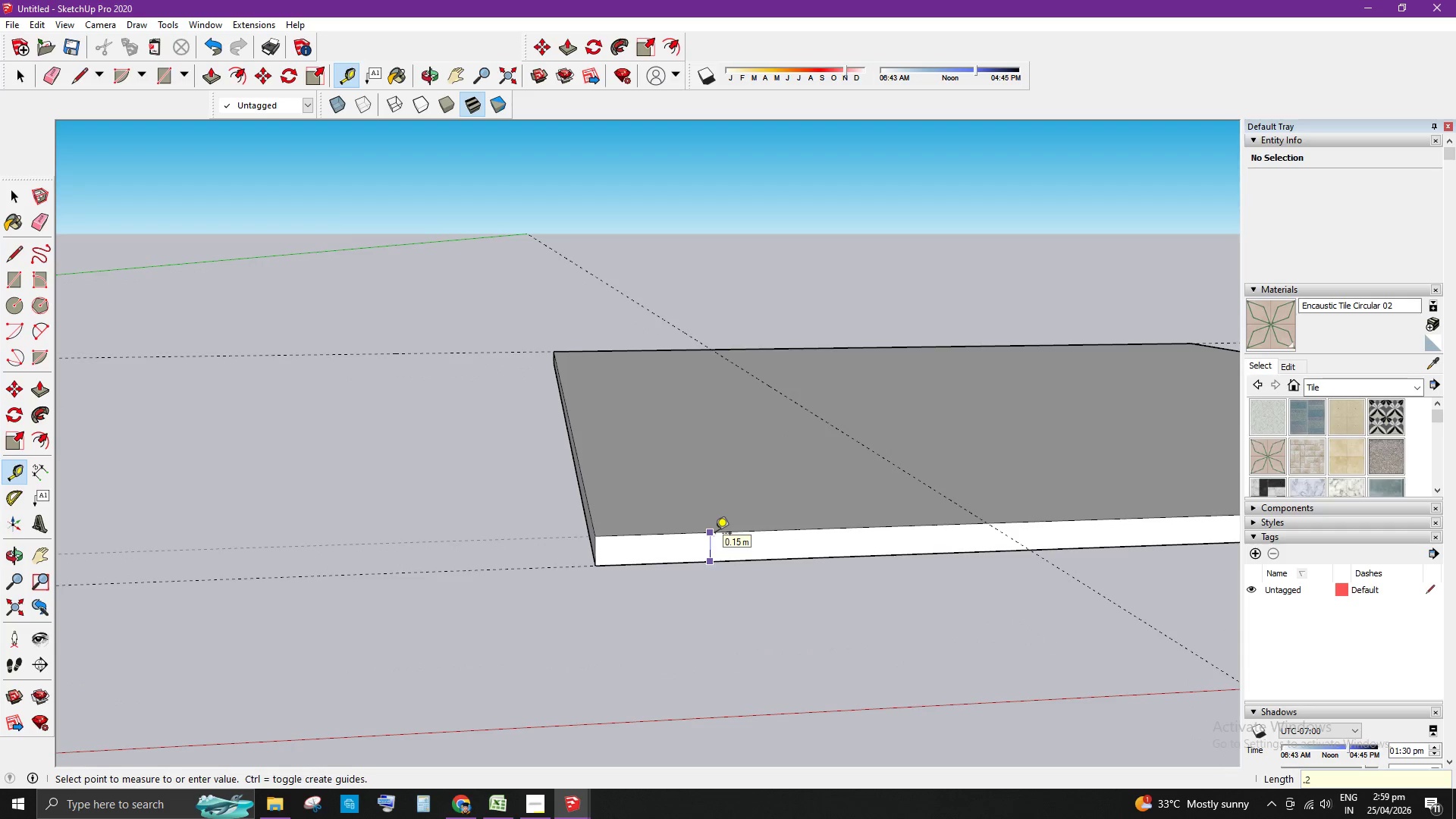 
key(Numpad2)
 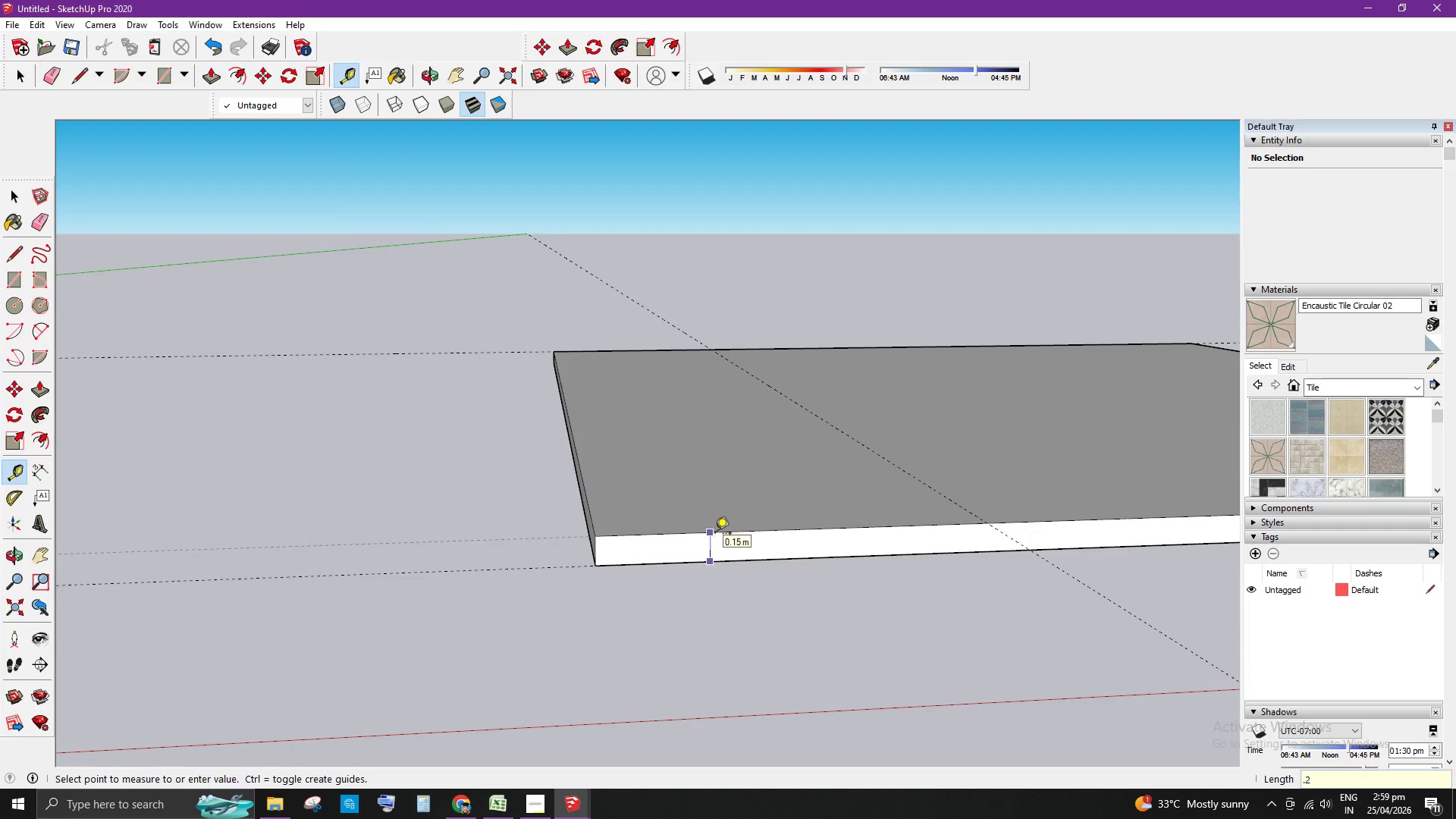 
key(Enter)
 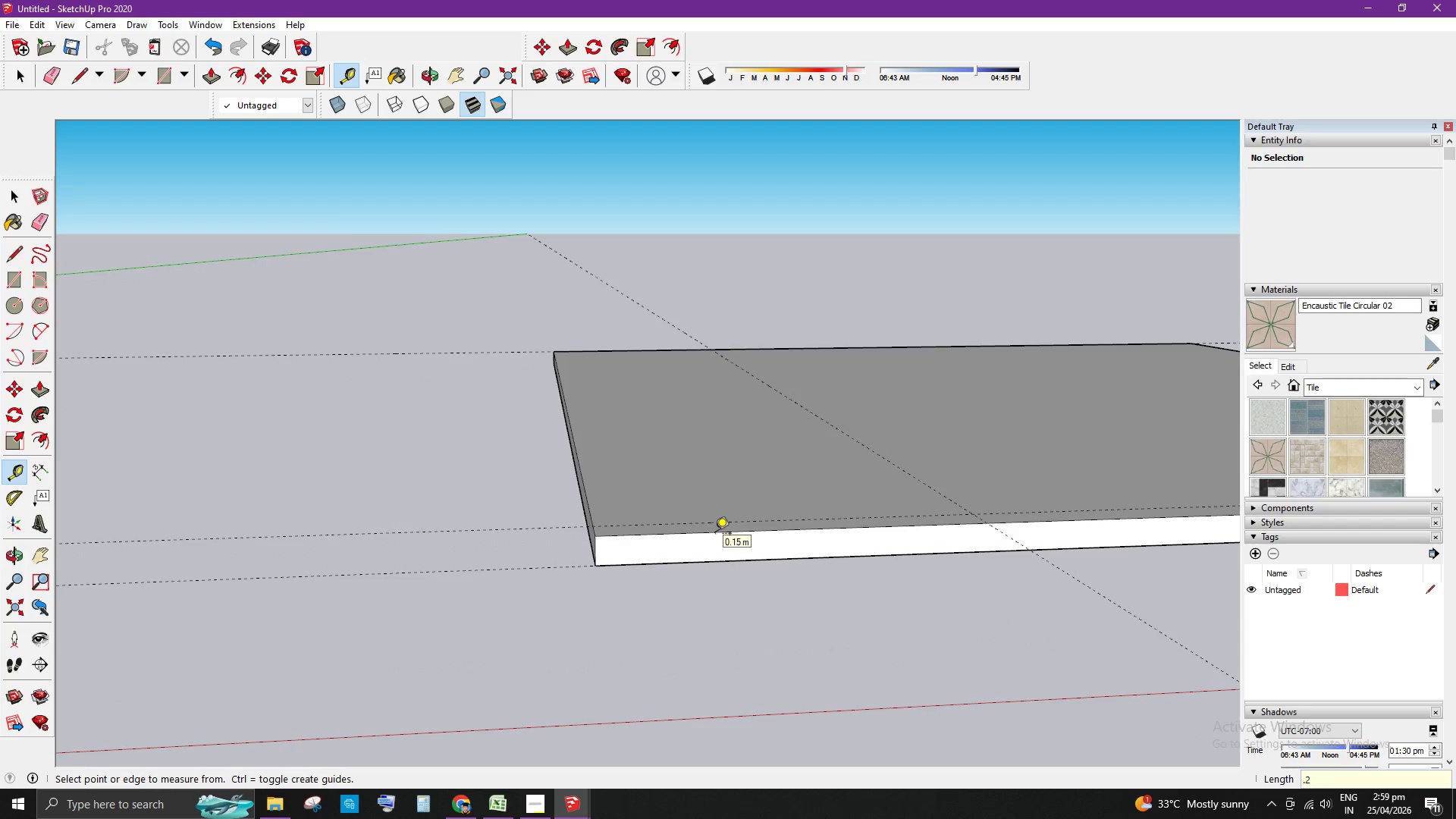 
key(Space)
 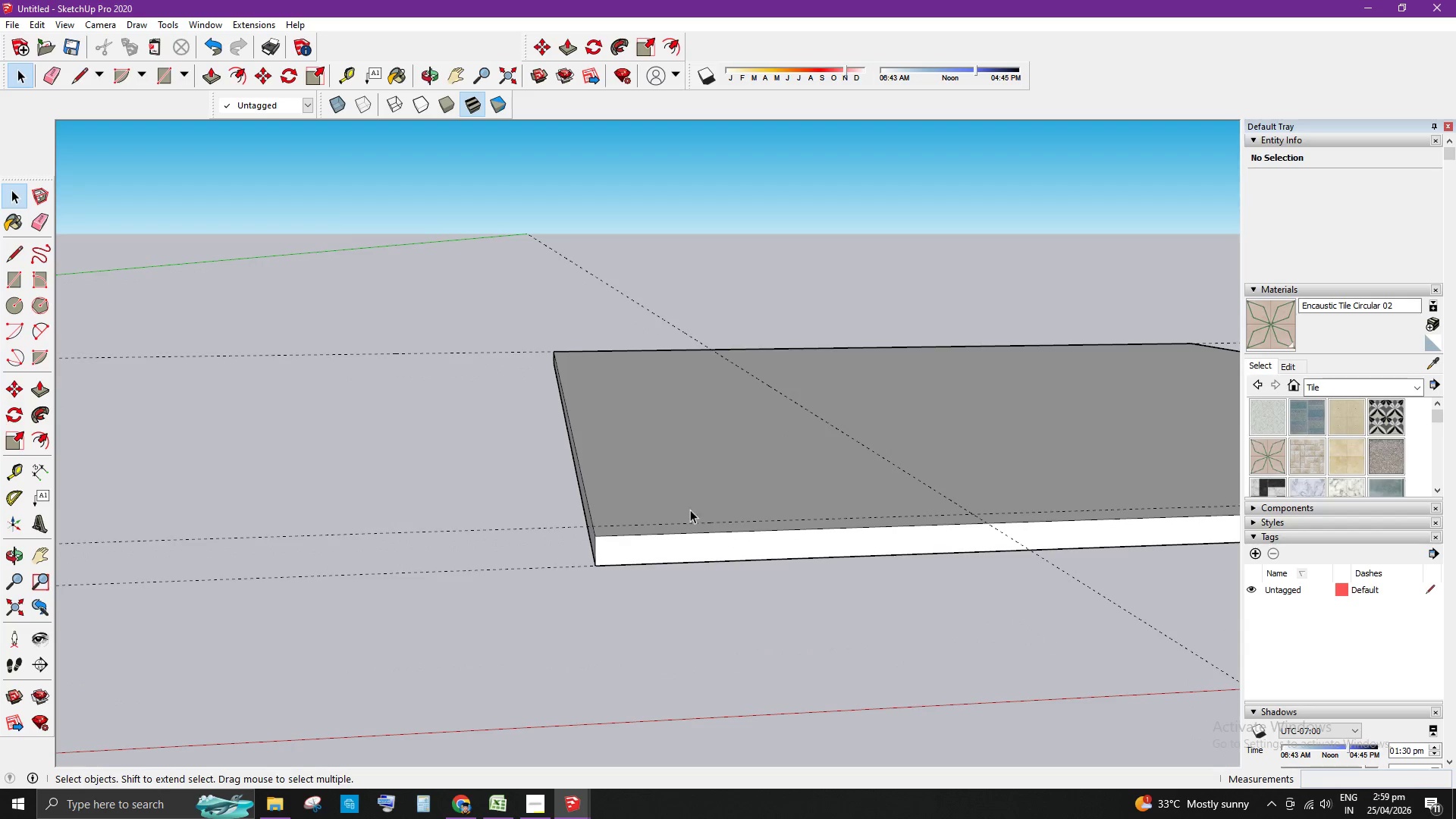 
left_click([689, 504])
 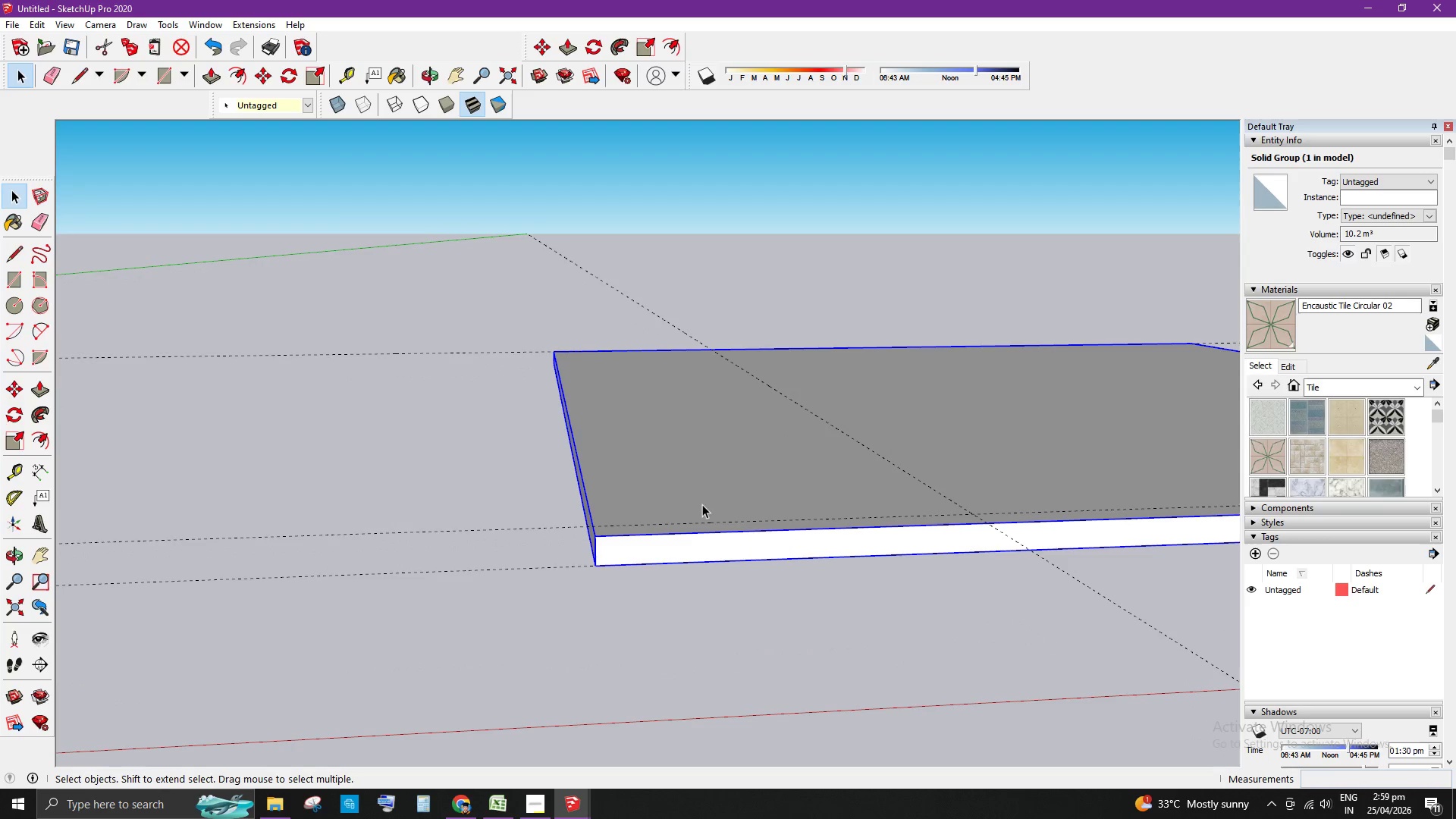 
key(S)
 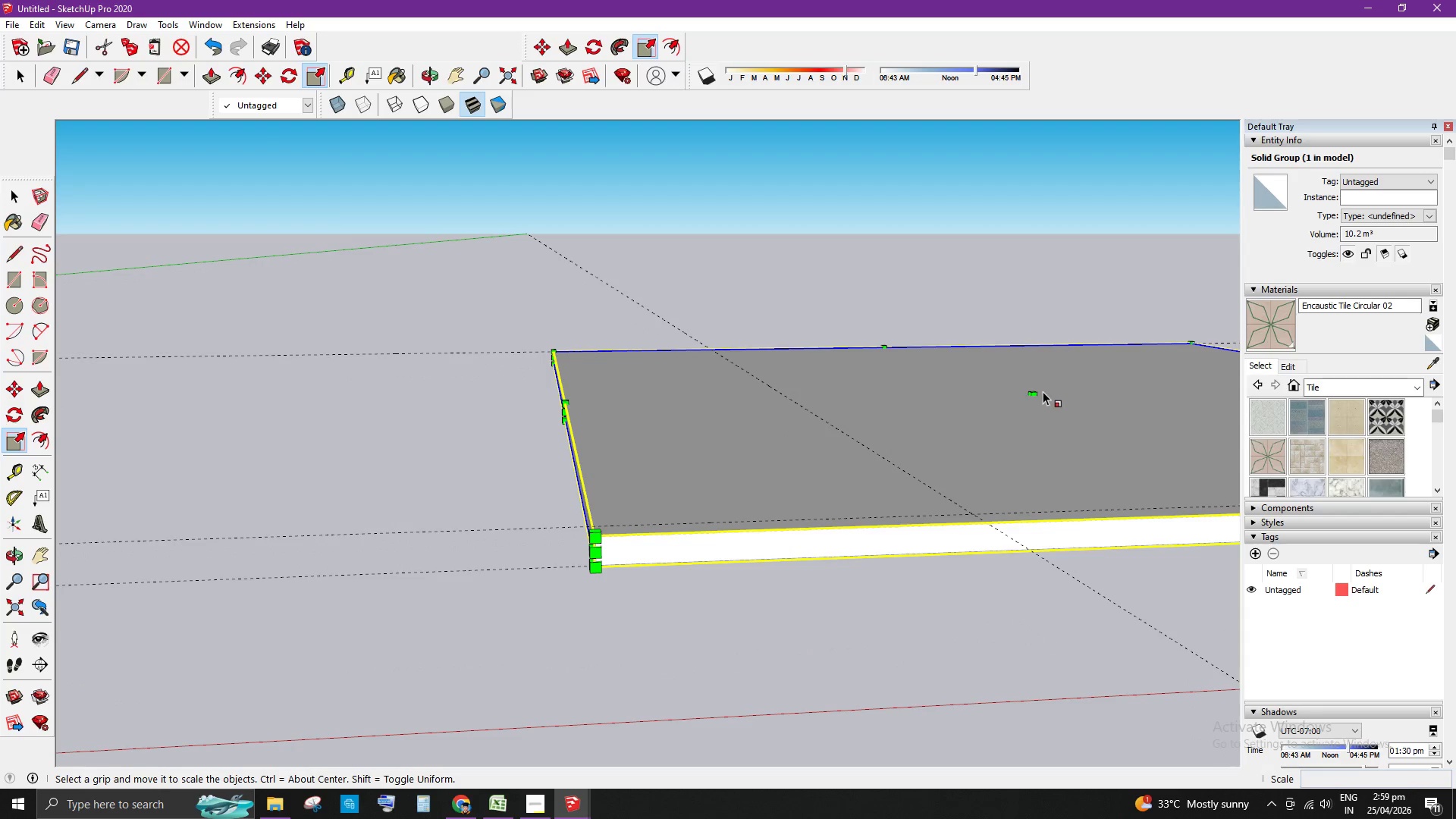 
left_click_drag(start_coordinate=[1034, 391], to_coordinate=[731, 525])
 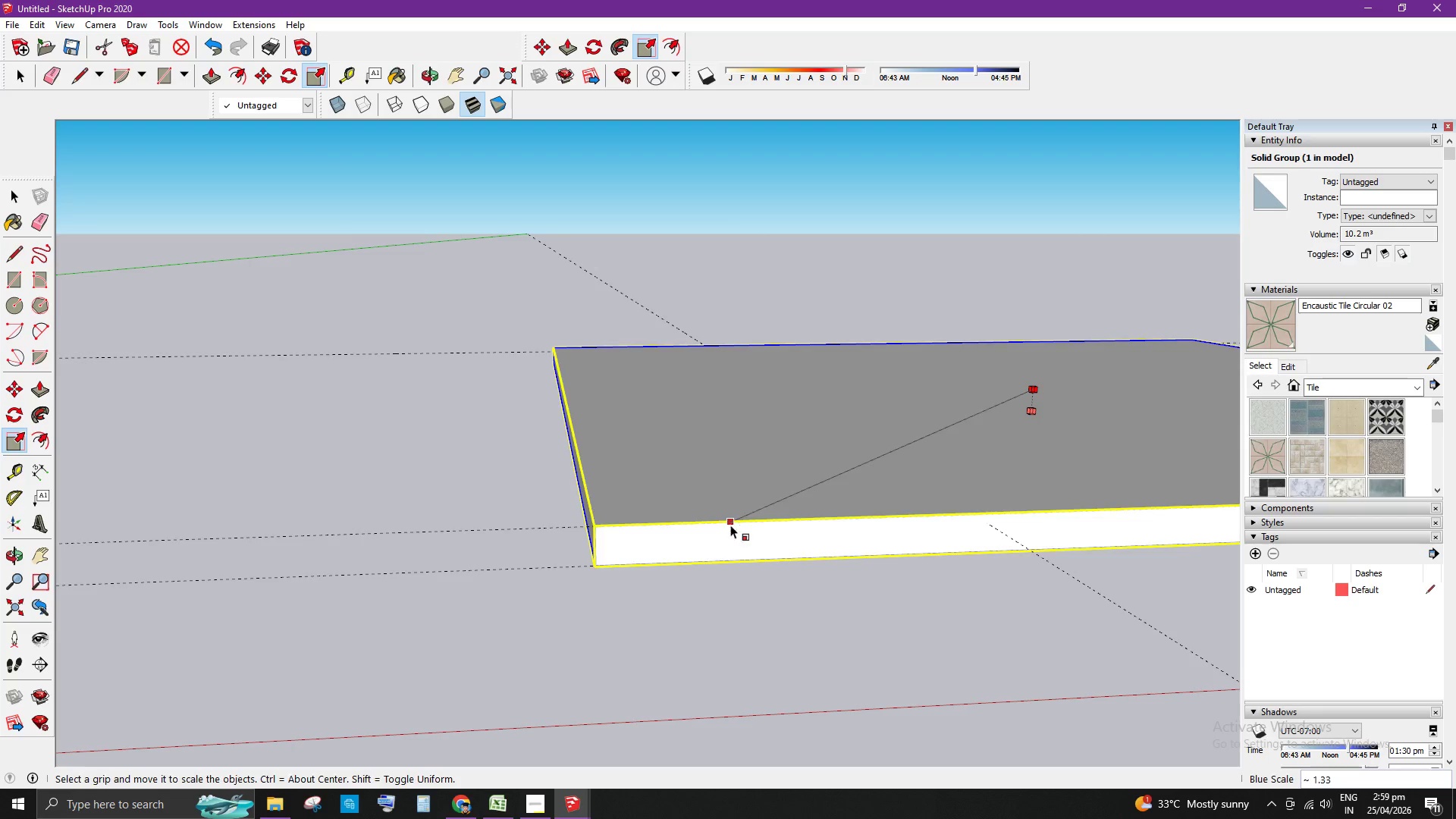 
key(Space)
 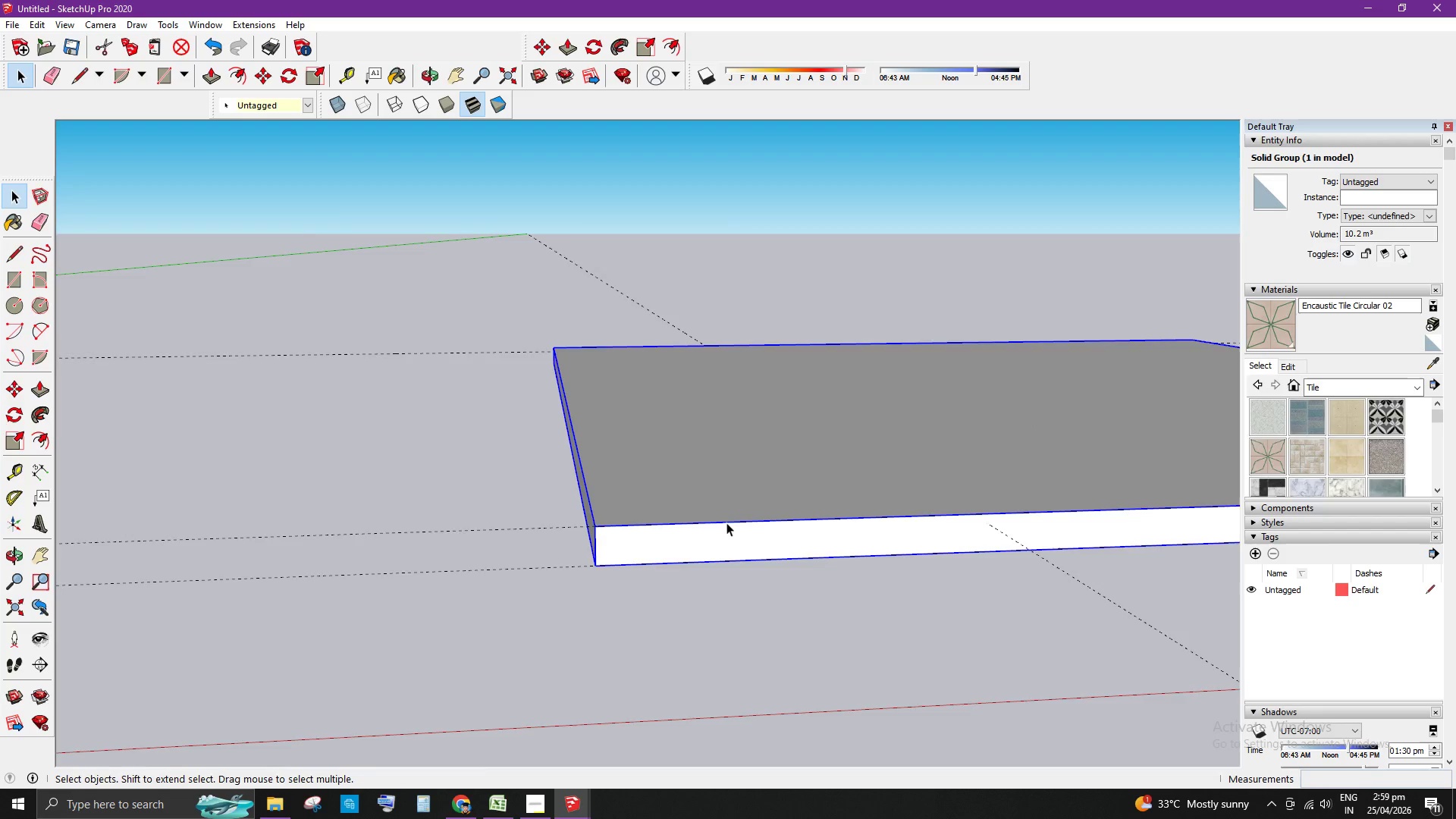 
left_click([777, 651])
 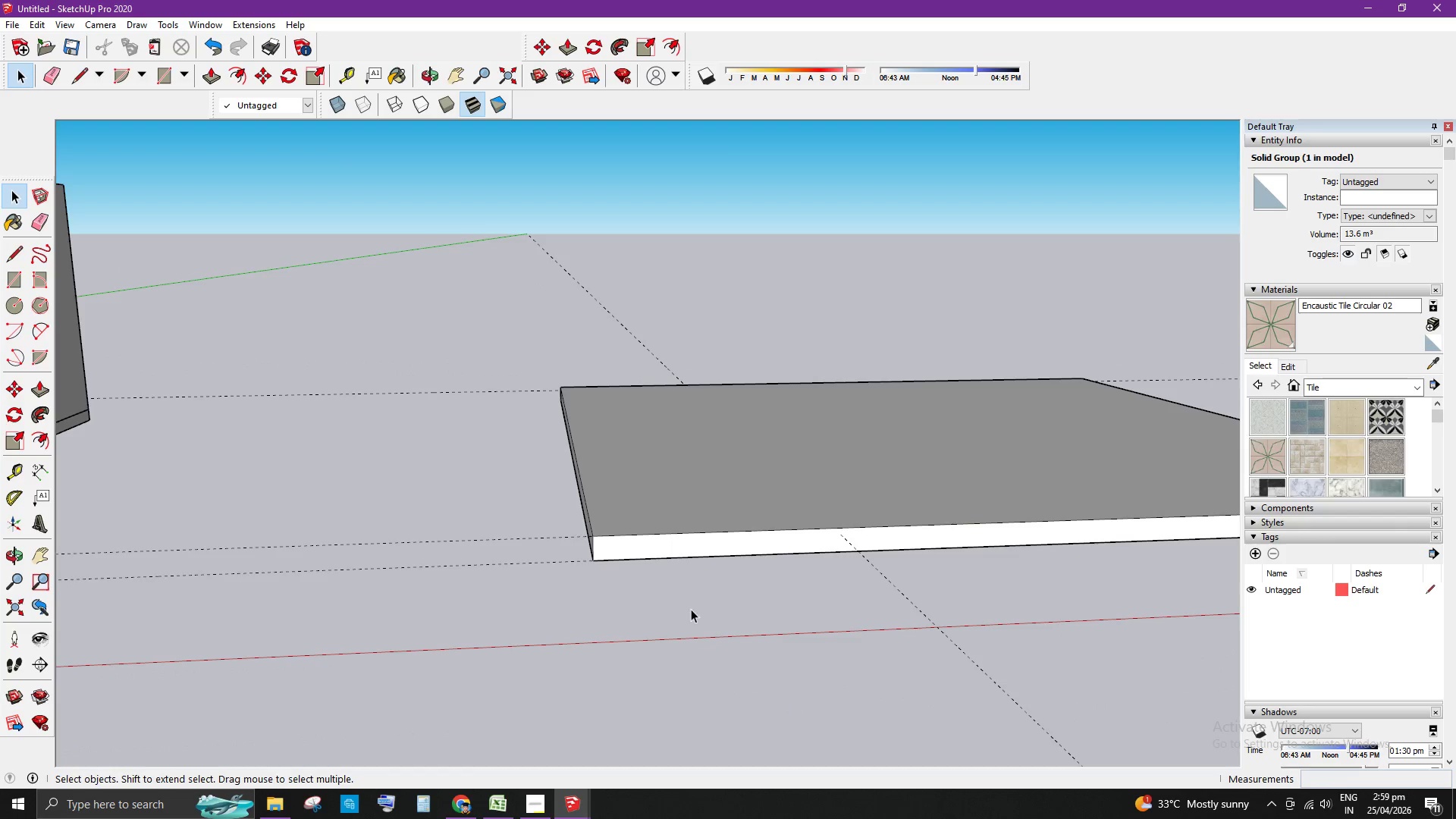 
scroll: coordinate [564, 560], scroll_direction: down, amount: 5.0
 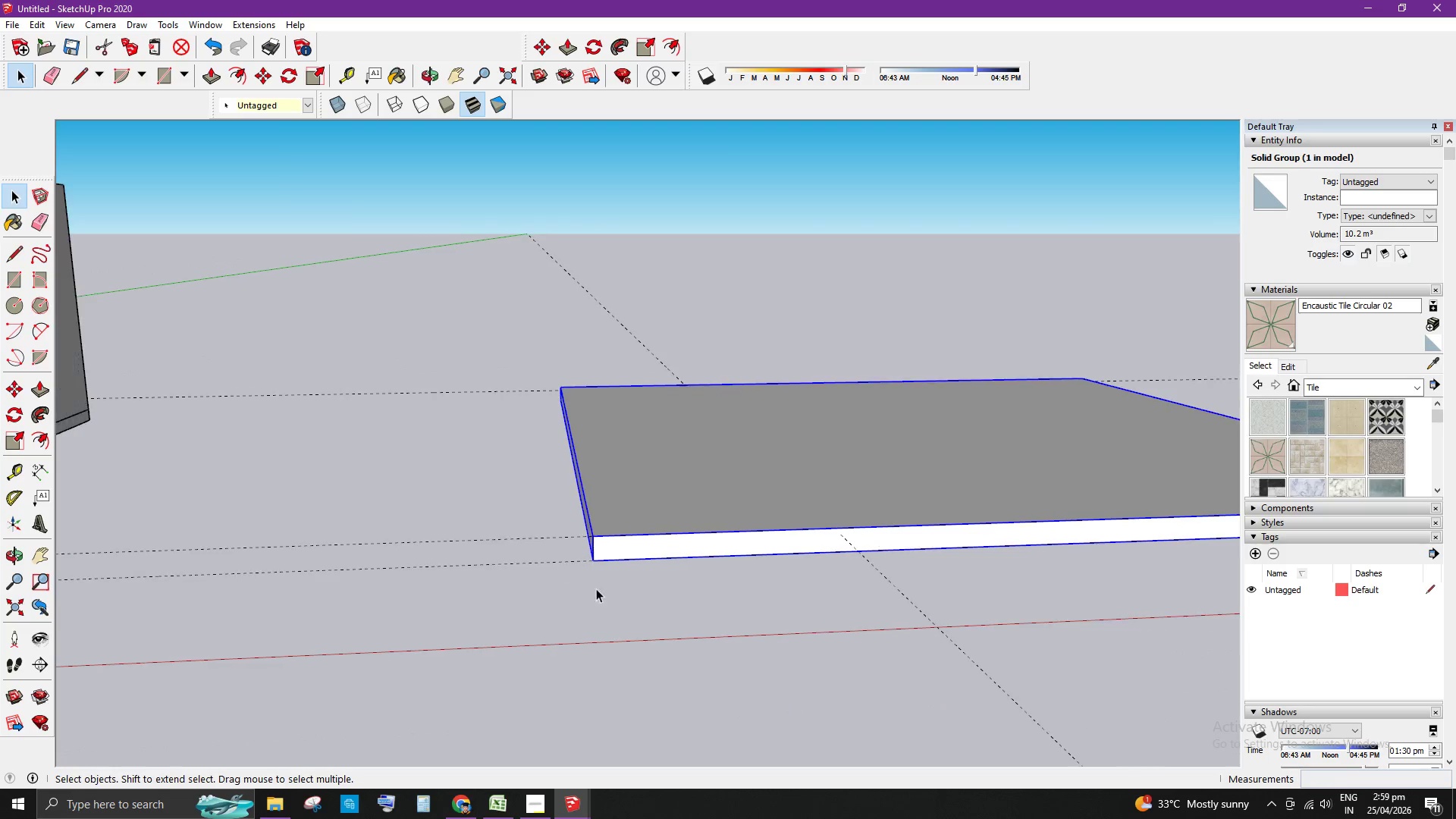 
scroll: coordinate [605, 557], scroll_direction: up, amount: 2.0
 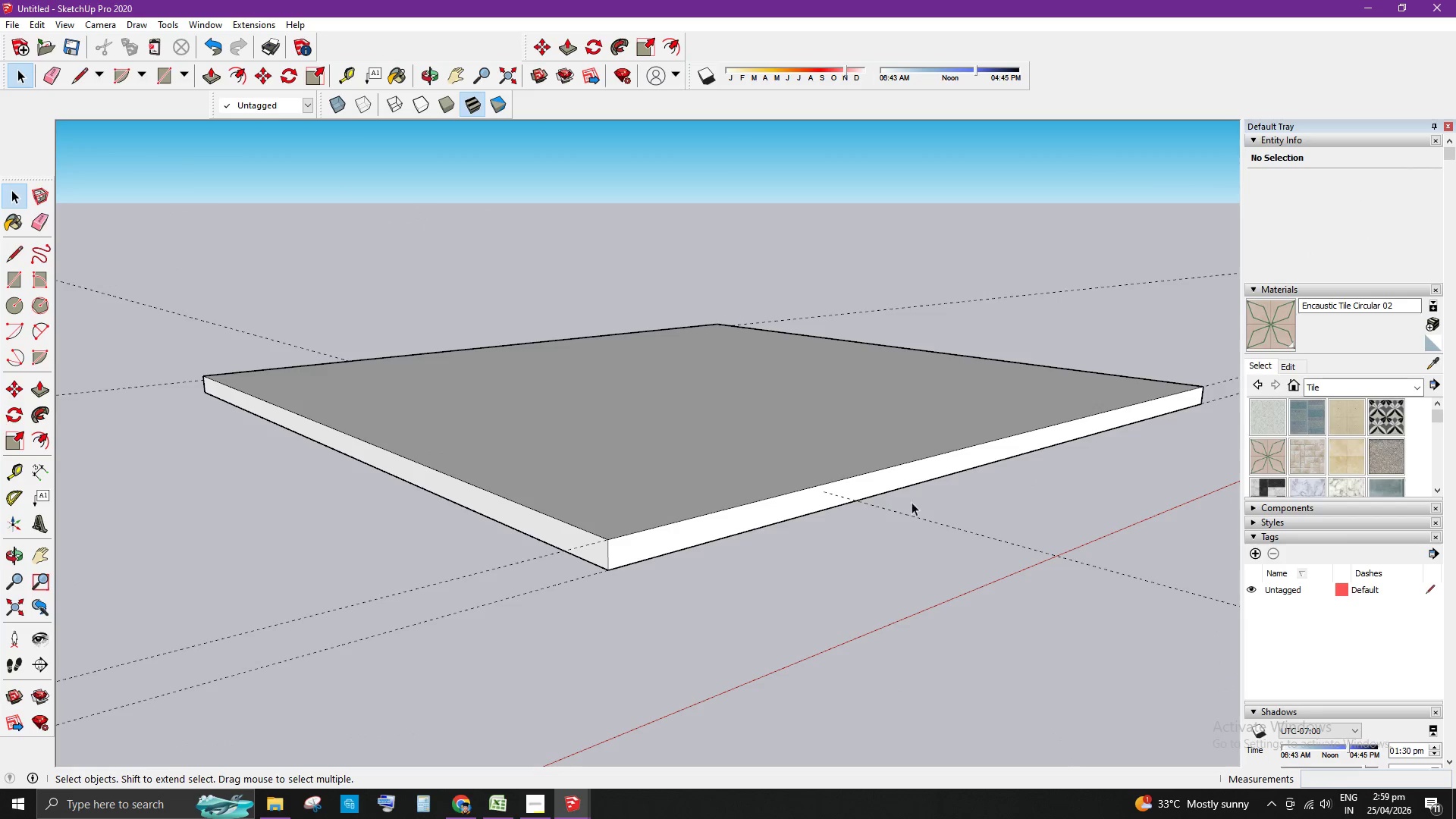 
scroll: coordinate [560, 475], scroll_direction: down, amount: 19.0
 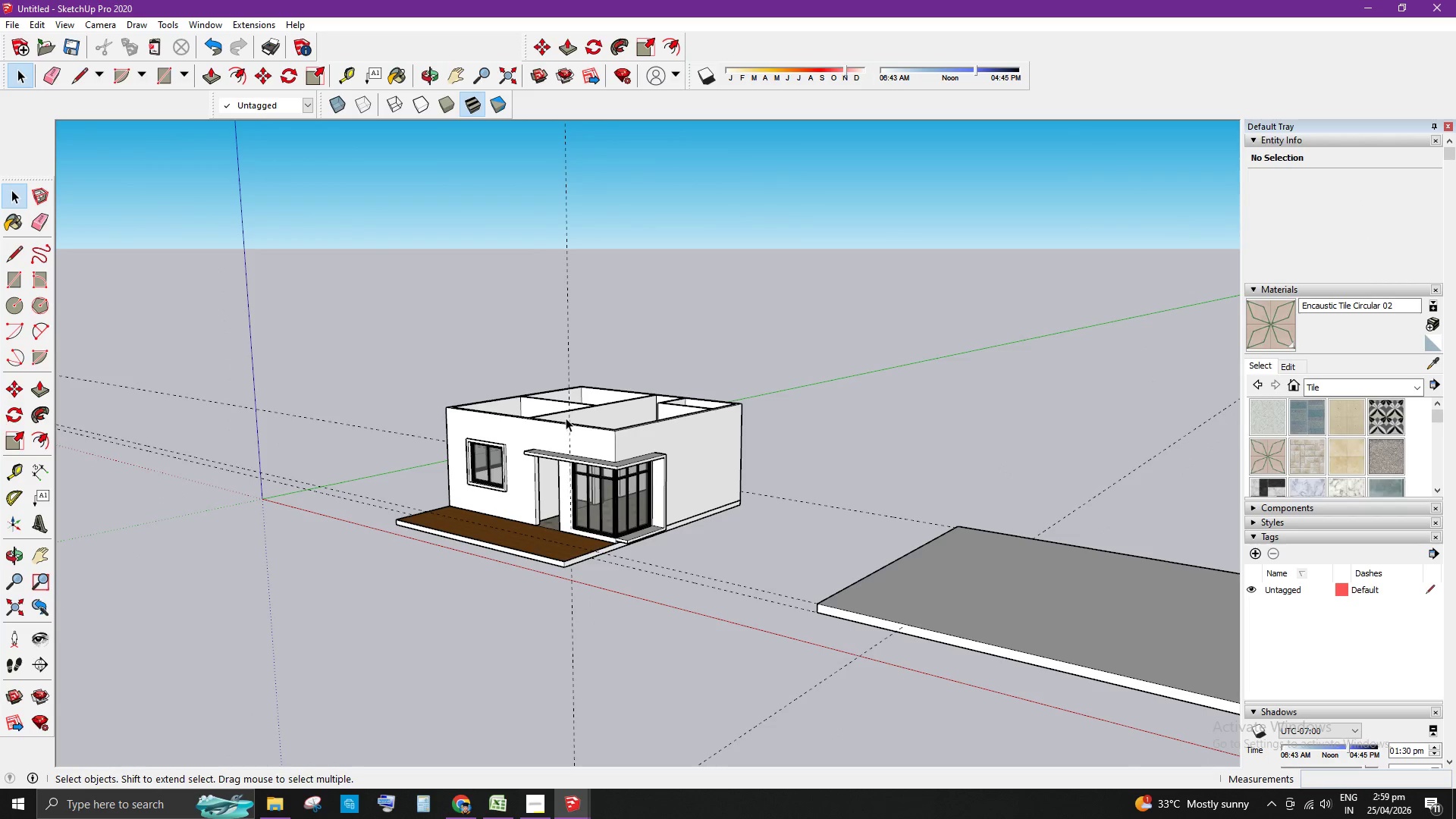 
scroll: coordinate [555, 412], scroll_direction: none, amount: 0.0
 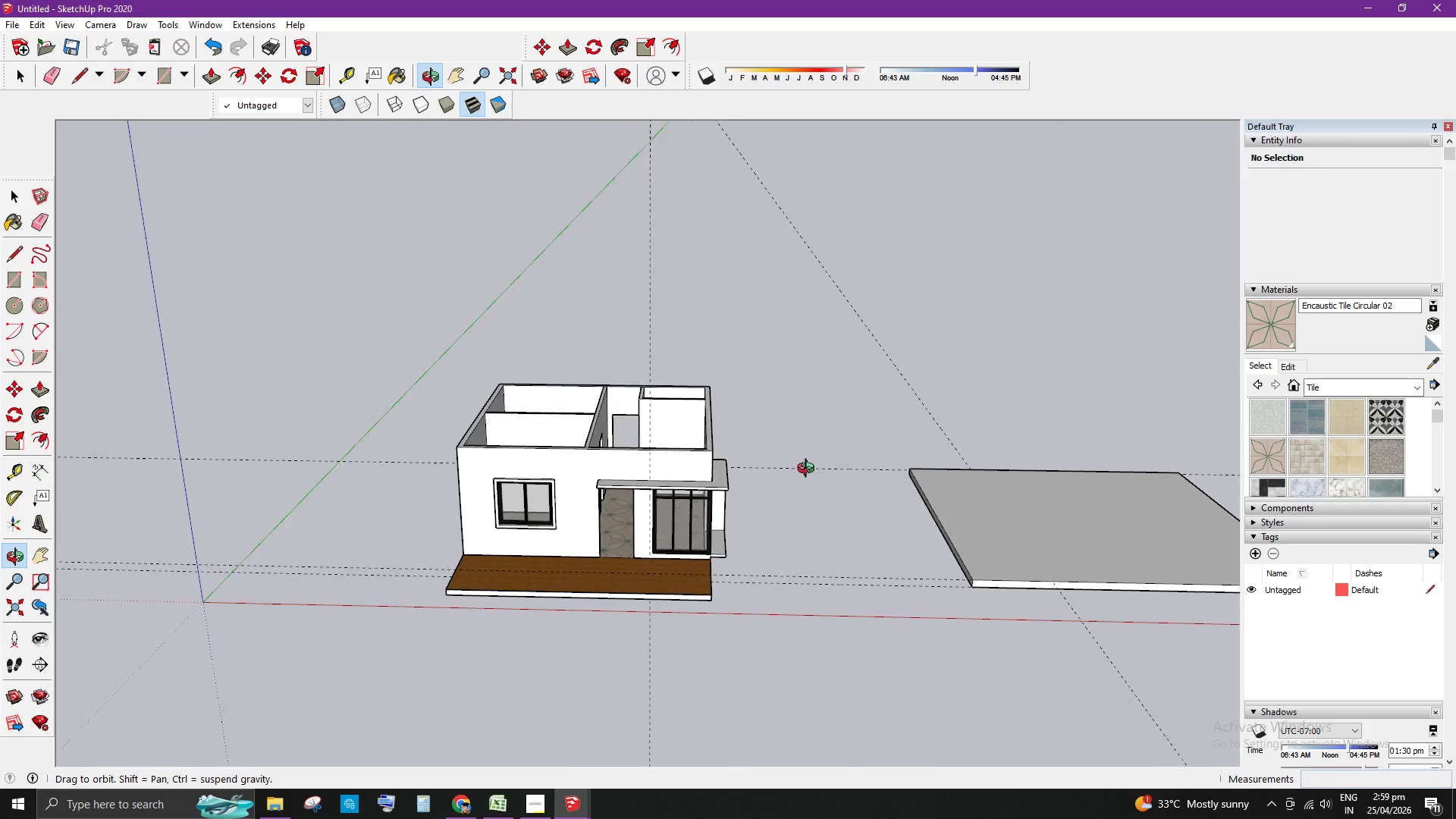 
scroll: coordinate [505, 447], scroll_direction: up, amount: 4.0
 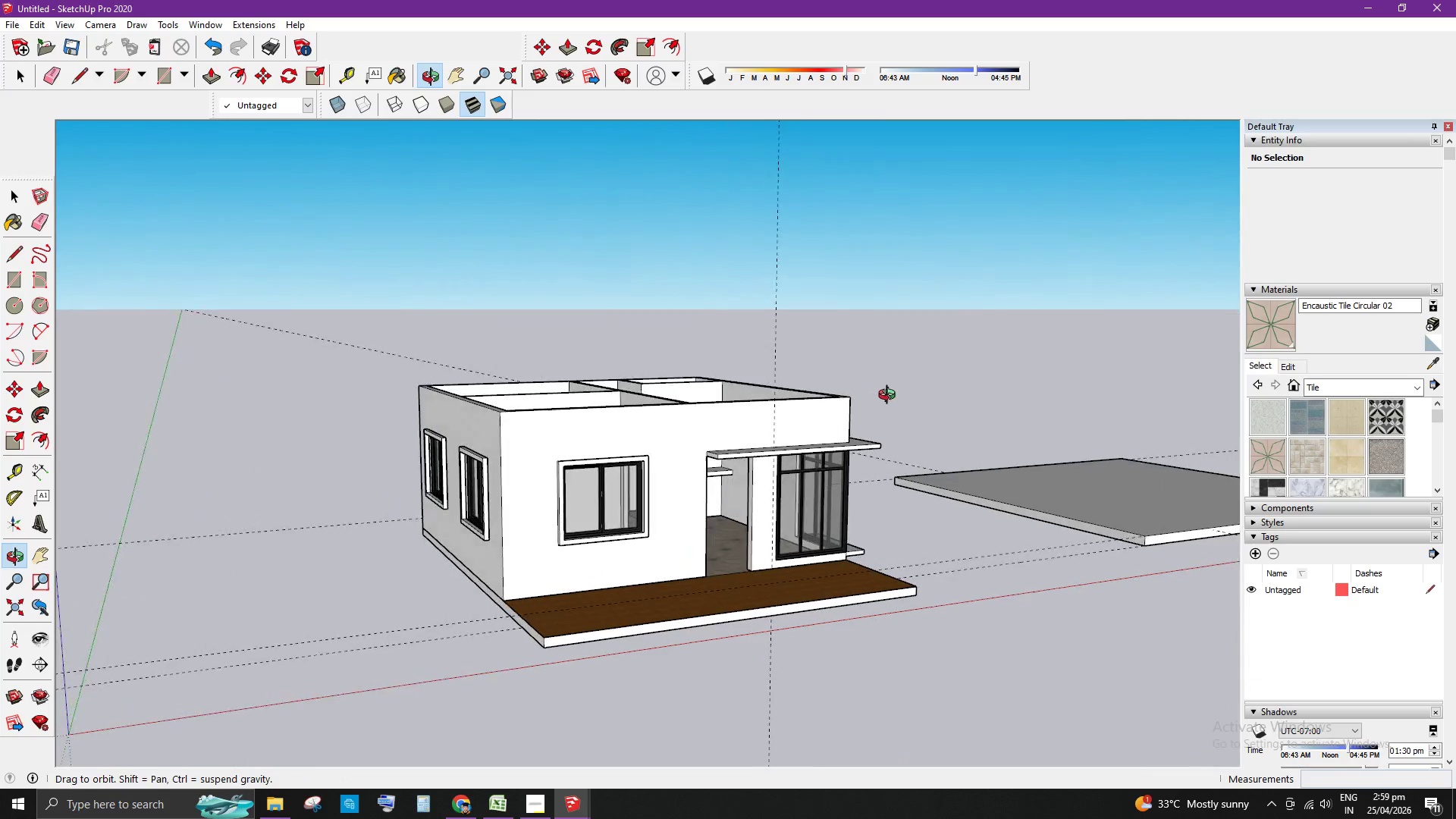 
scroll: coordinate [518, 428], scroll_direction: down, amount: 6.0
 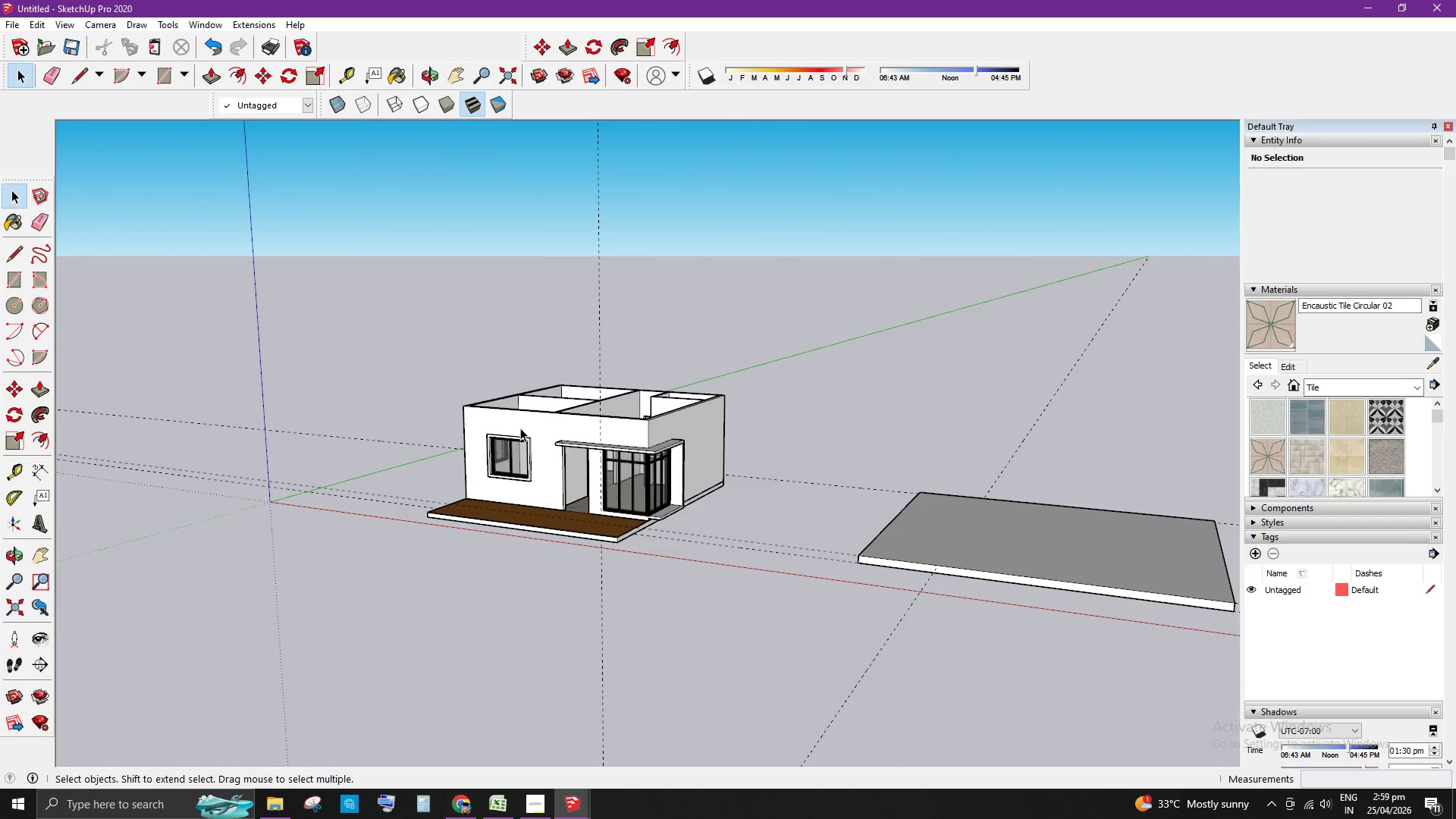 
scroll: coordinate [520, 385], scroll_direction: up, amount: 5.0
 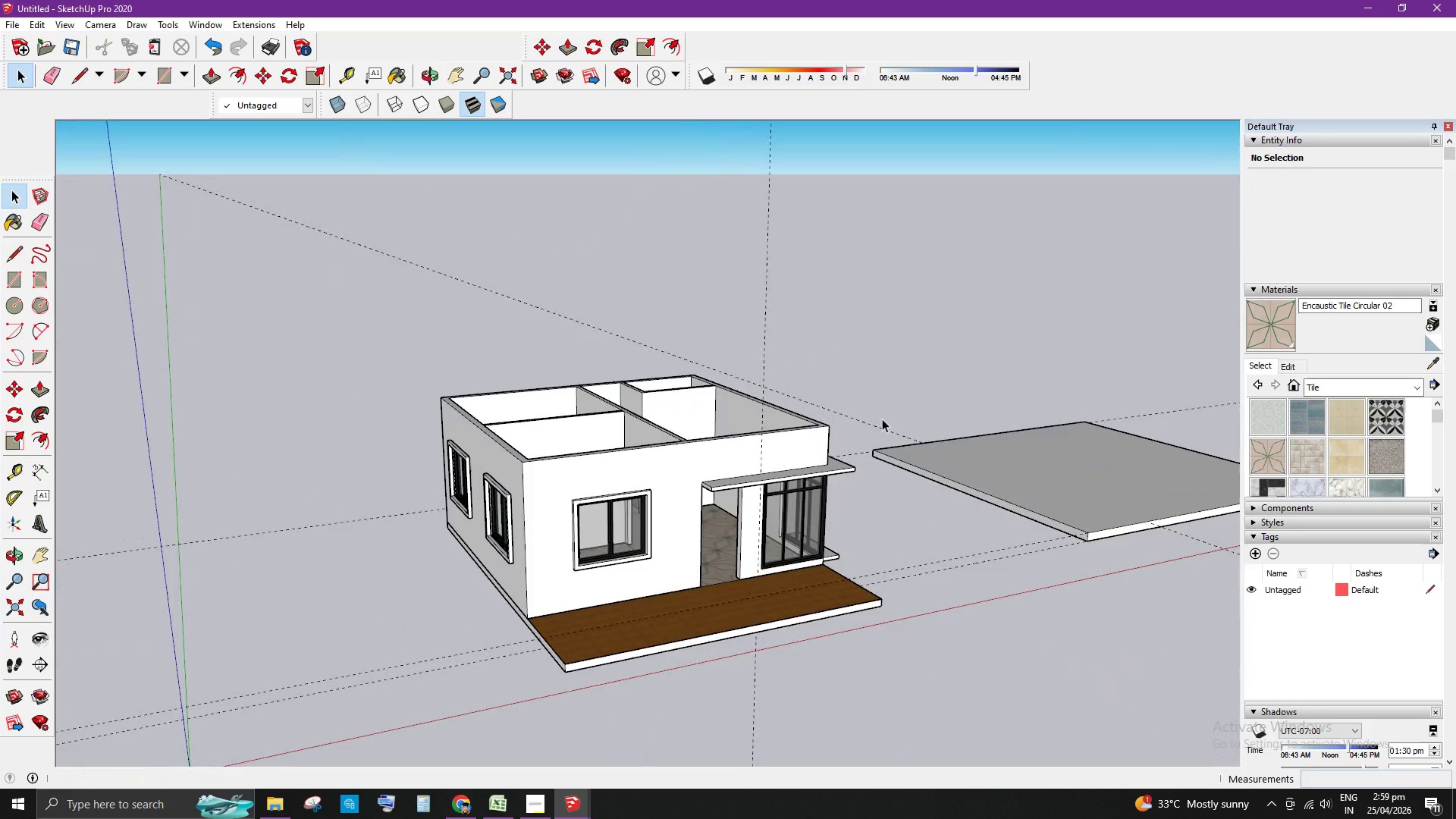 
key(T)
 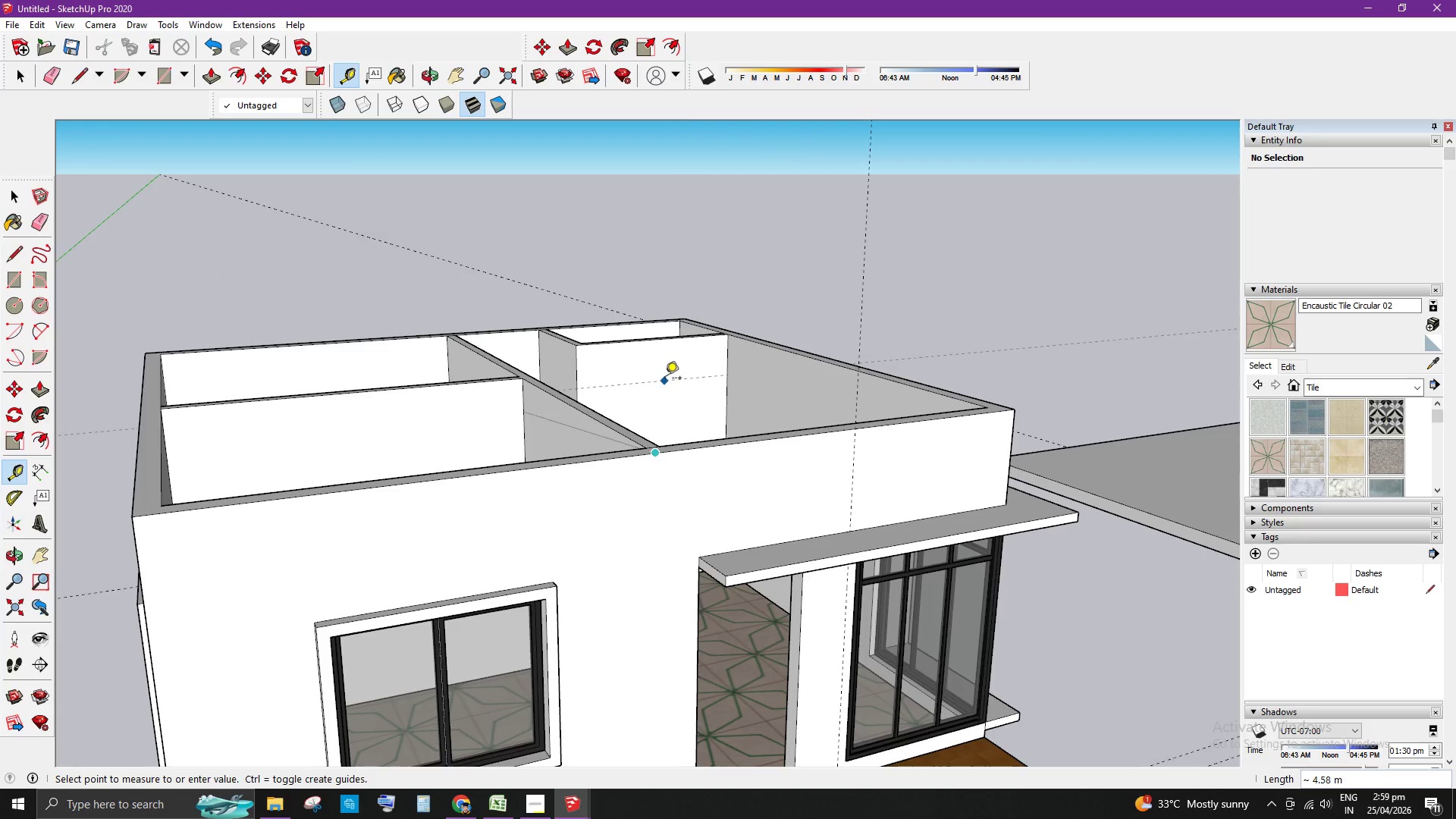 
scroll: coordinate [699, 435], scroll_direction: up, amount: 7.0
 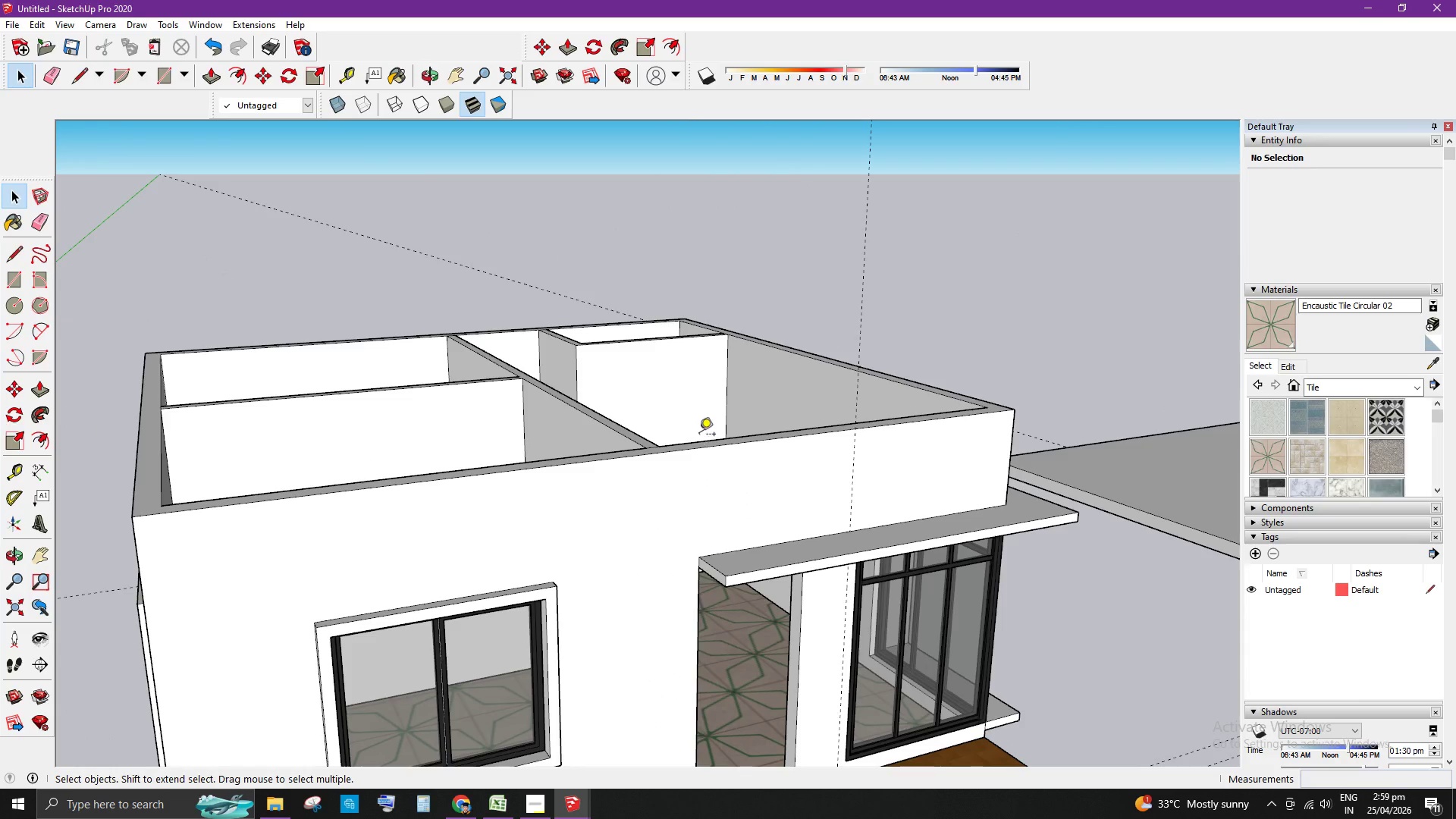 
scroll: coordinate [776, 286], scroll_direction: down, amount: 3.0
 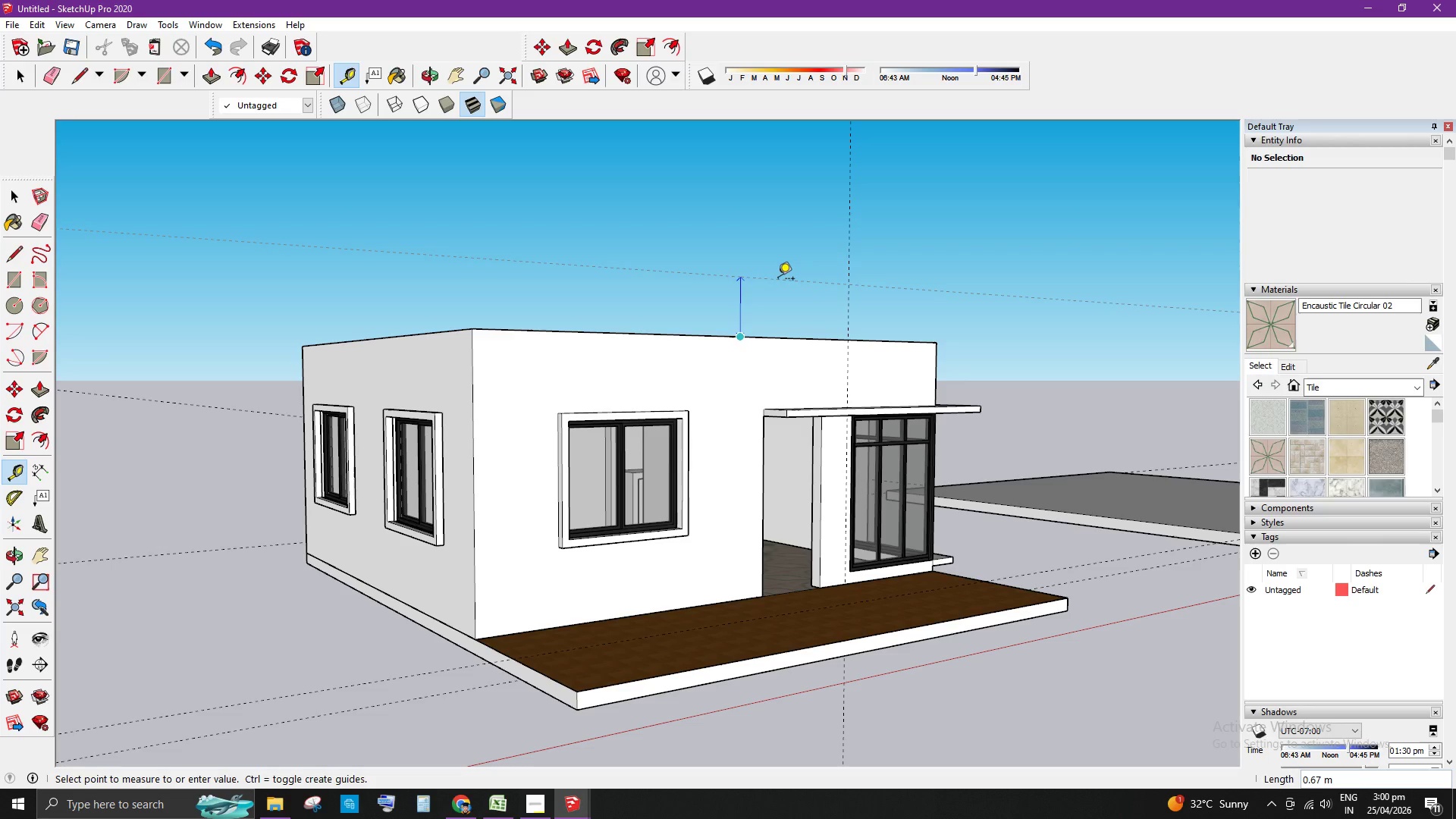 
wait(19.68)
 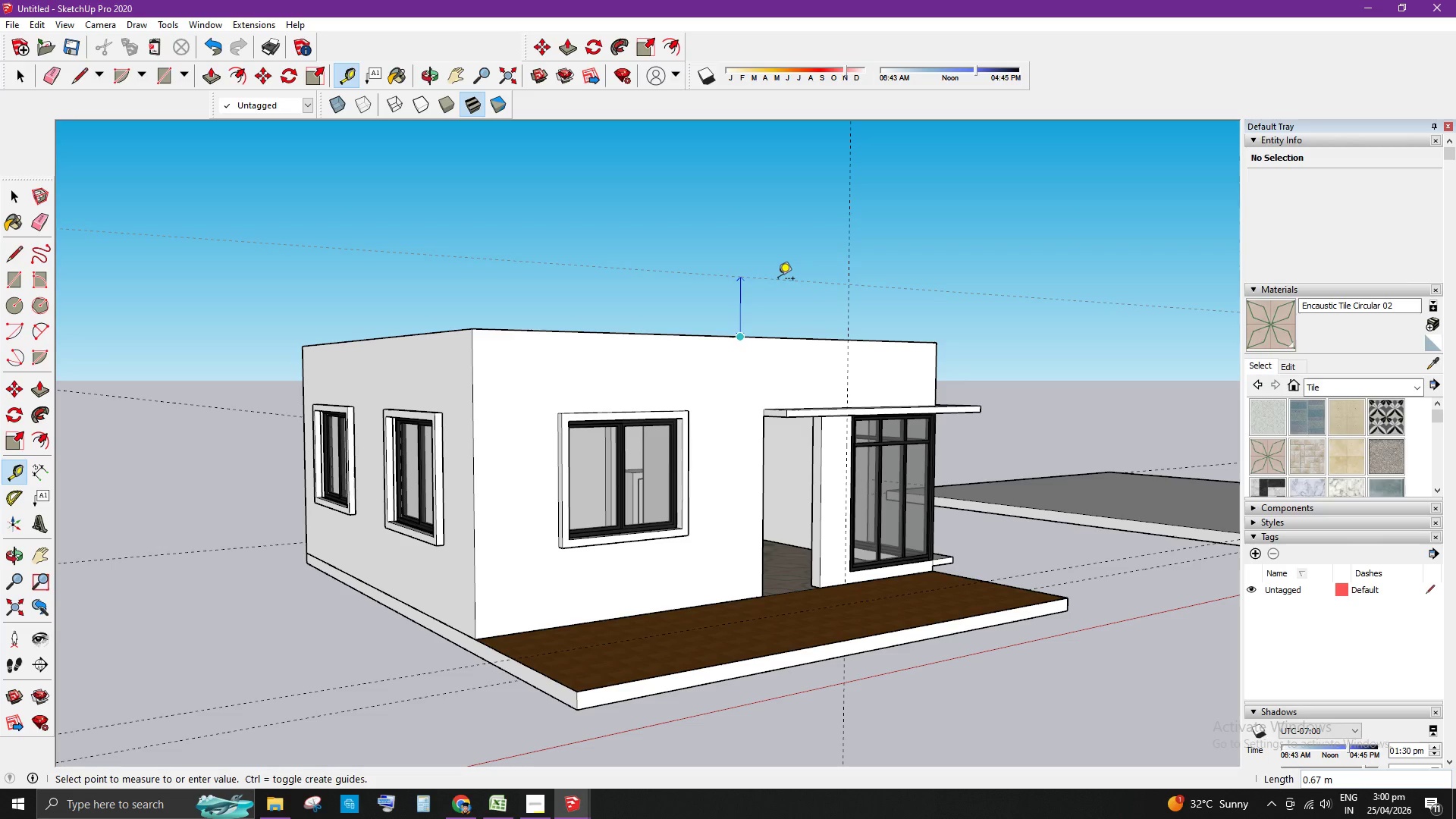 
scroll: coordinate [792, 295], scroll_direction: down, amount: 6.0
 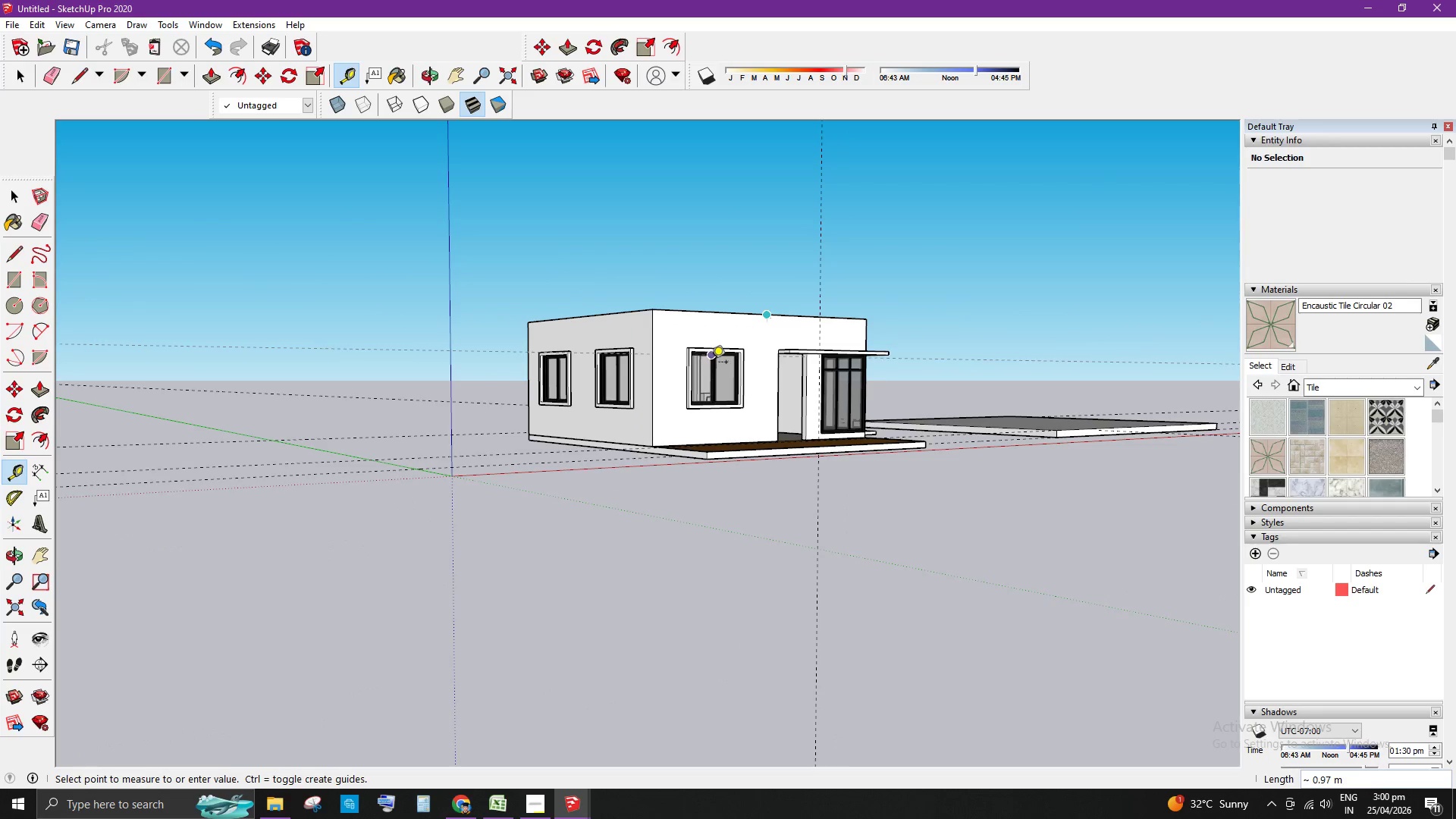 
key(Space)
 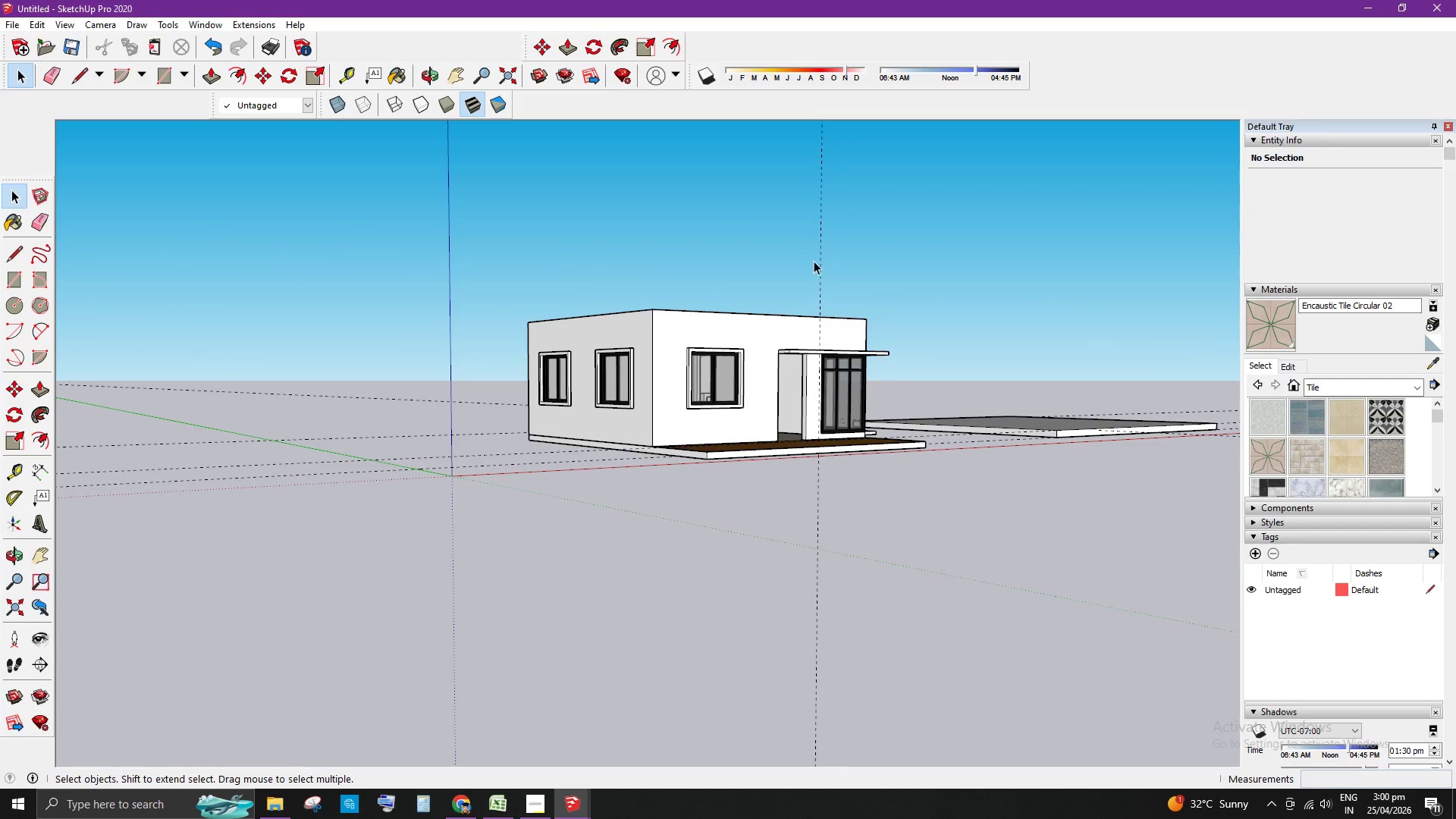 
scroll: coordinate [521, 579], scroll_direction: down, amount: 6.0
 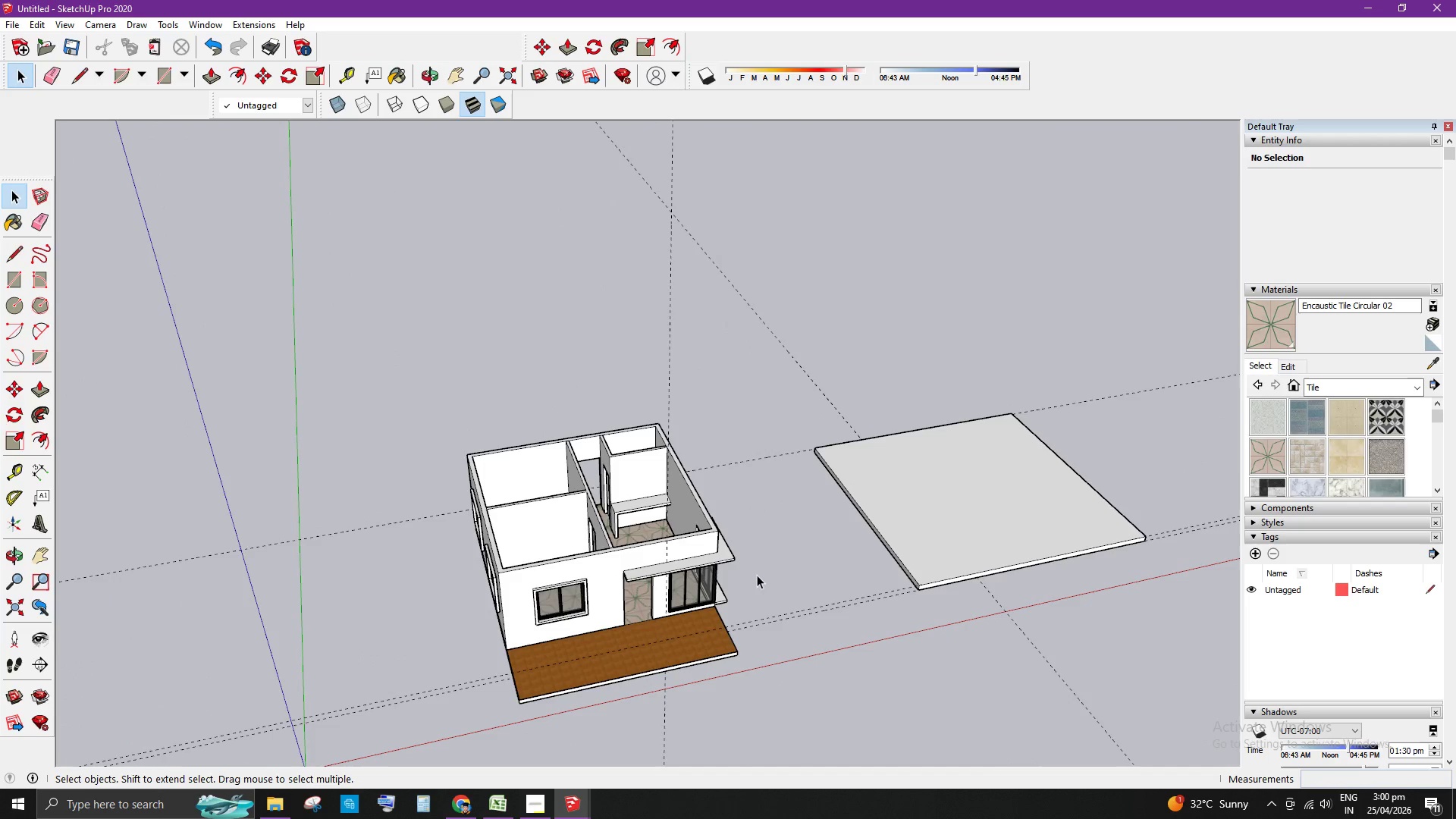 
left_click([637, 668])
 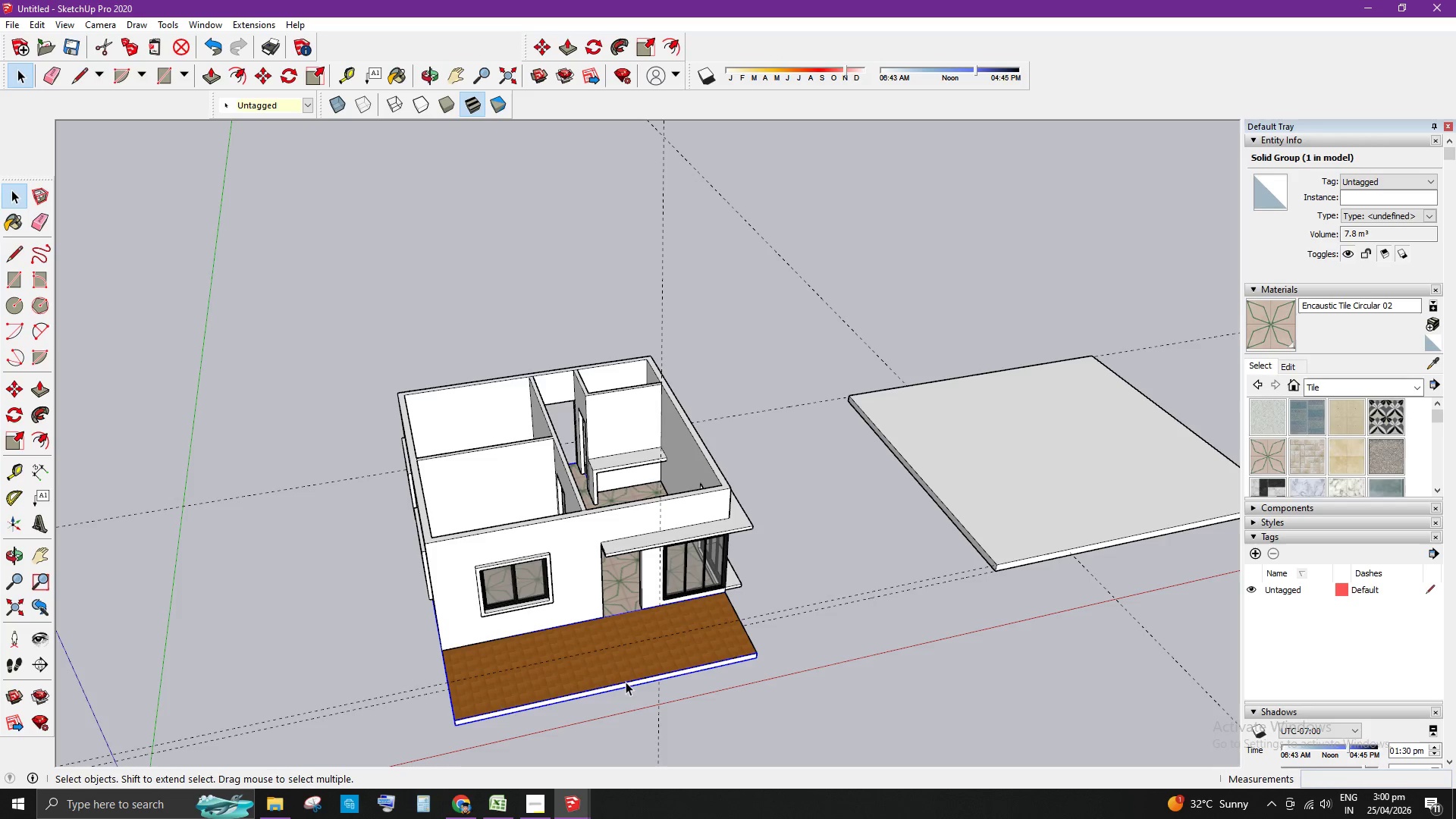 
scroll: coordinate [641, 666], scroll_direction: up, amount: 3.0
 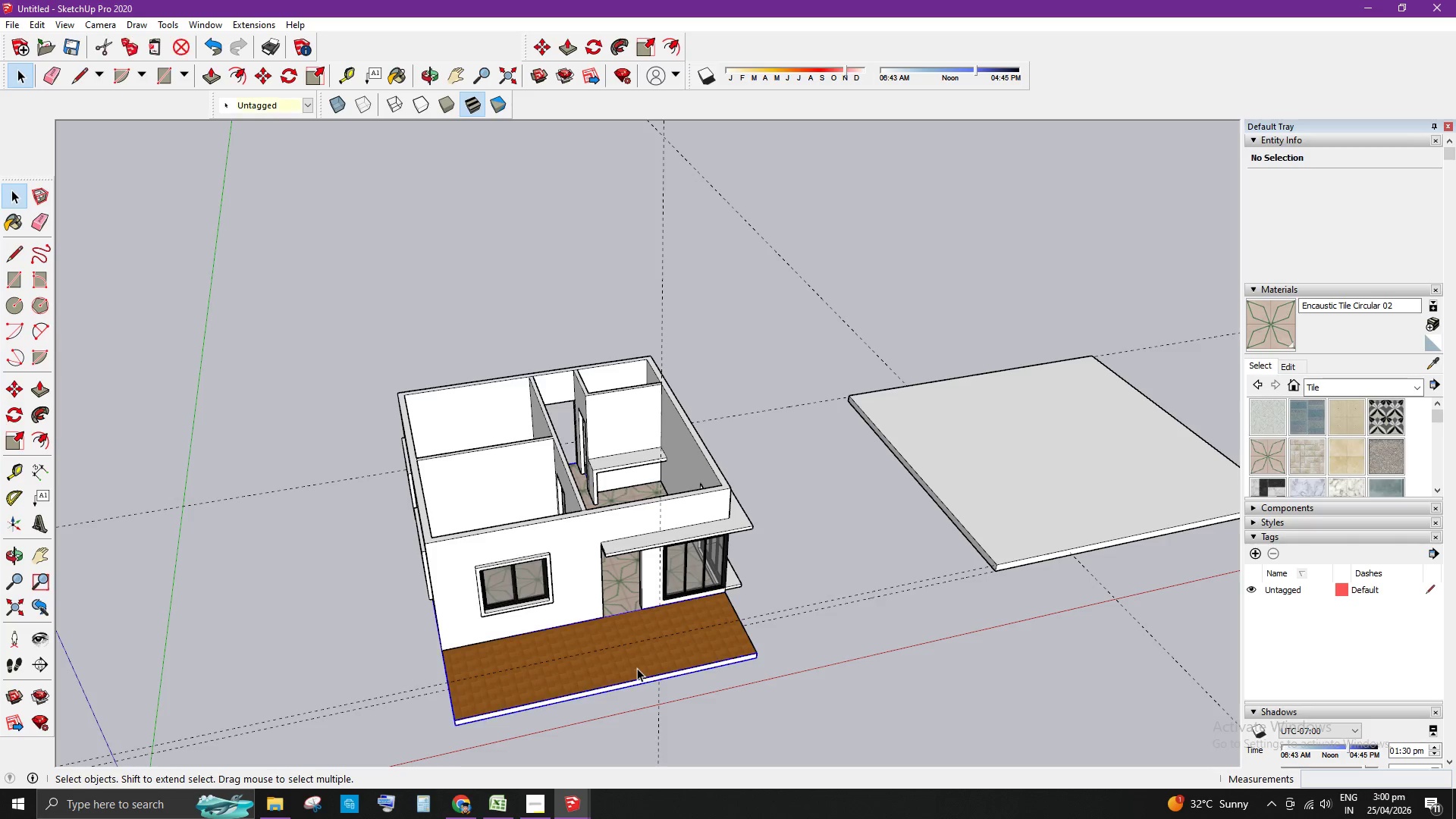 
key(Control+C)
 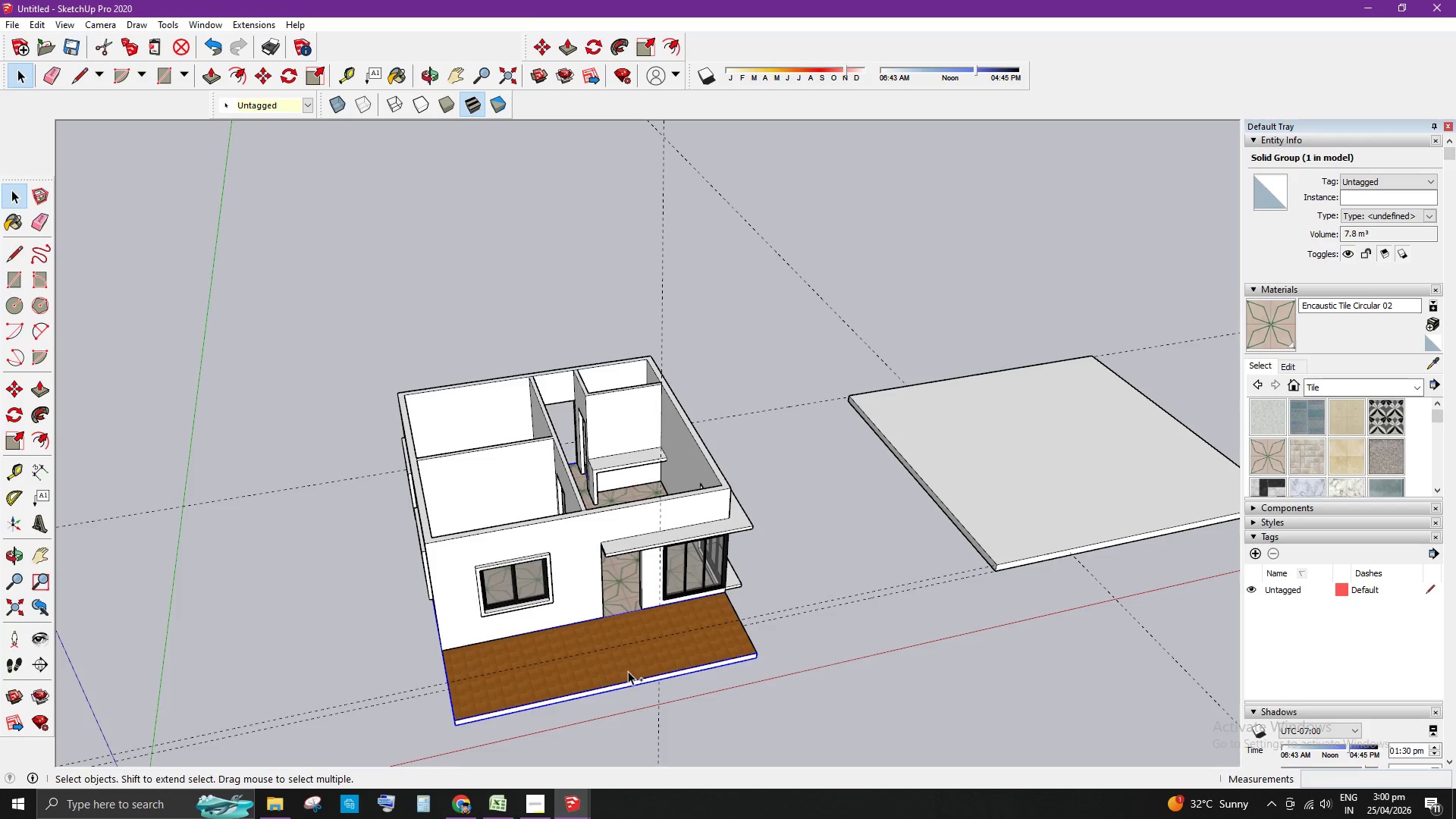 
key(Control+V)
 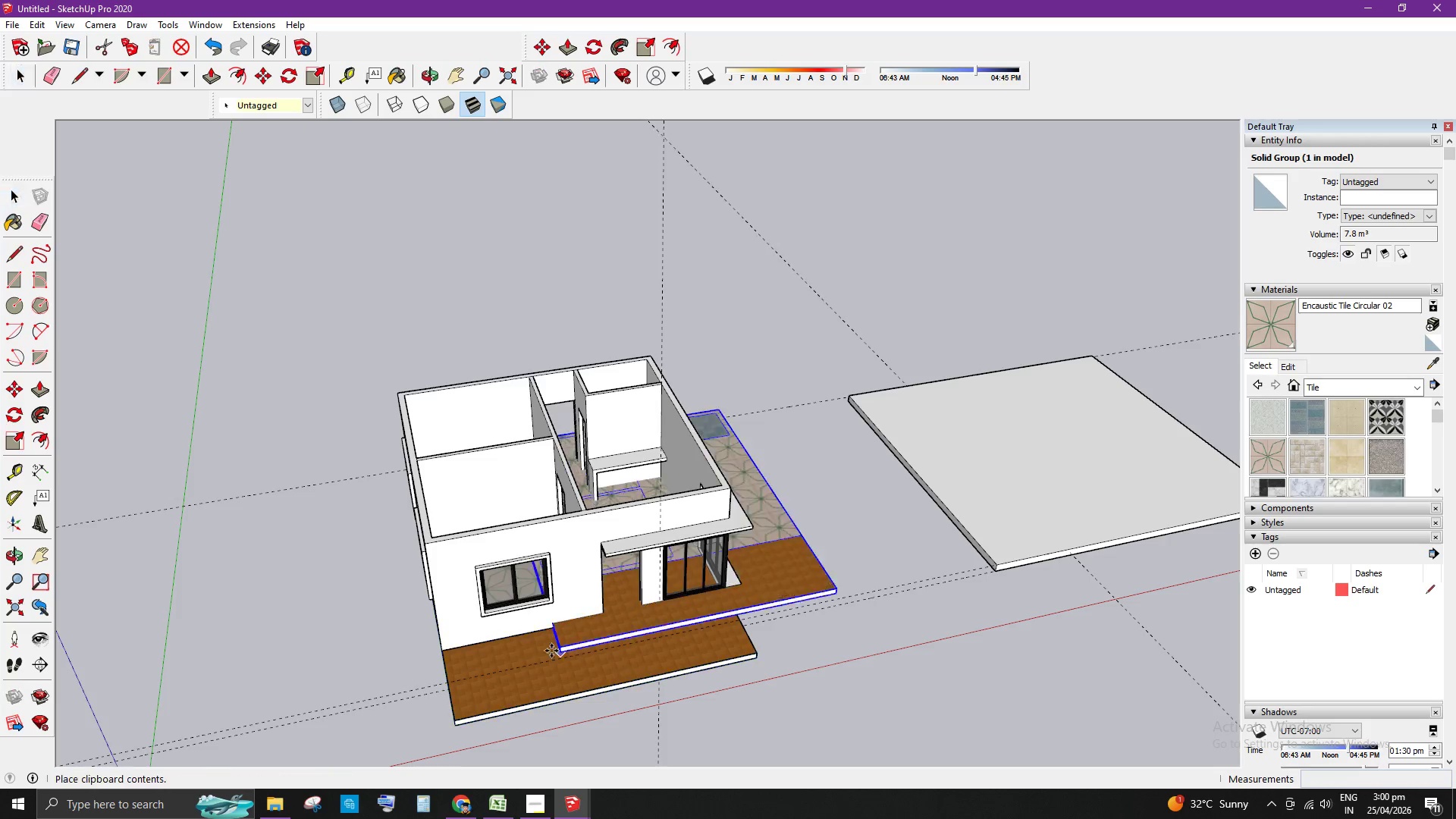 
scroll: coordinate [484, 648], scroll_direction: down, amount: 9.0
 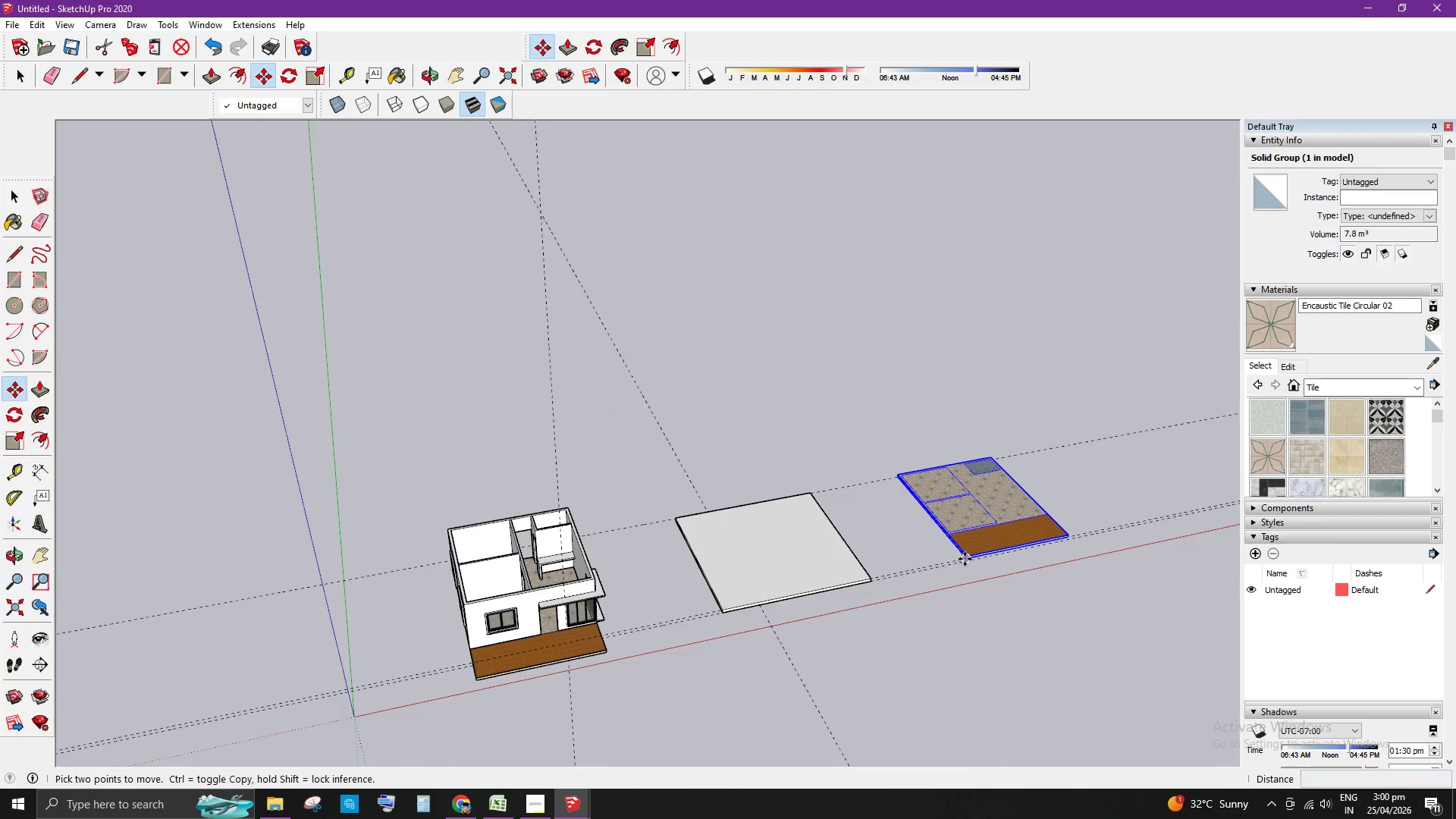 
key(Space)
 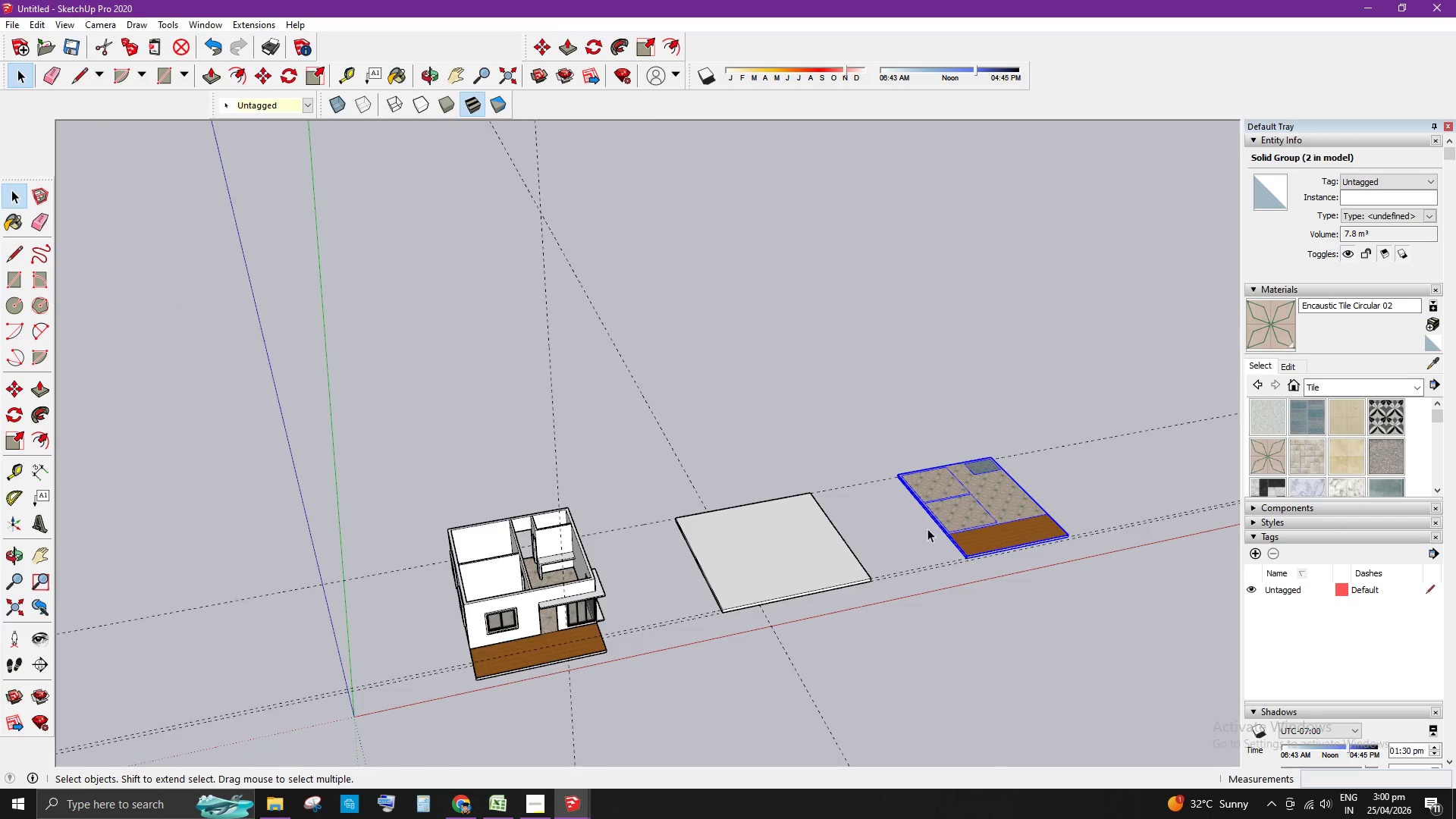 
scroll: coordinate [819, 560], scroll_direction: up, amount: 14.0
 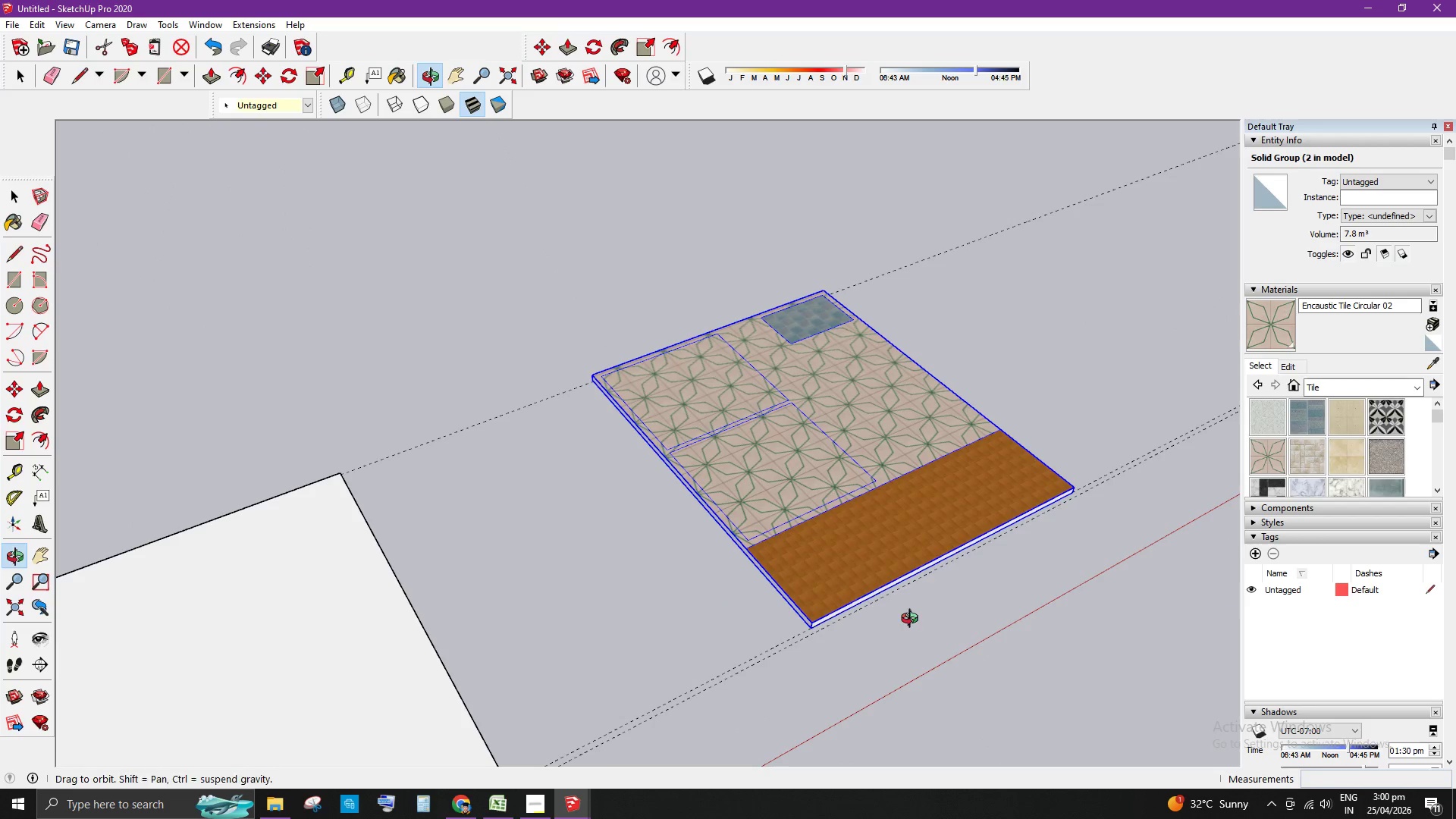 
double_click([883, 554])
 